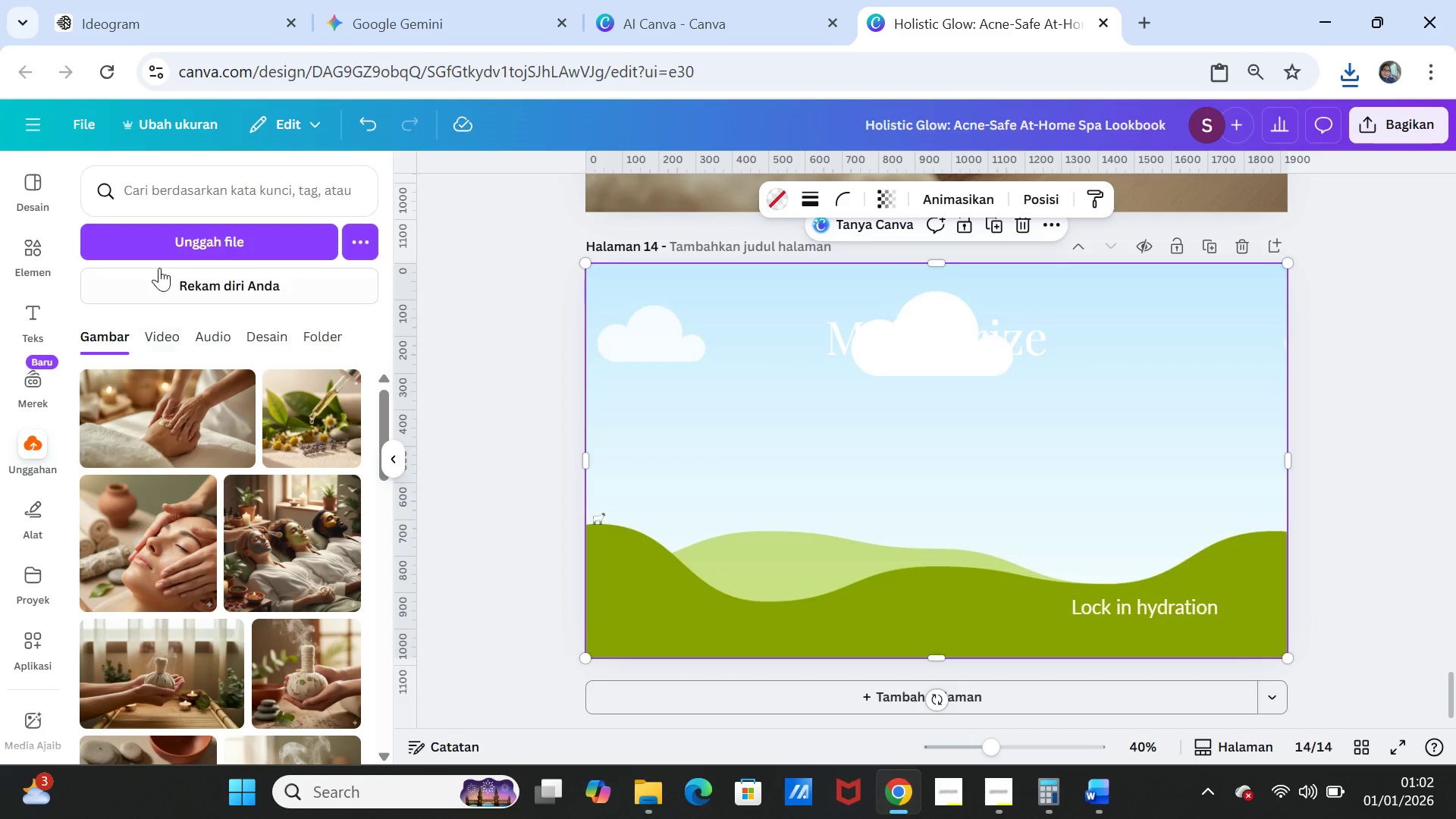 
left_click([218, 230])
 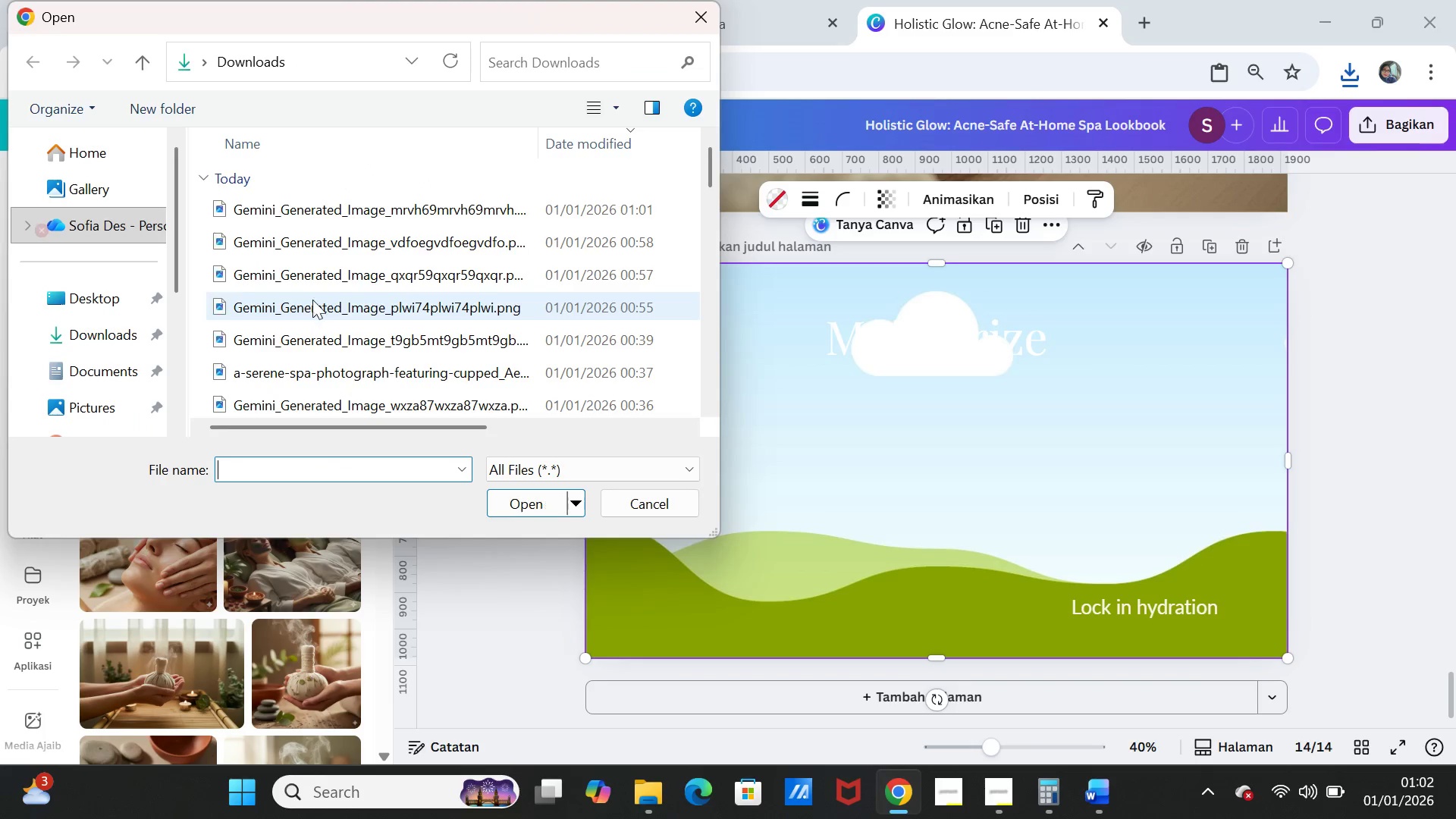 
left_click([341, 206])
 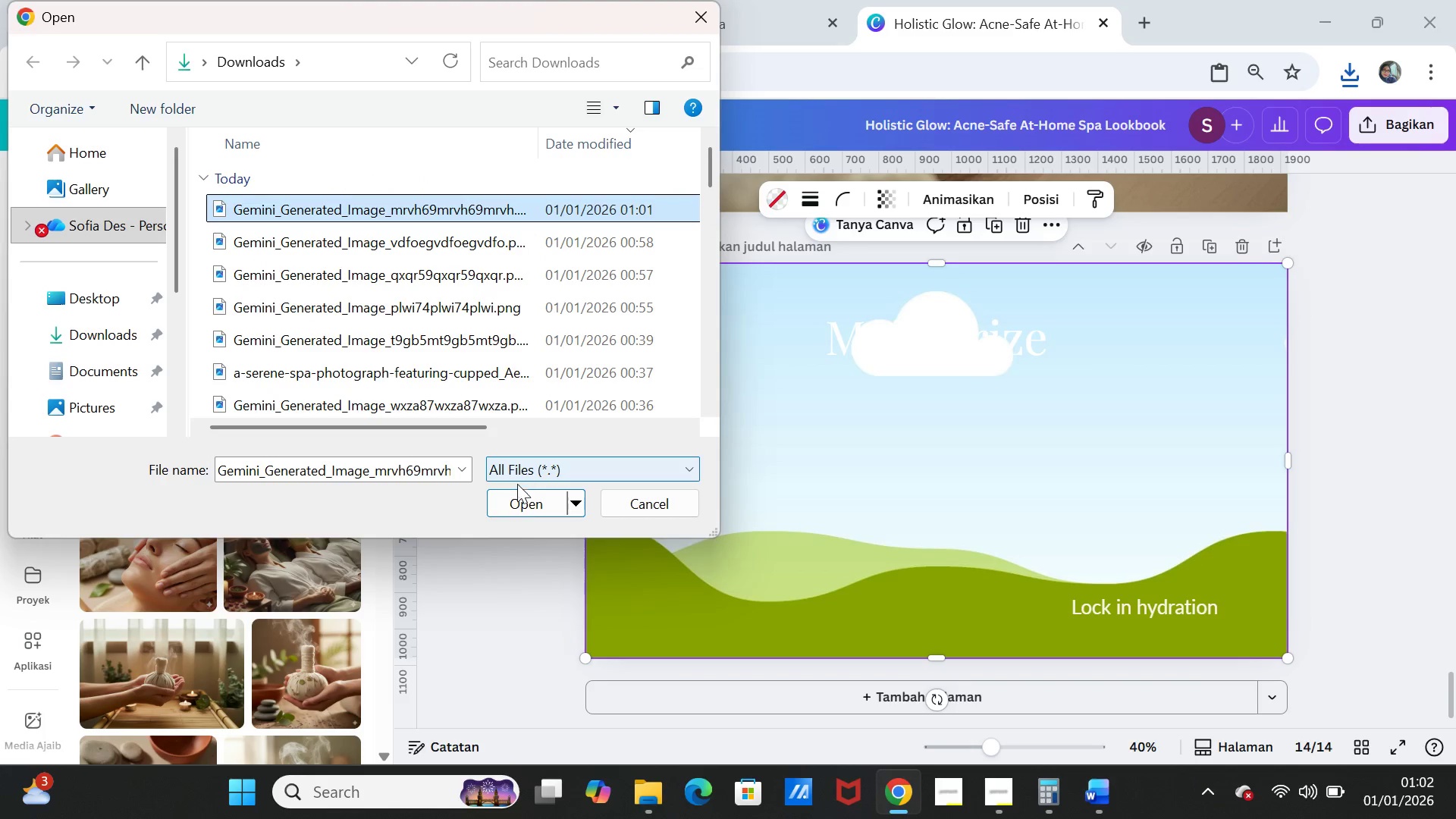 
left_click([517, 500])
 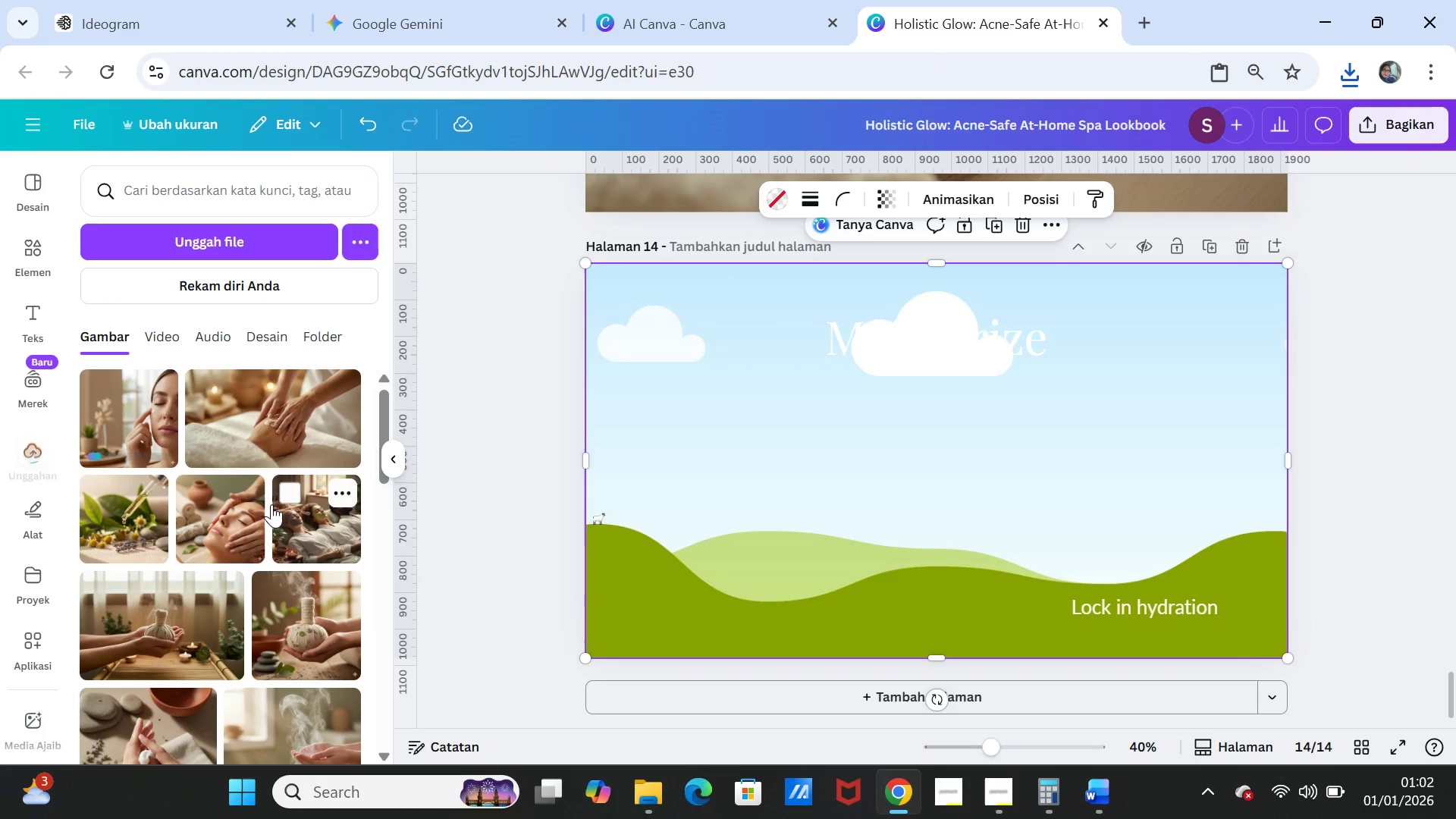 
left_click([136, 431])
 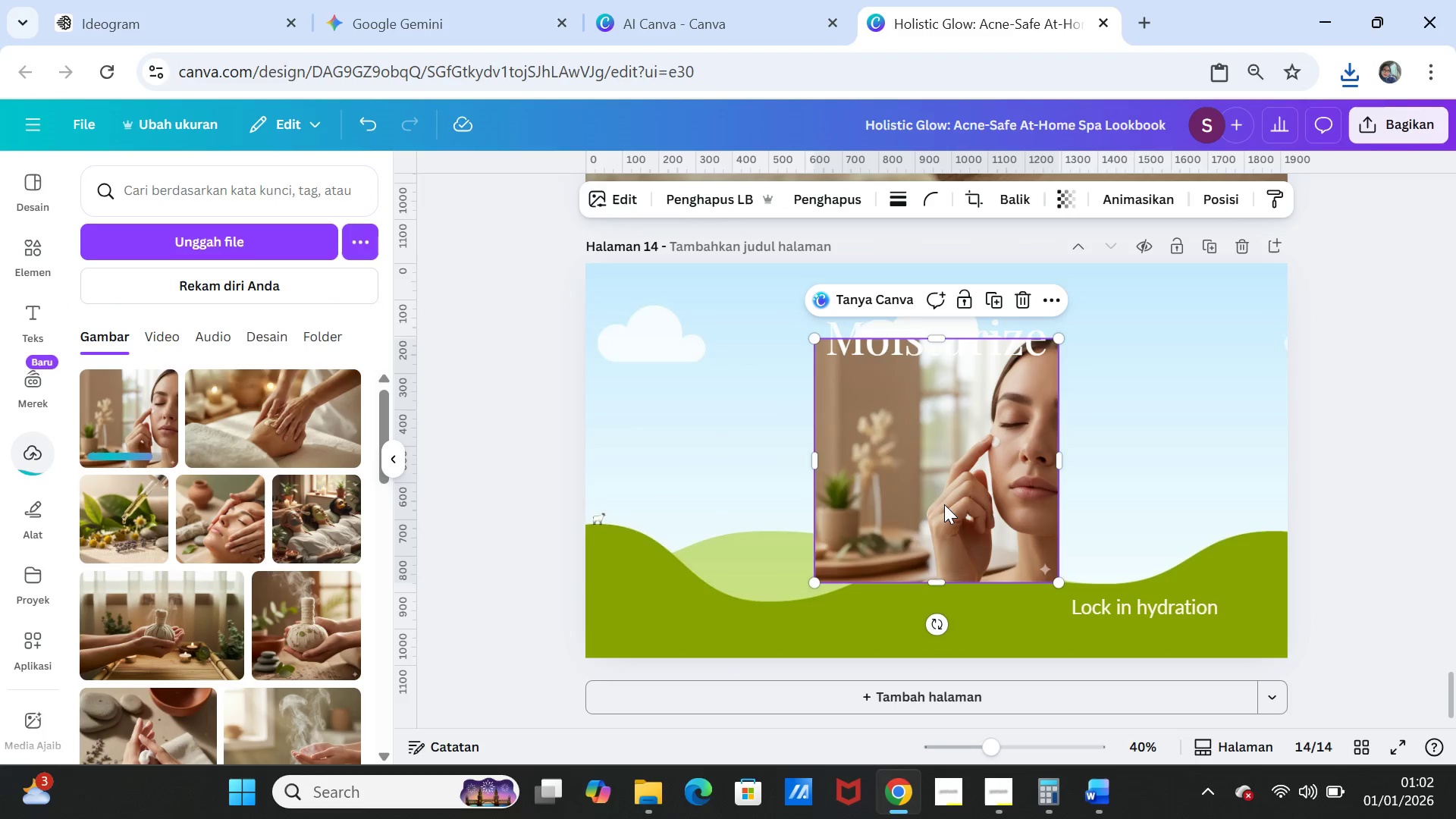 
left_click_drag(start_coordinate=[943, 499], to_coordinate=[937, 491])
 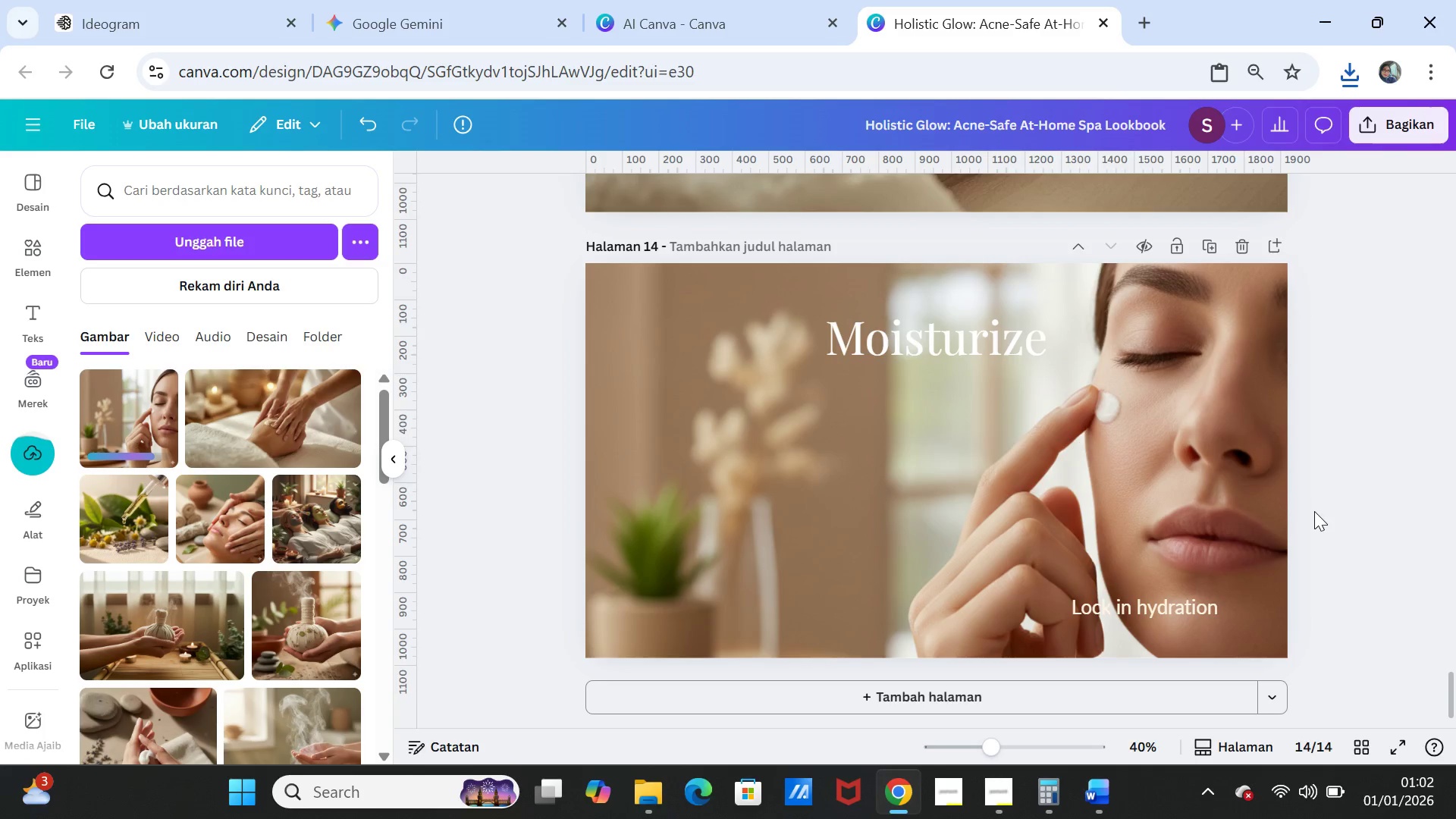 
left_click([1314, 513])
 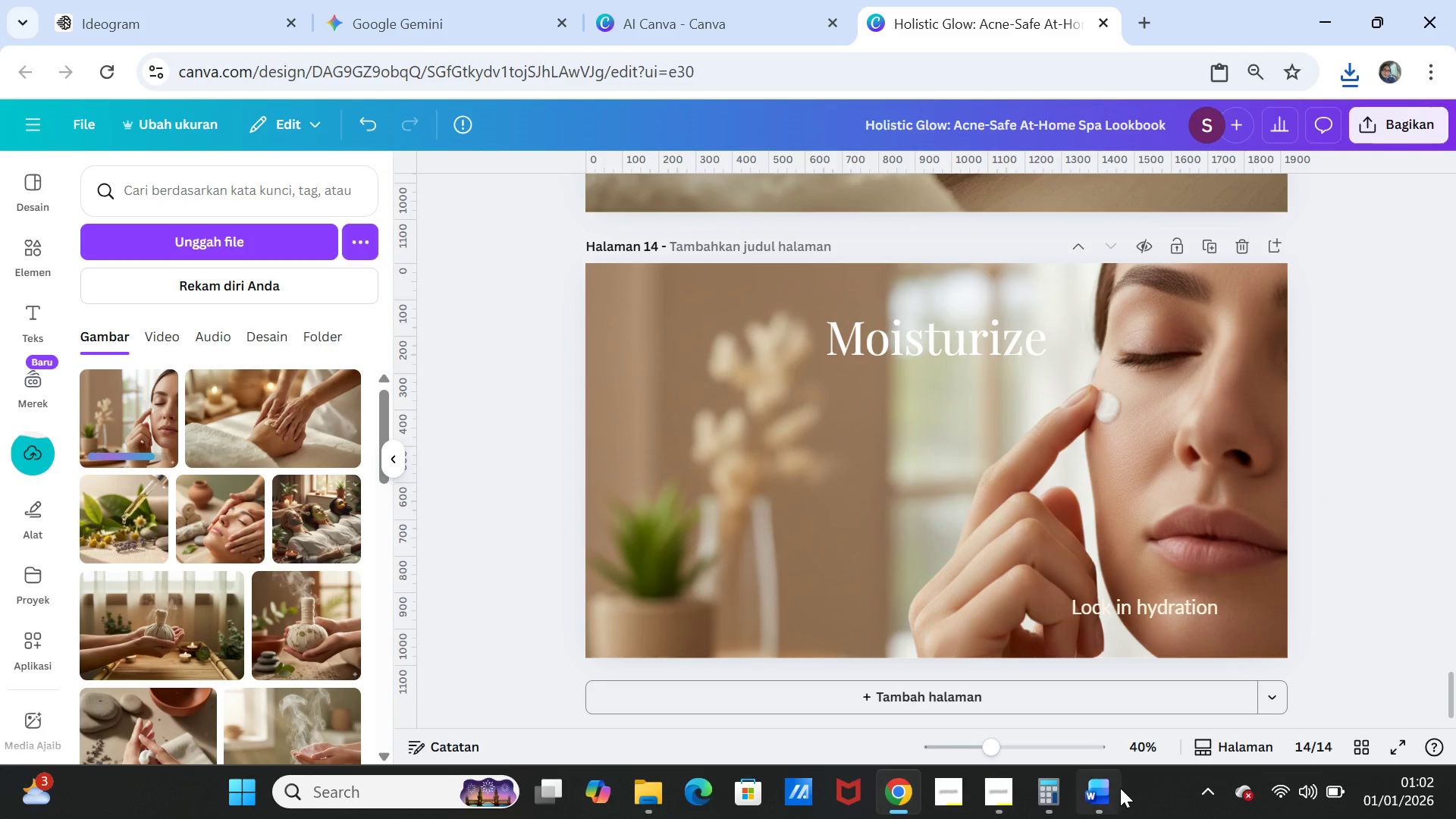 
left_click([1087, 788])
 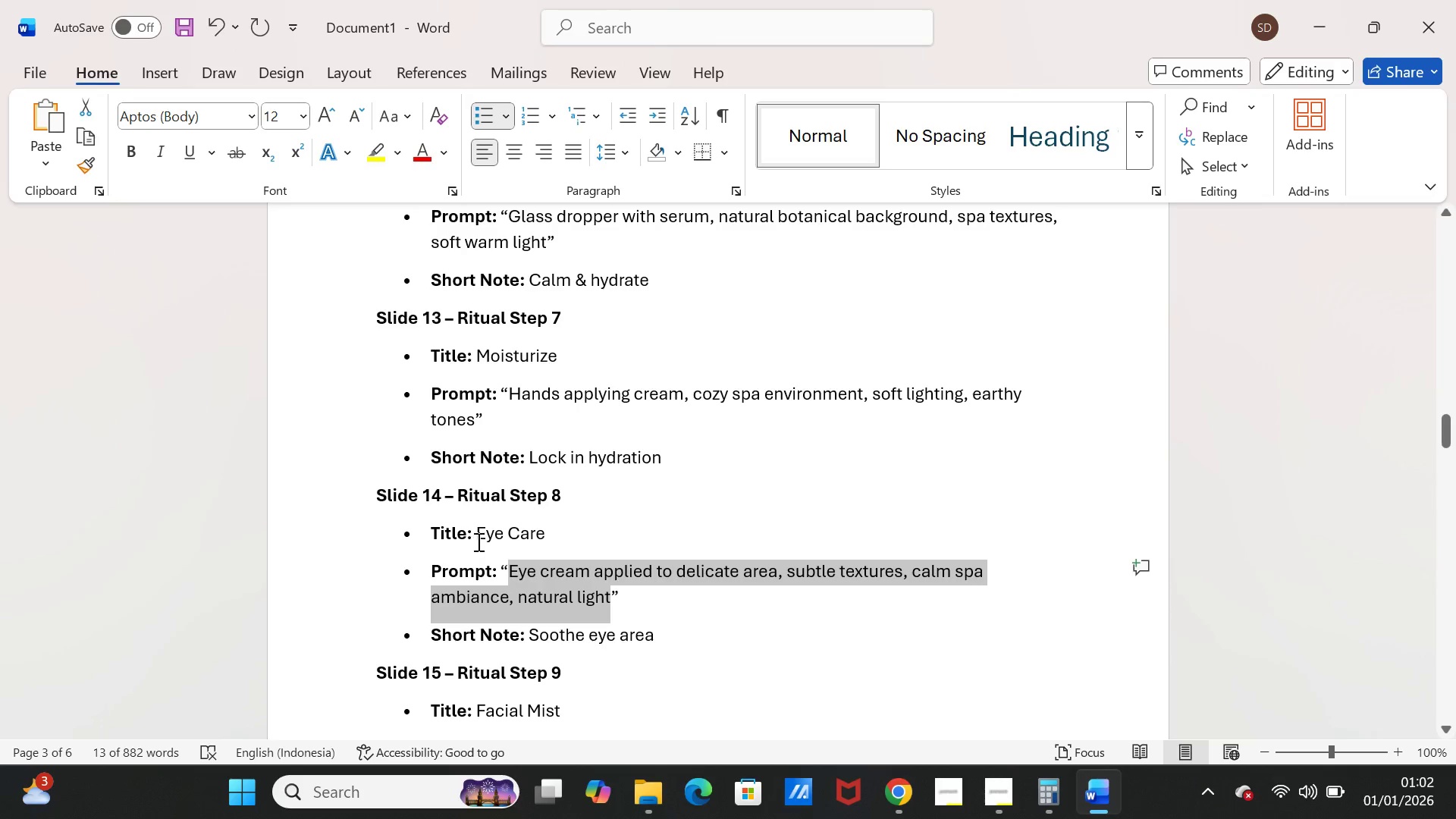 
left_click_drag(start_coordinate=[476, 536], to_coordinate=[546, 537])
 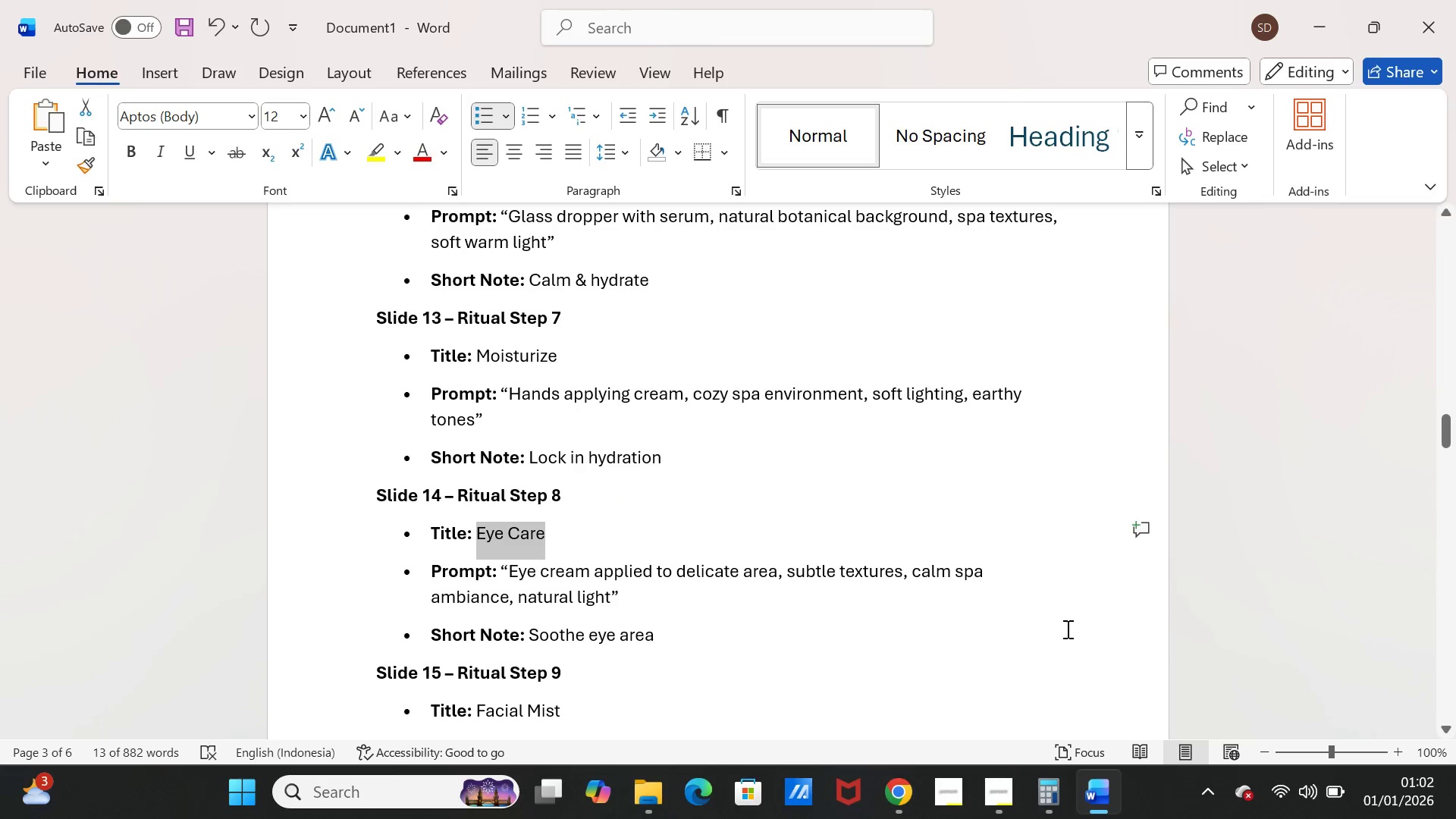 
key(Control+C)
 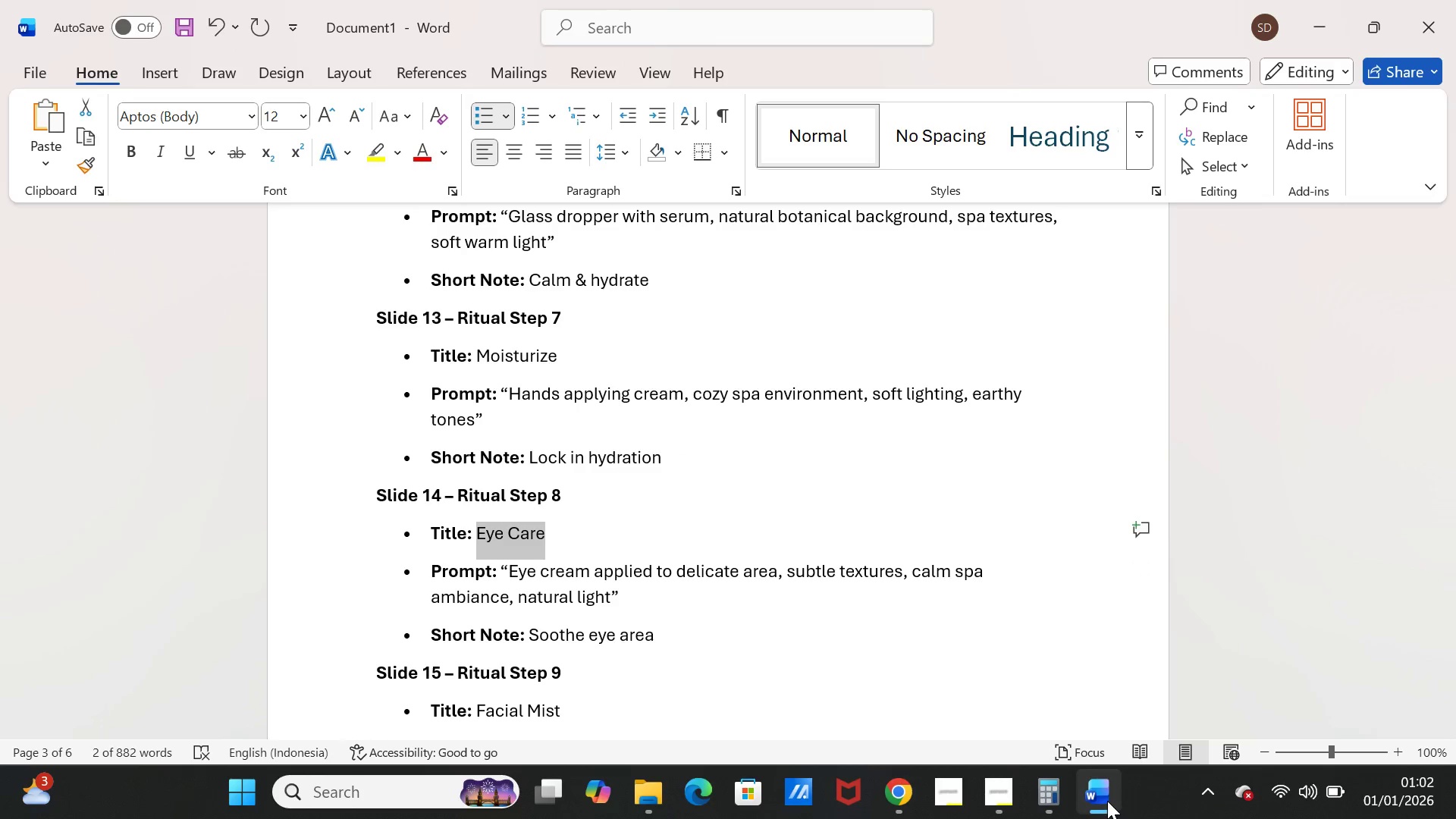 
left_click([1107, 801])
 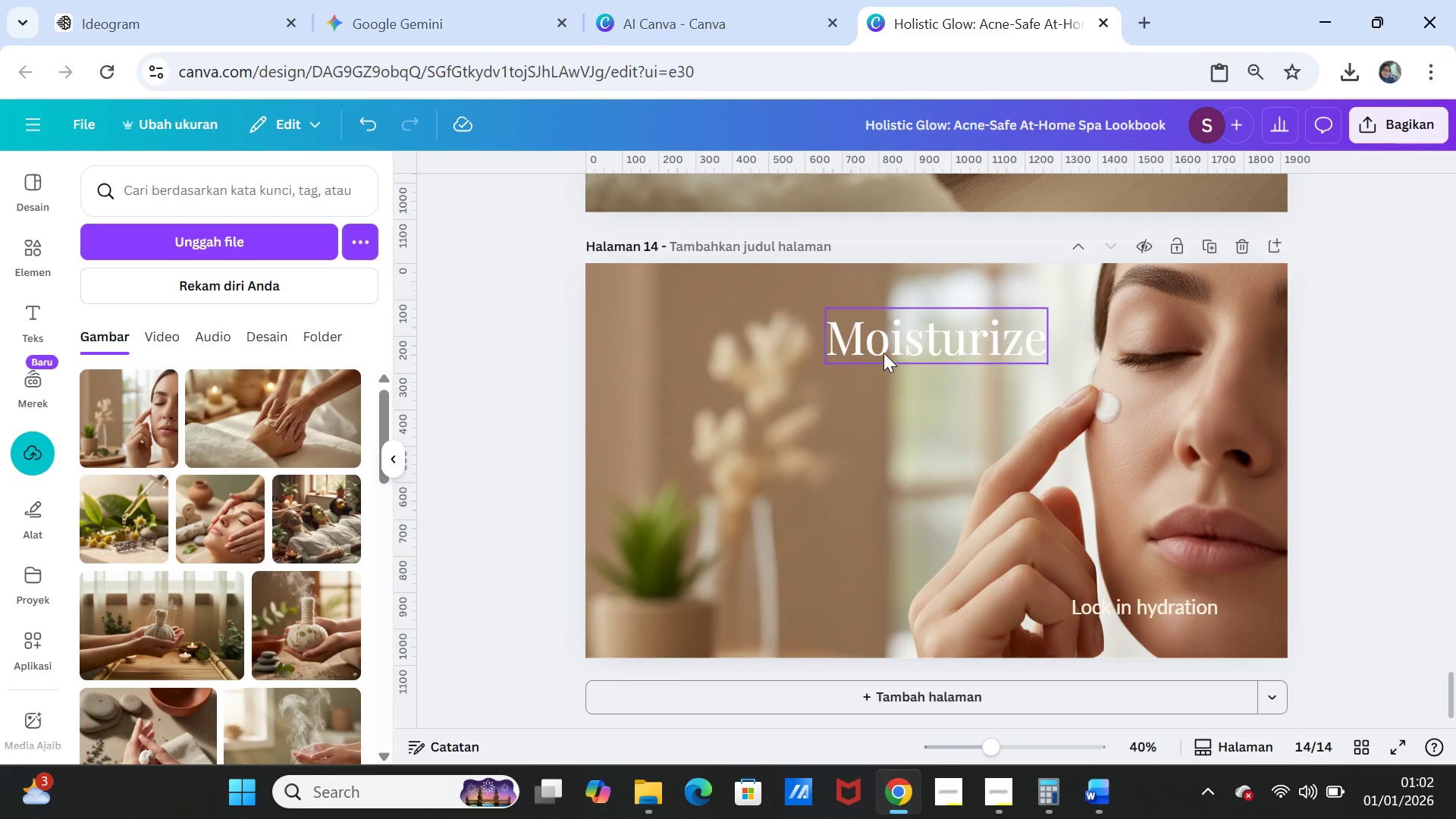 
double_click([883, 351])
 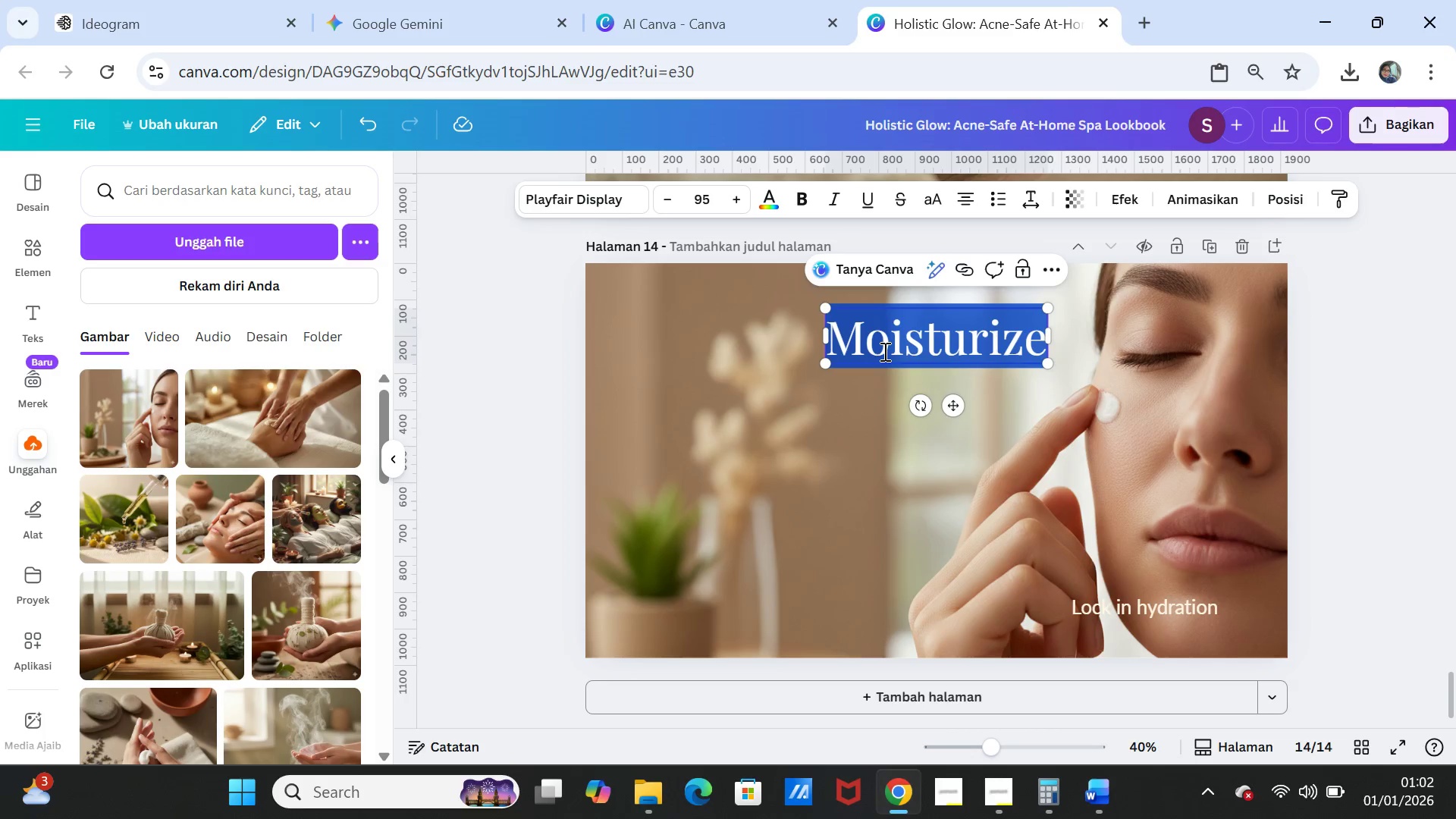 
key(Control+V)
 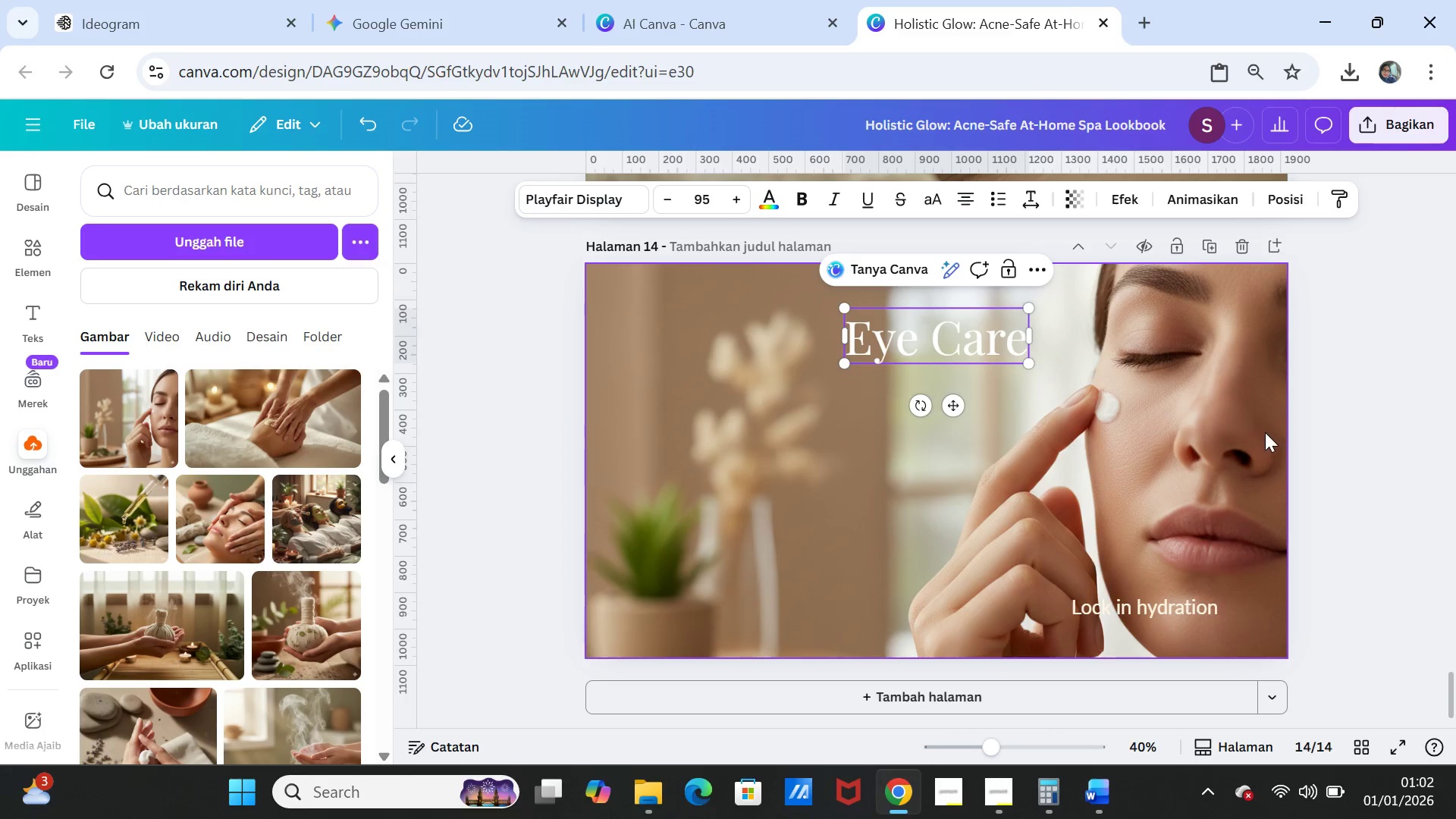 
left_click([1312, 455])
 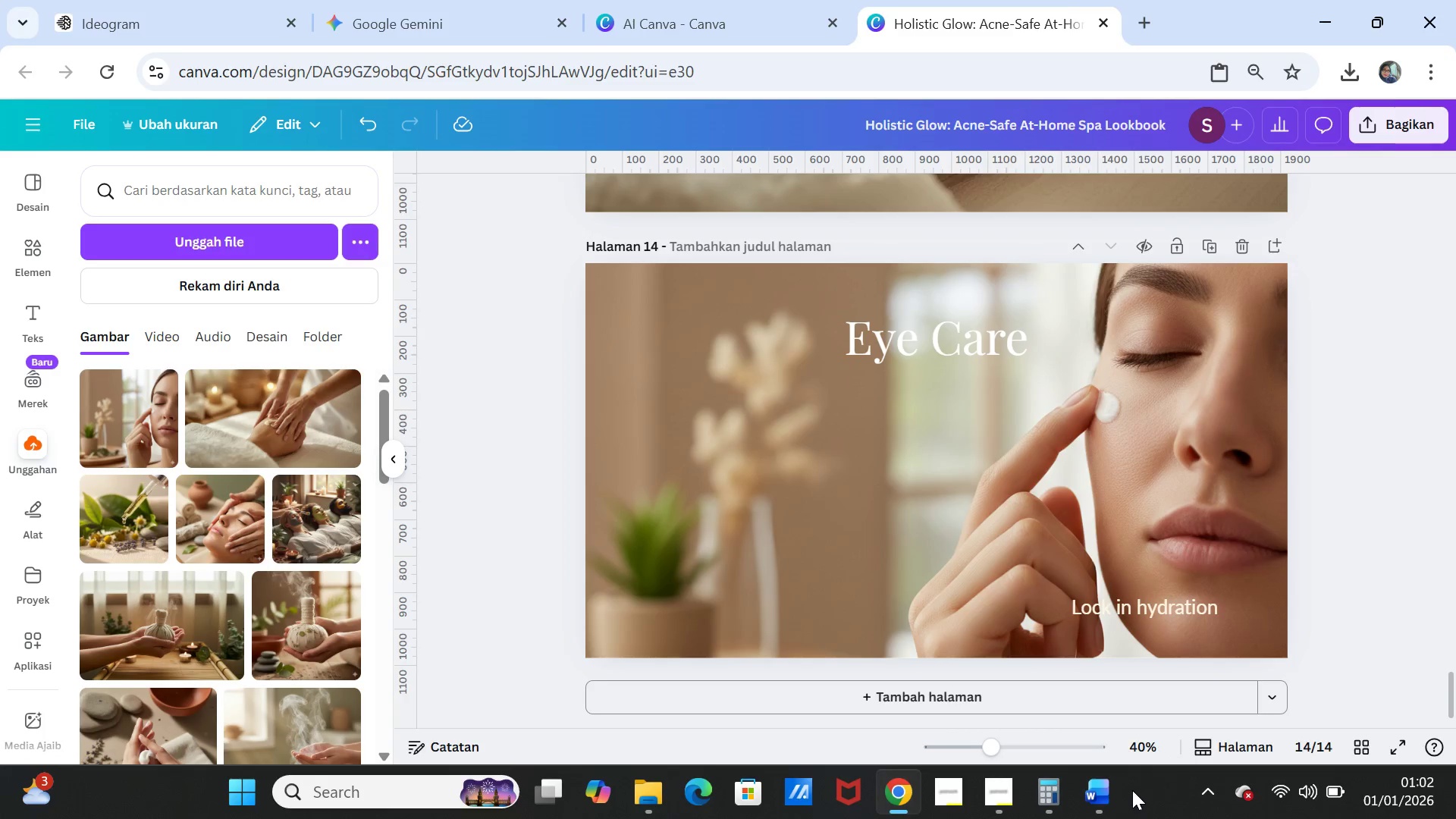 
left_click([1090, 787])
 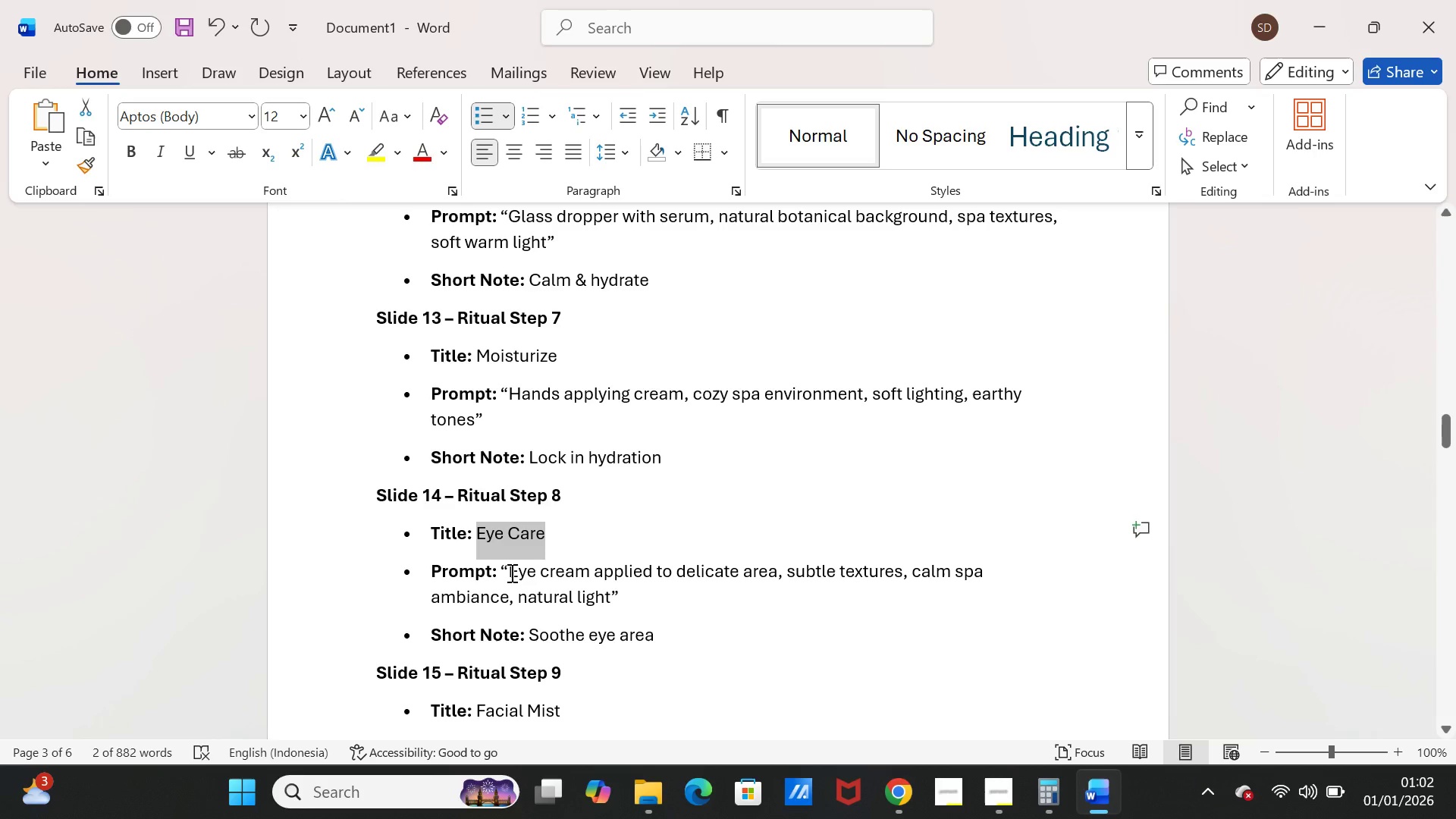 
left_click_drag(start_coordinate=[510, 573], to_coordinate=[597, 594])
 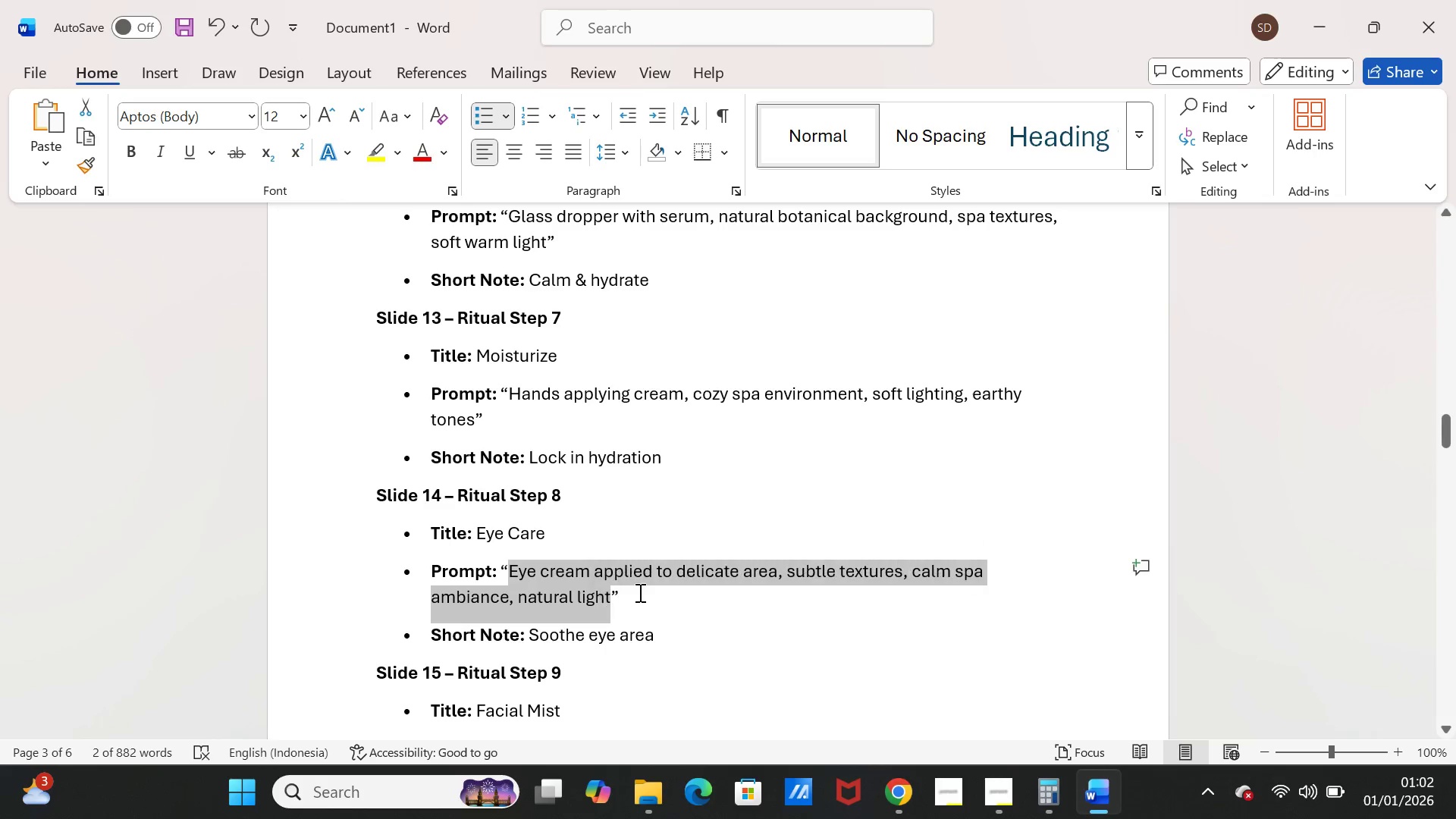 
key(Control+C)
 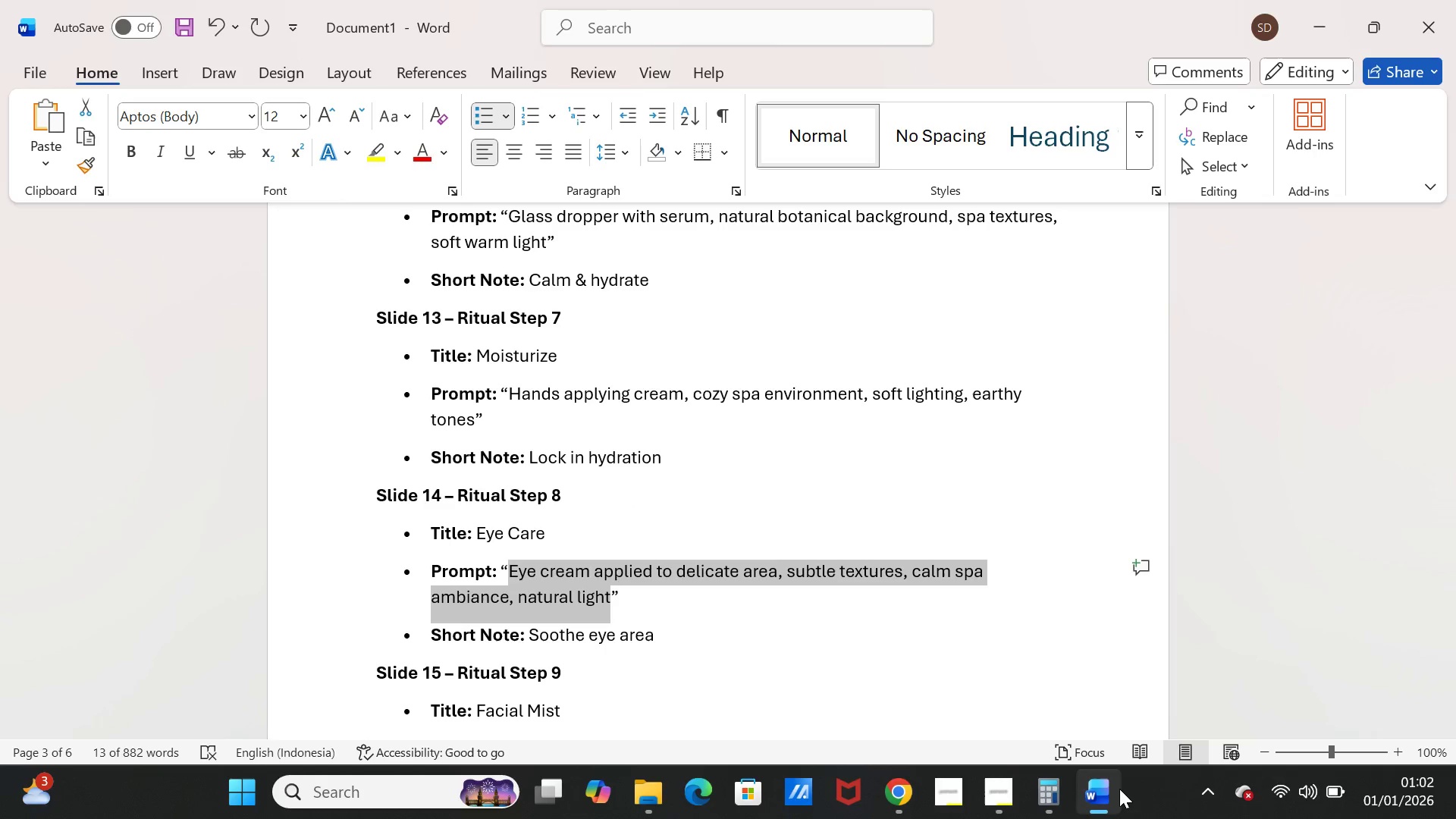 
left_click([1115, 789])
 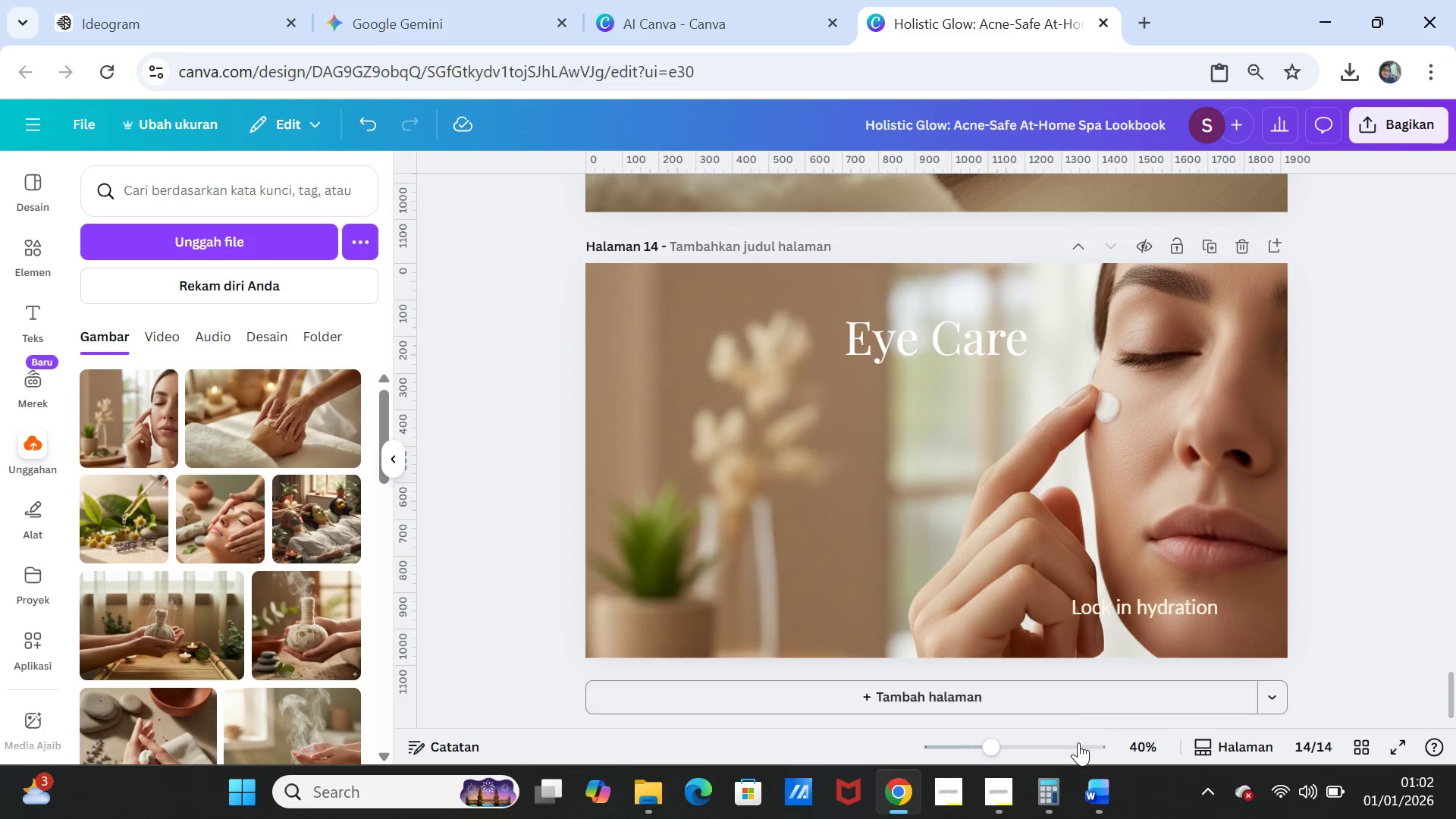 
left_click([1084, 798])
 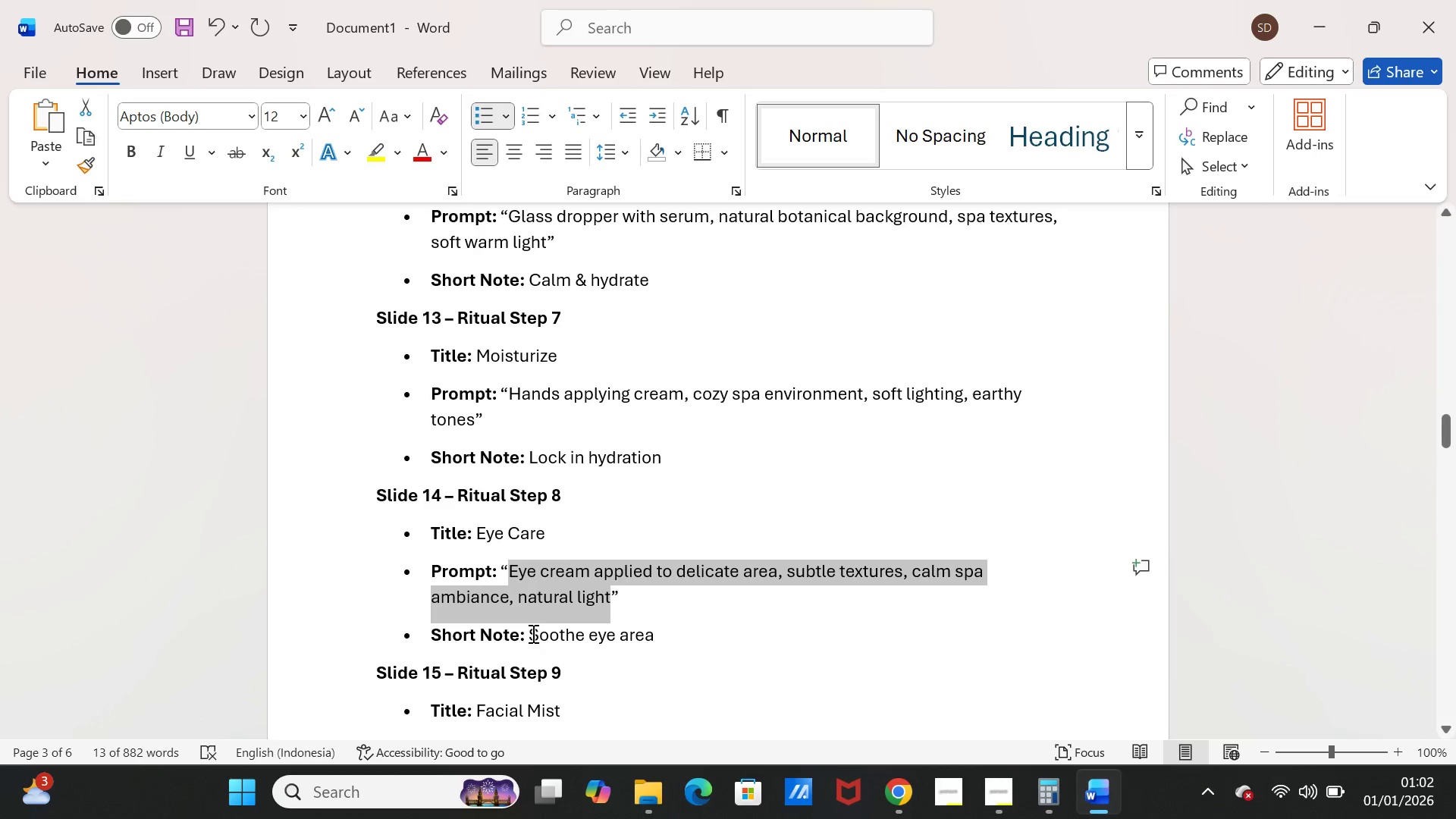 
left_click_drag(start_coordinate=[531, 633], to_coordinate=[659, 639])
 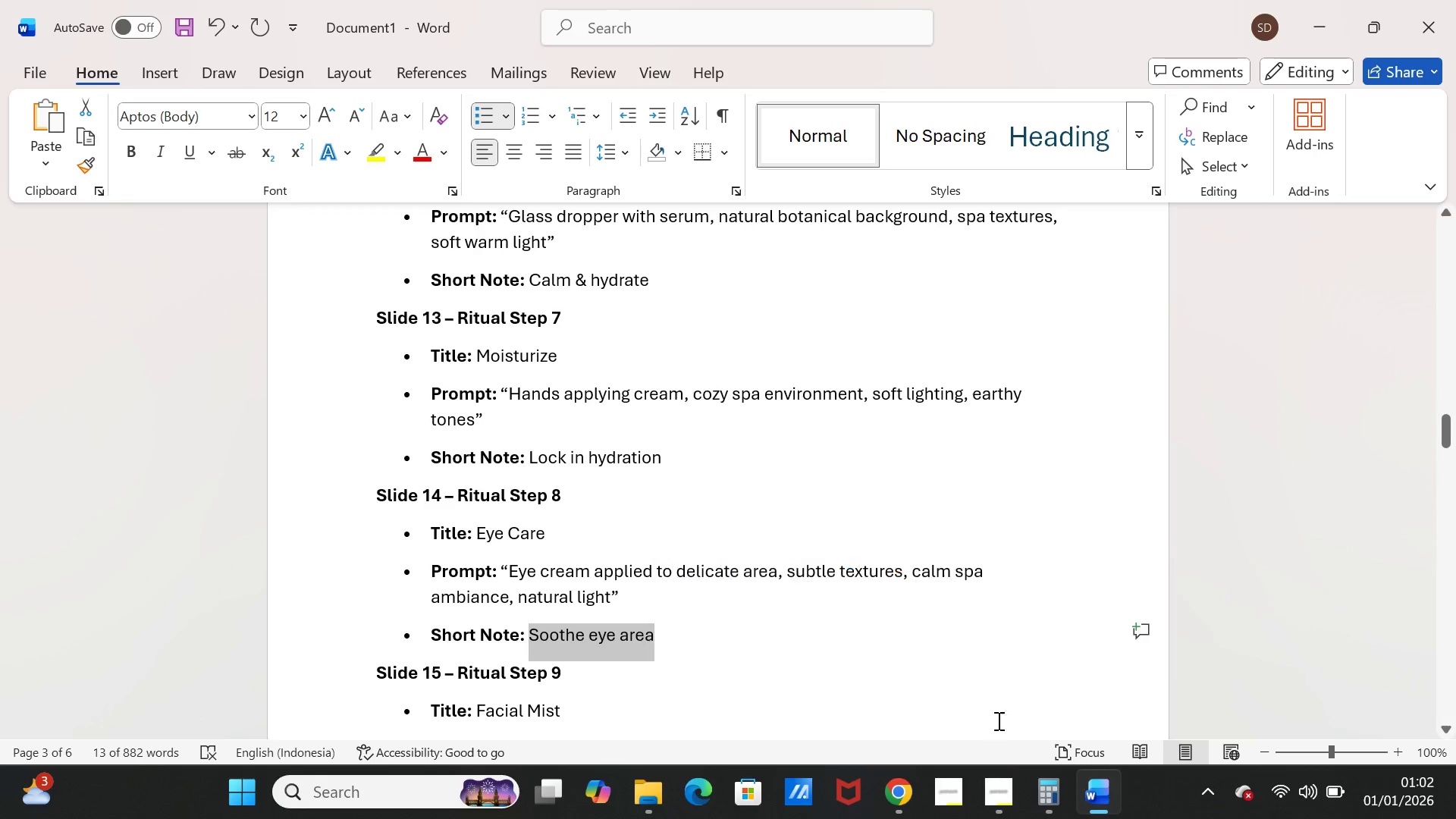 
key(Control+C)
 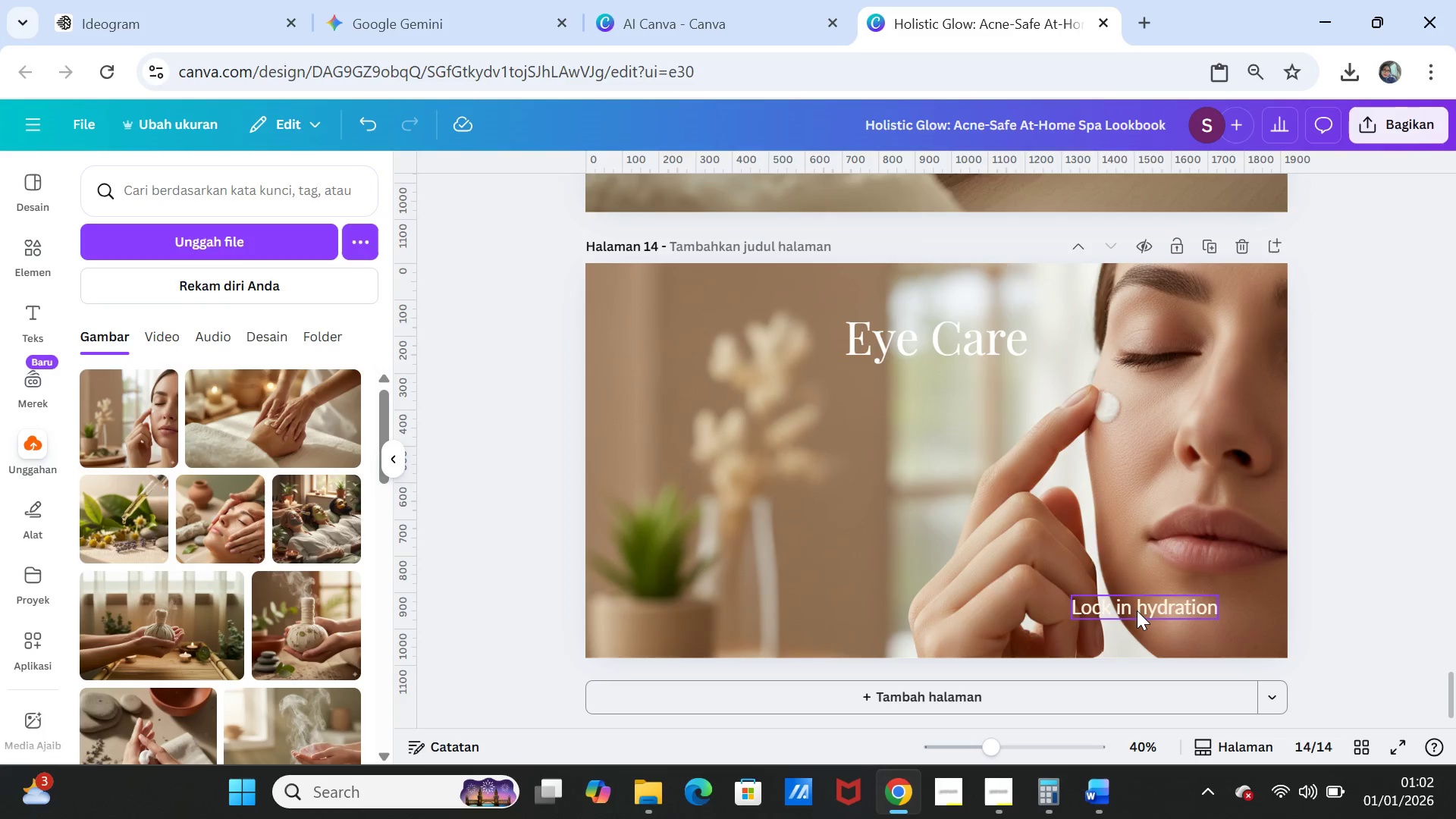 
double_click([1137, 610])
 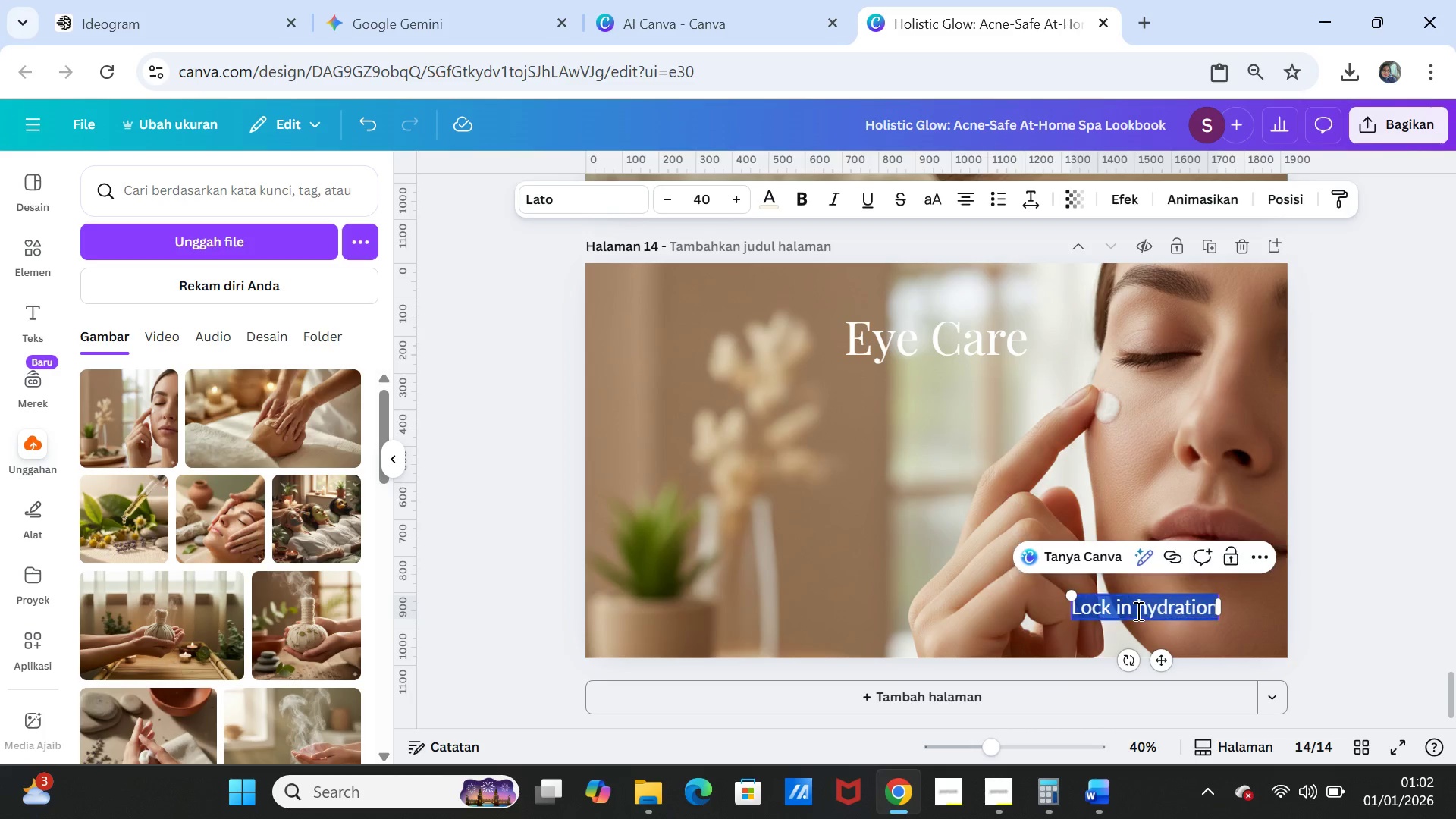 
key(Control+ControlLeft)
 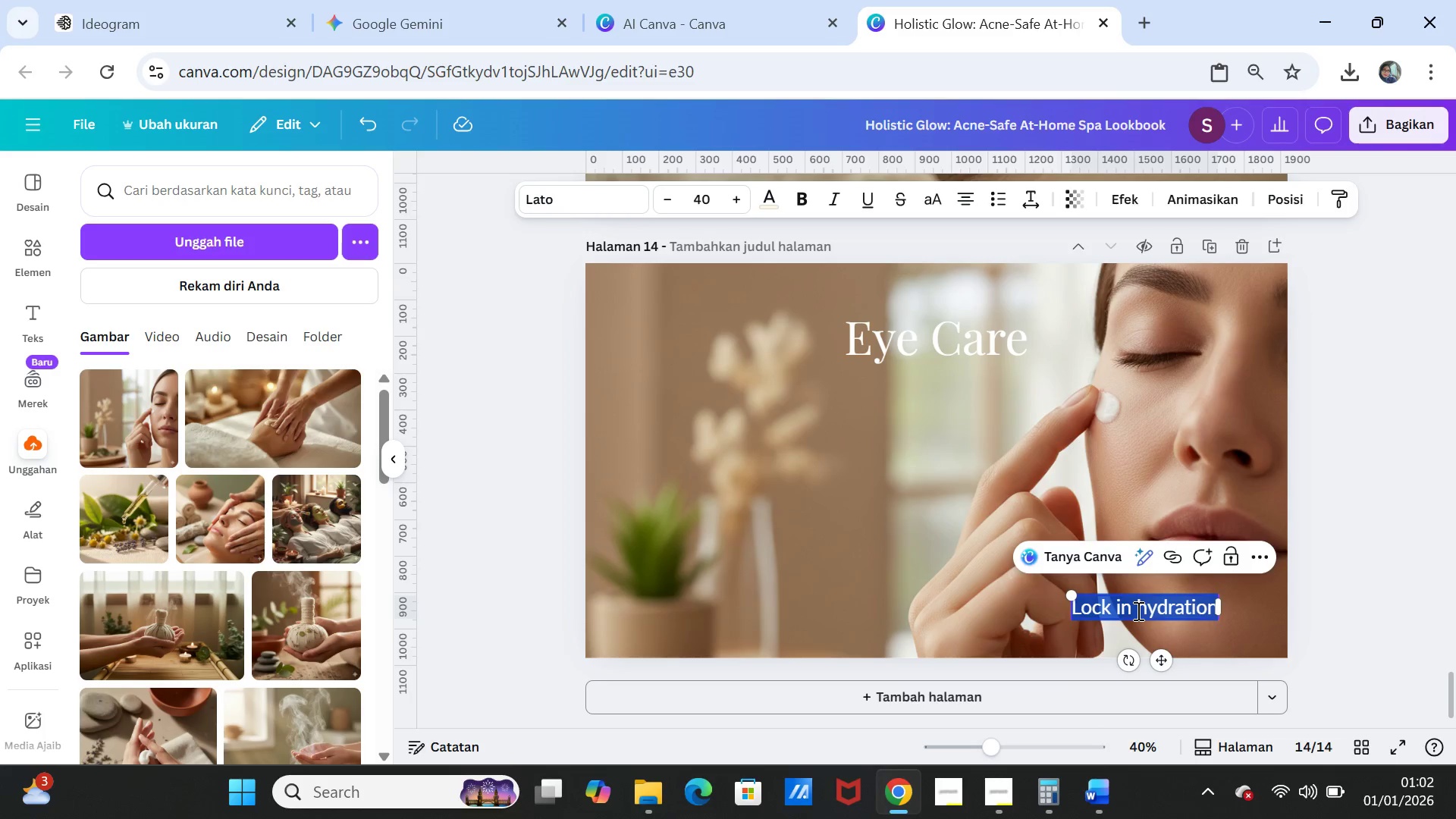 
key(Control+V)
 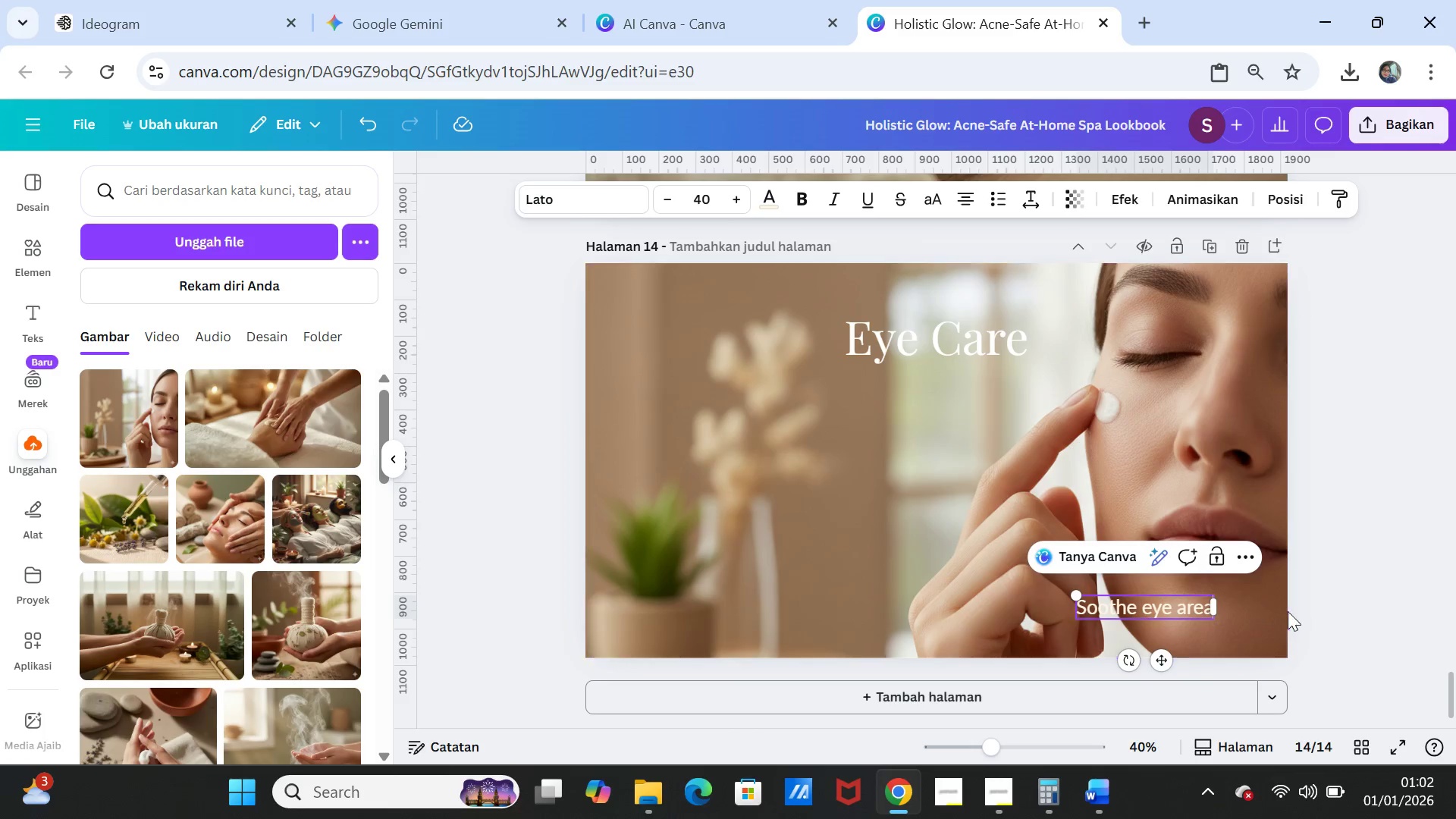 
left_click([1289, 612])
 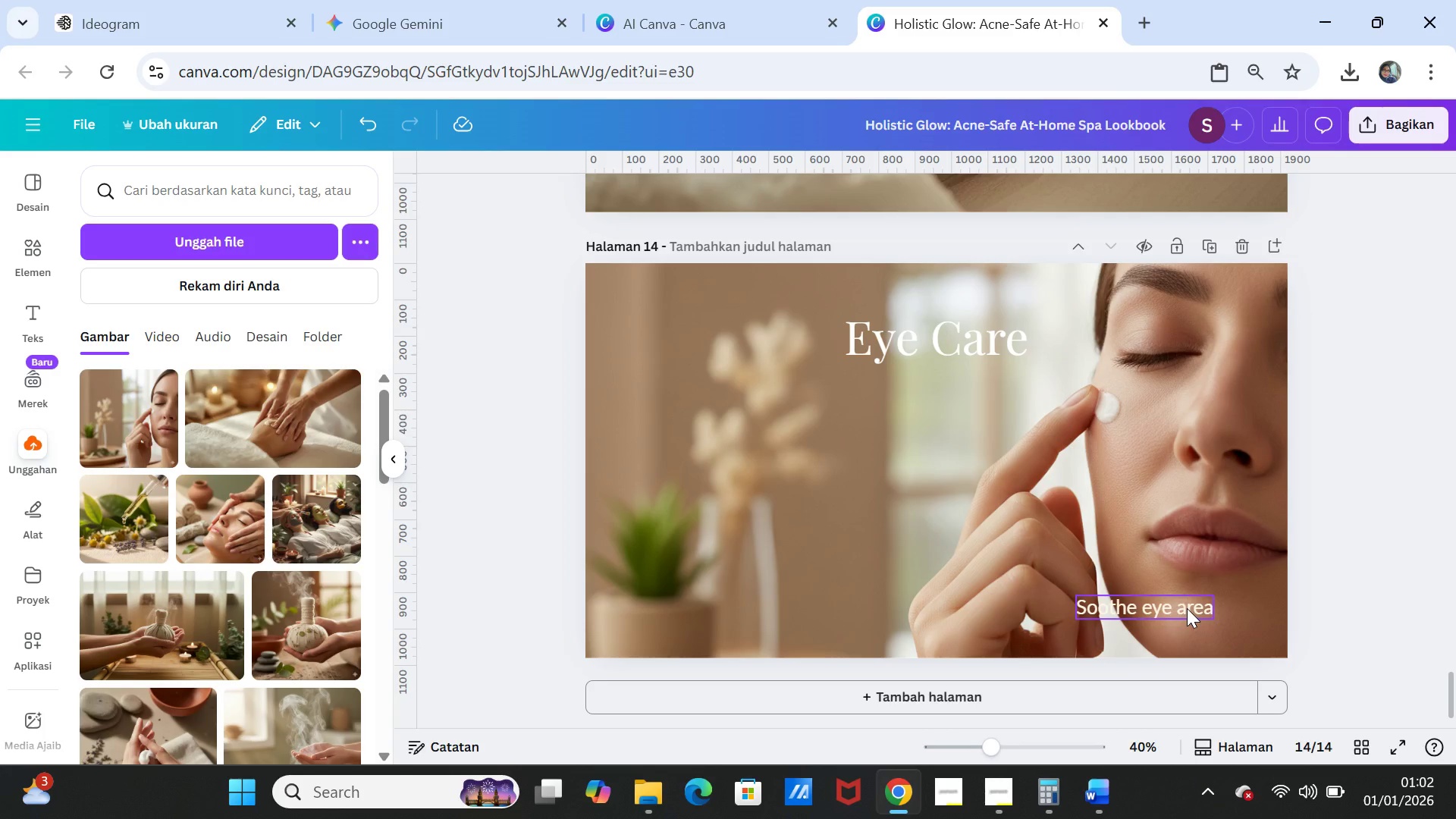 
left_click_drag(start_coordinate=[1187, 608], to_coordinate=[1219, 606])
 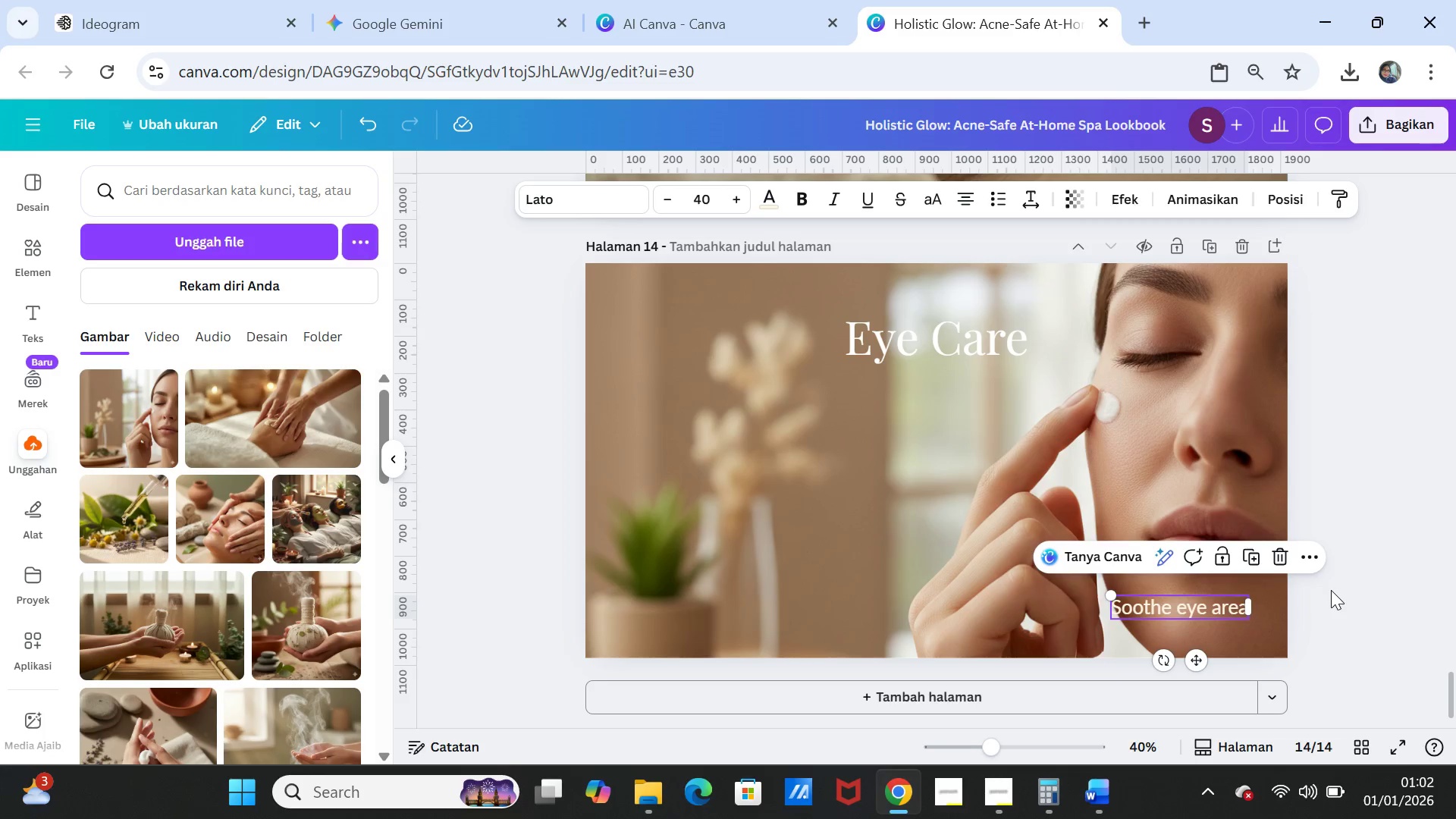 
left_click([1331, 590])
 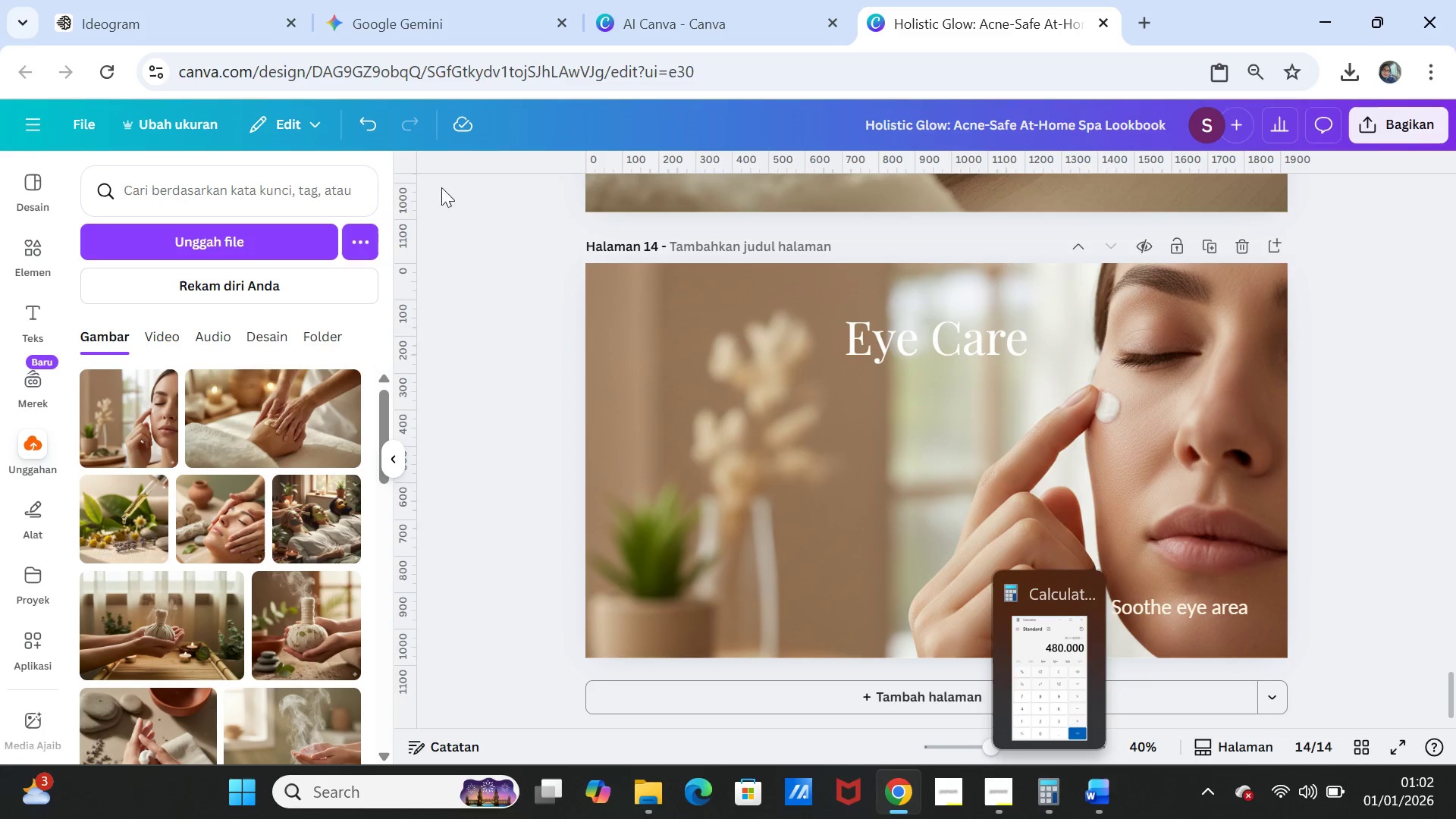 
left_click([423, 7])
 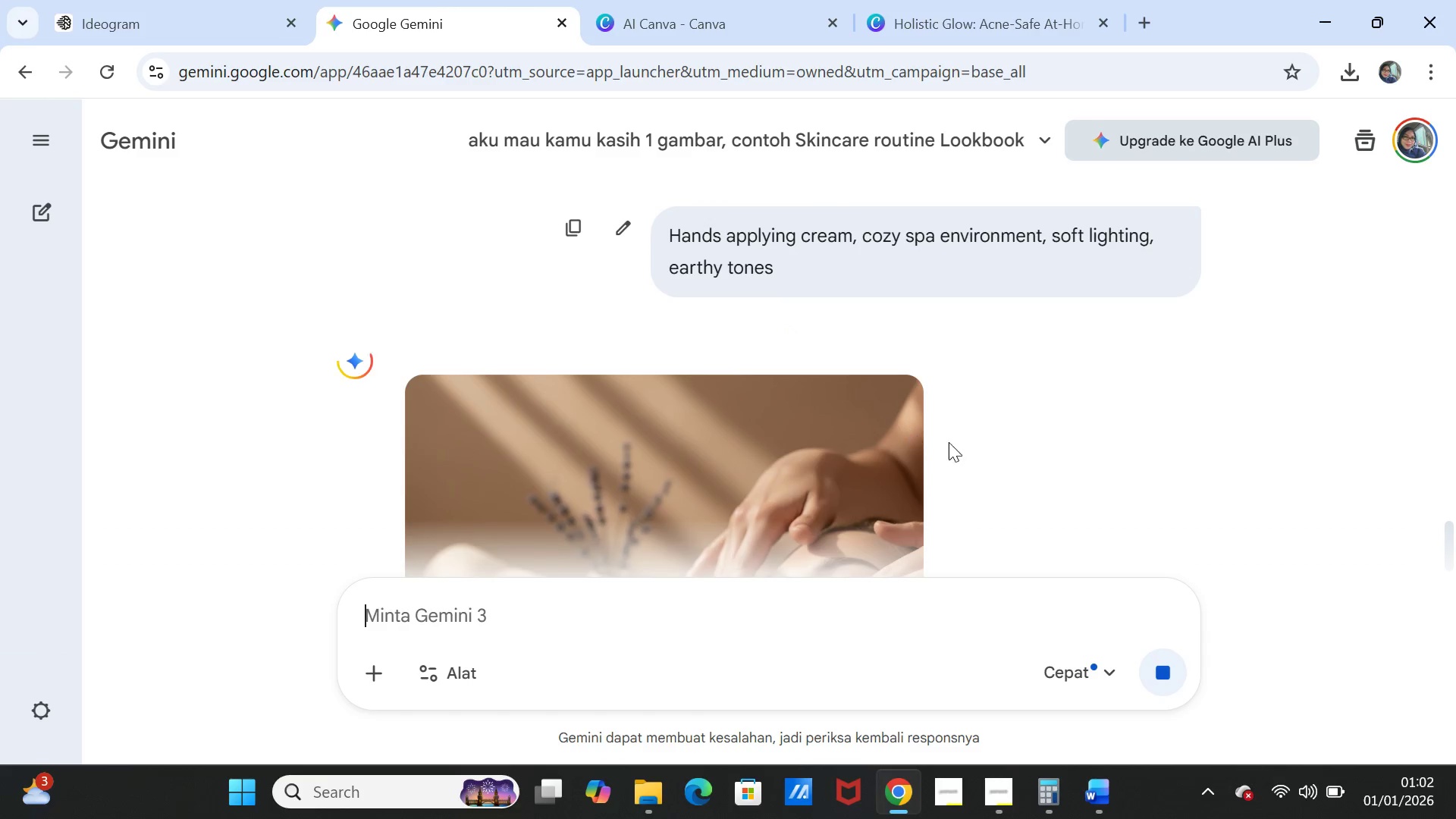 
scroll: coordinate [983, 450], scroll_direction: down, amount: 3.0
 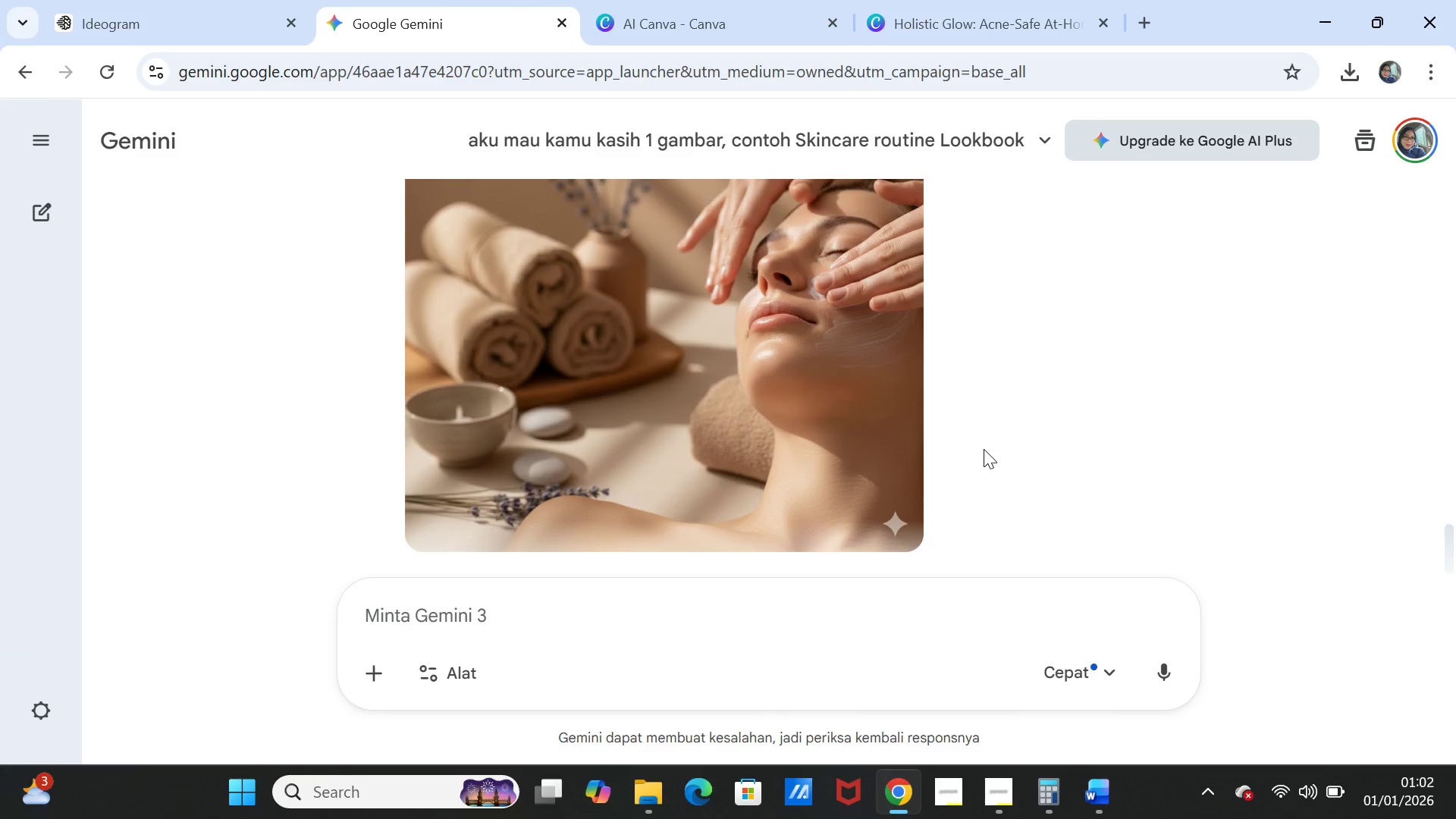 
scroll: coordinate [984, 449], scroll_direction: up, amount: 4.0
 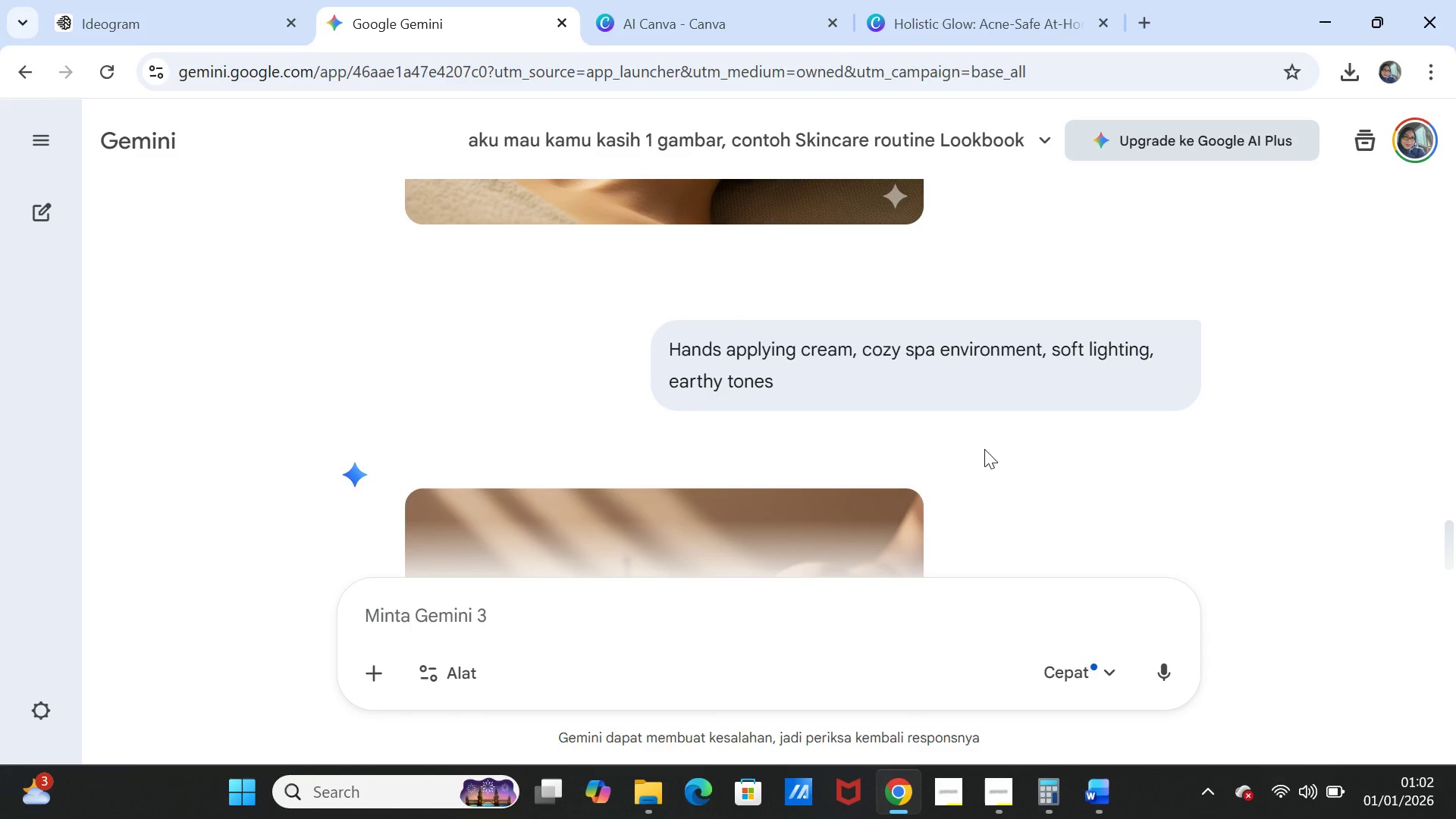 
scroll: coordinate [984, 449], scroll_direction: down, amount: 2.0
 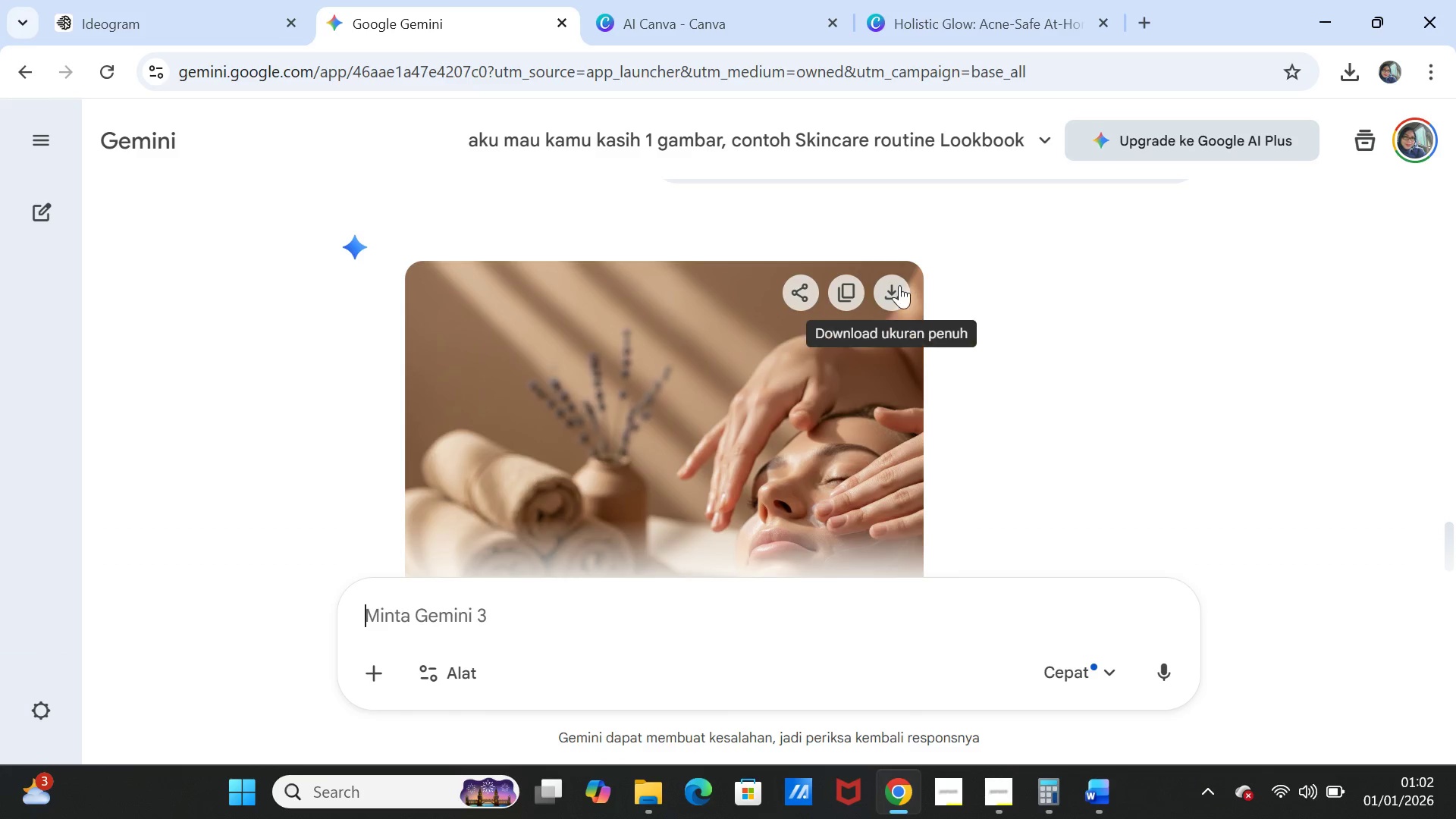 
left_click([893, 296])
 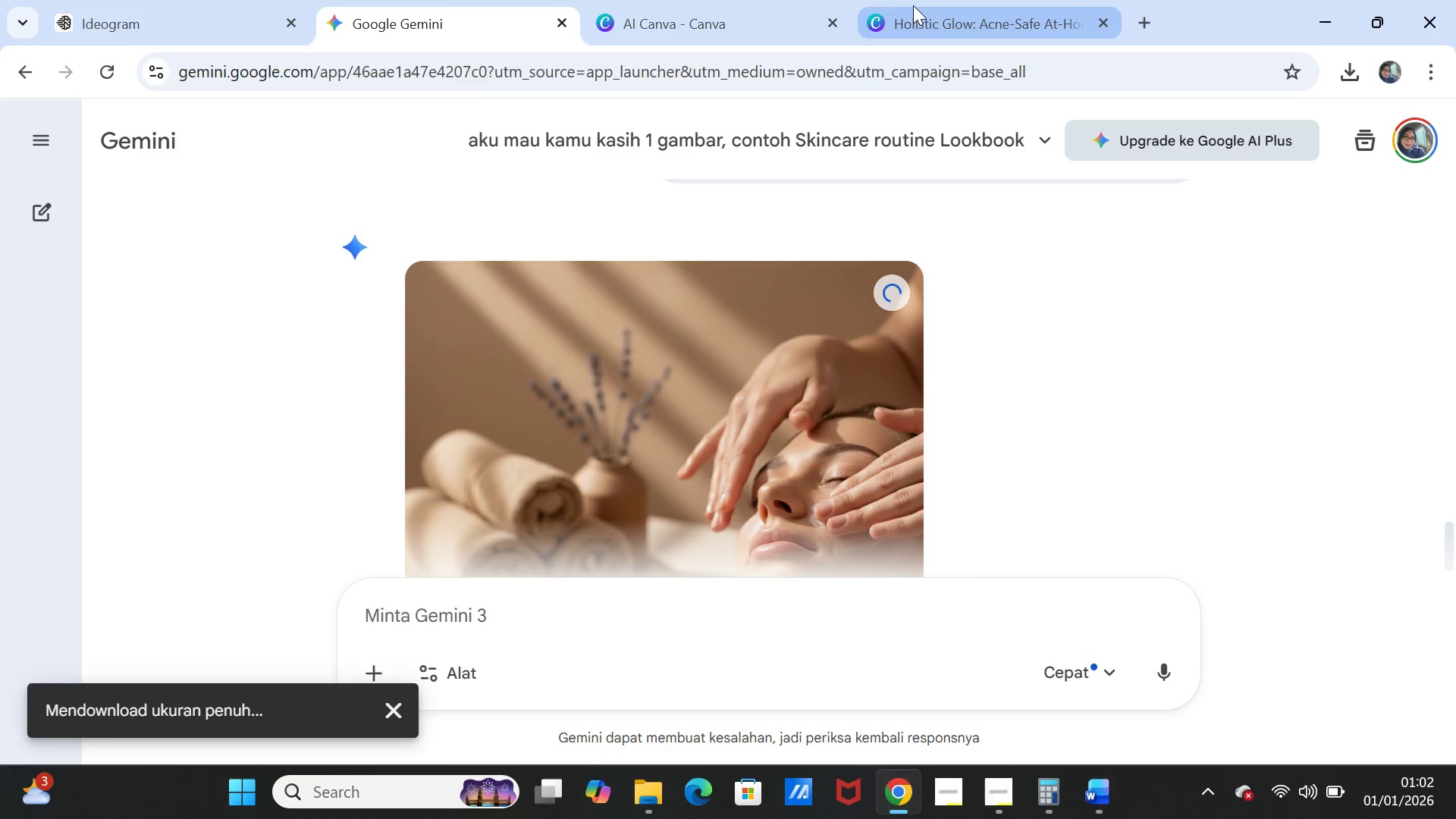 
left_click([927, 11])
 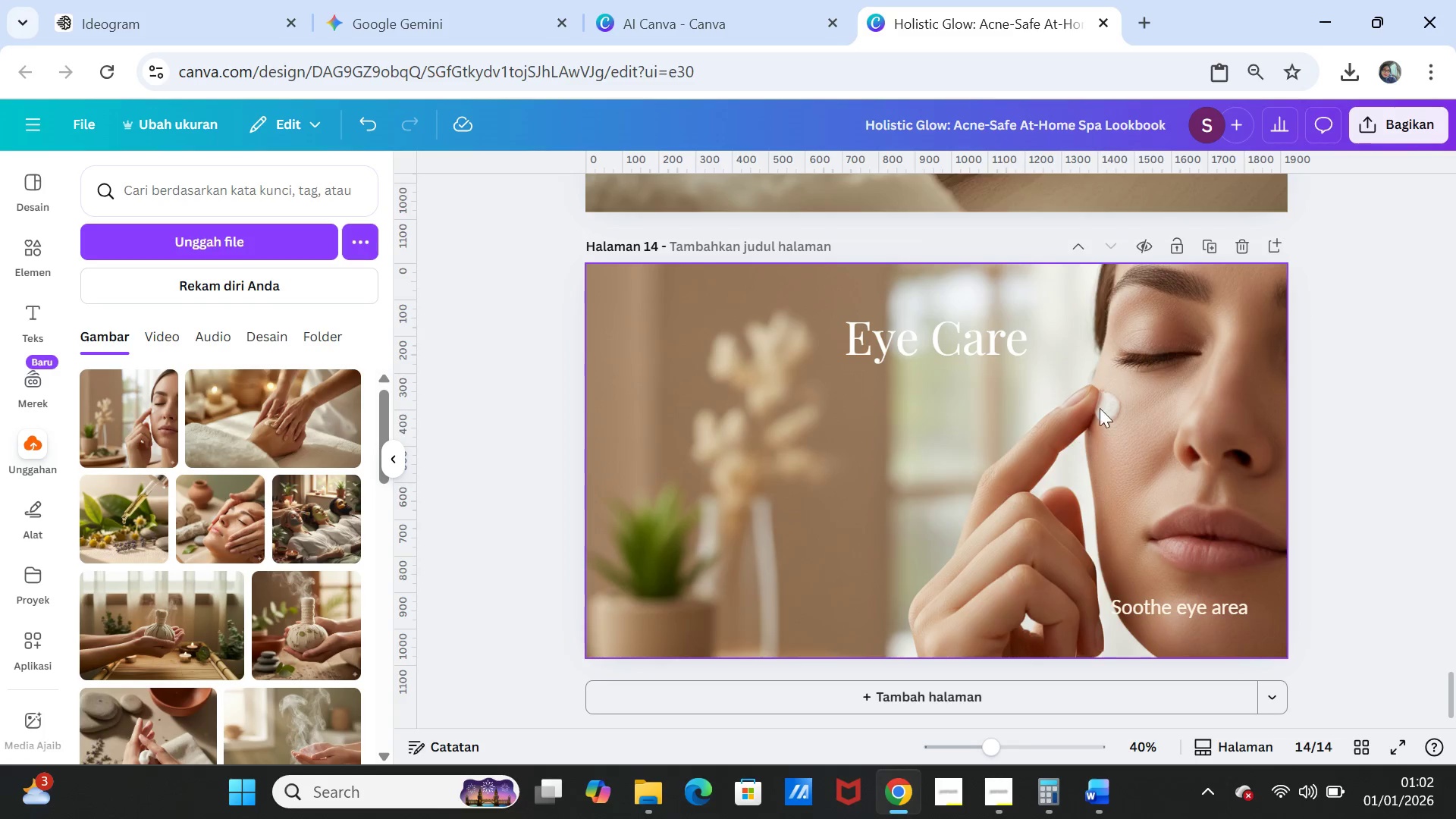 
scroll: coordinate [1059, 422], scroll_direction: up, amount: 3.0
 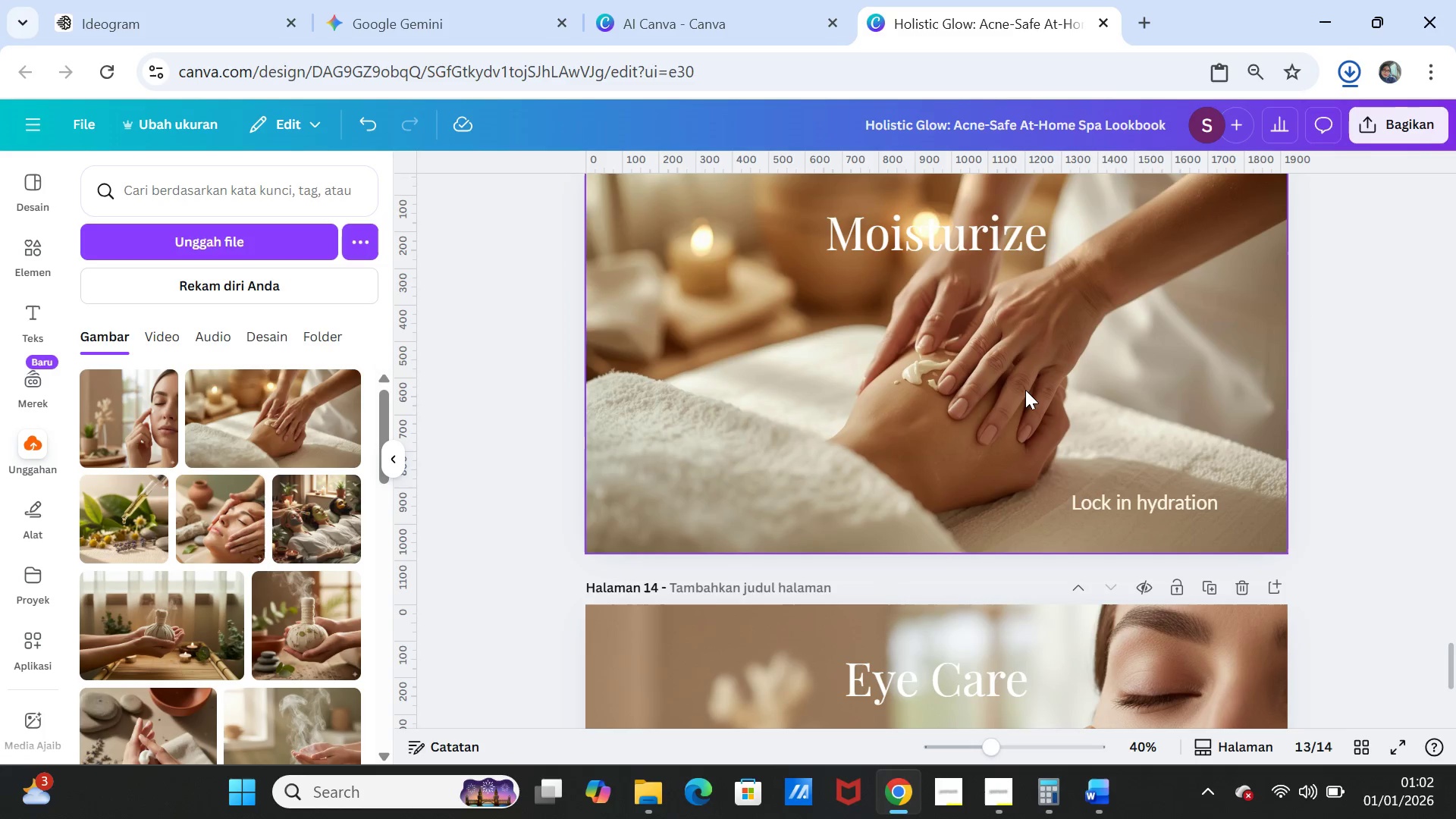 
left_click([1025, 390])
 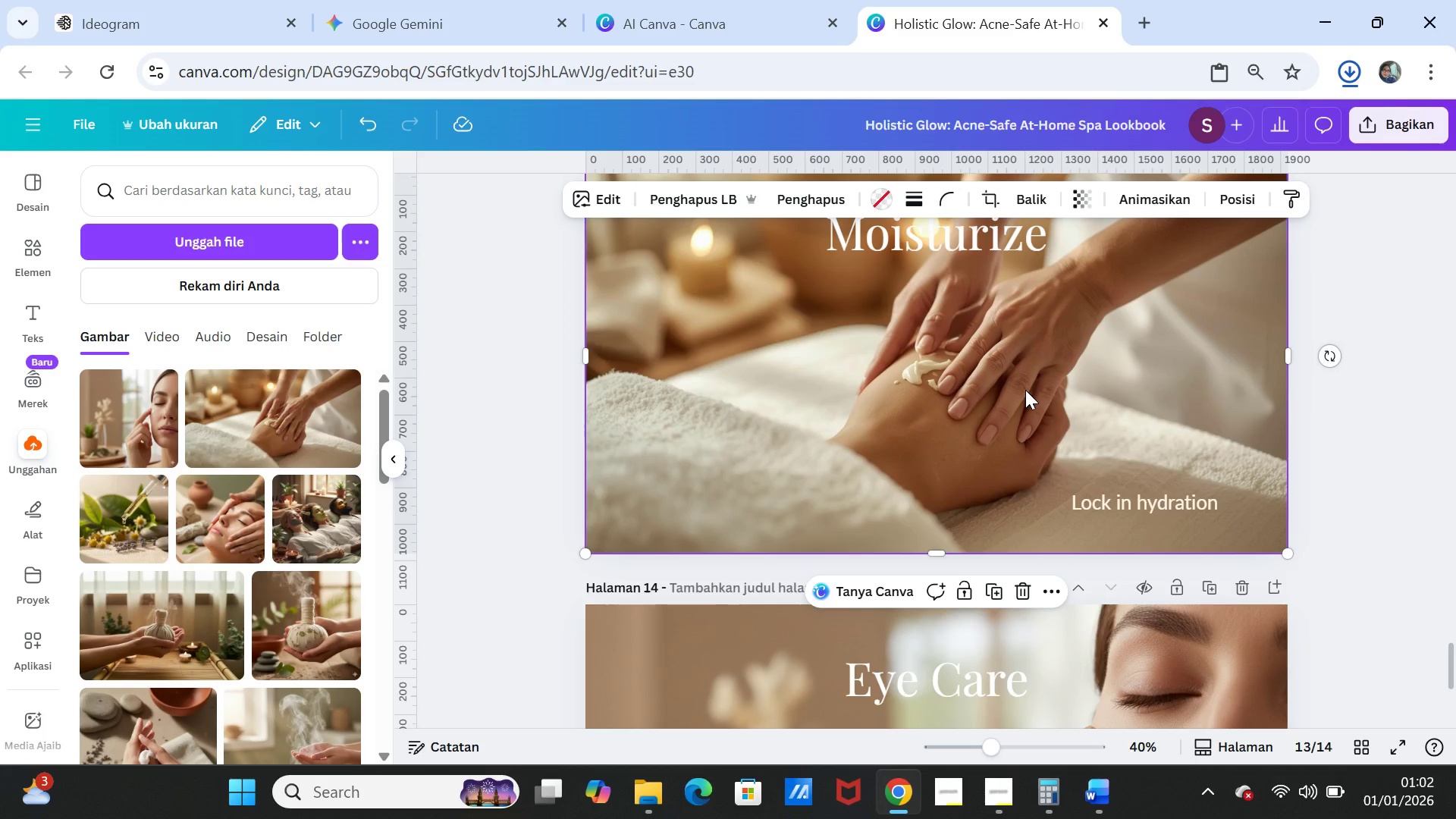 
key(Delete)
 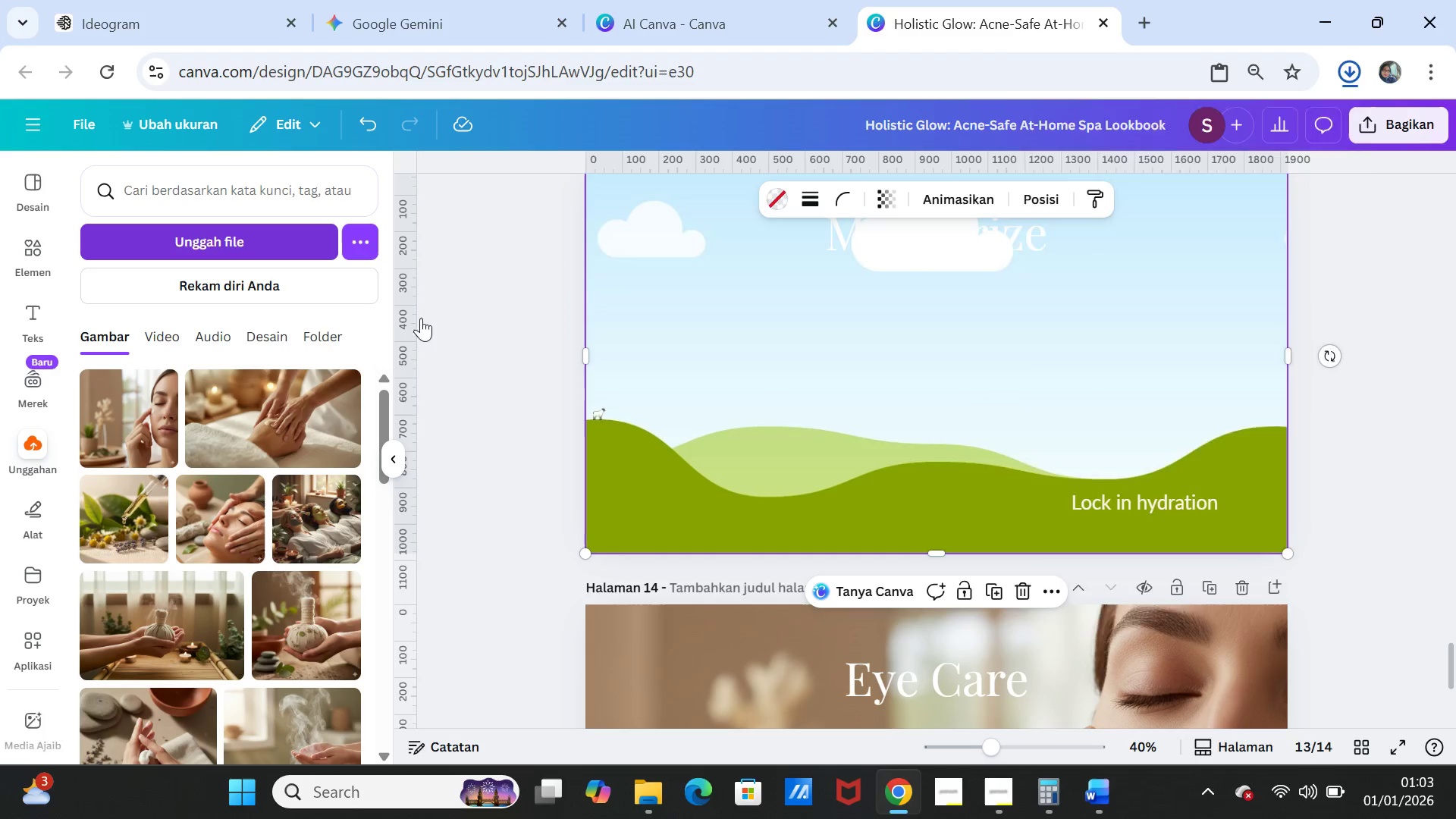 
left_click([300, 243])
 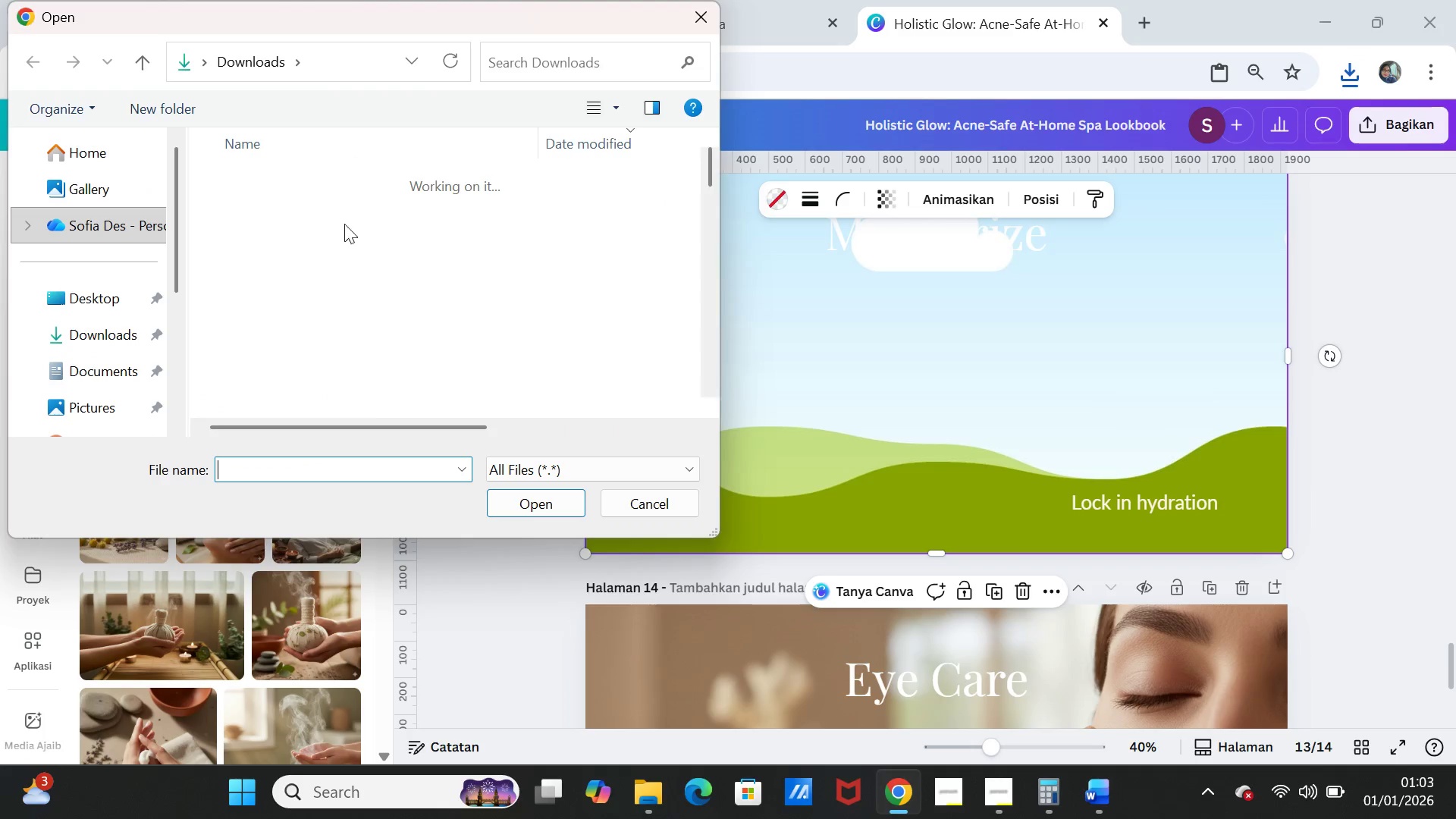 
left_click([351, 206])
 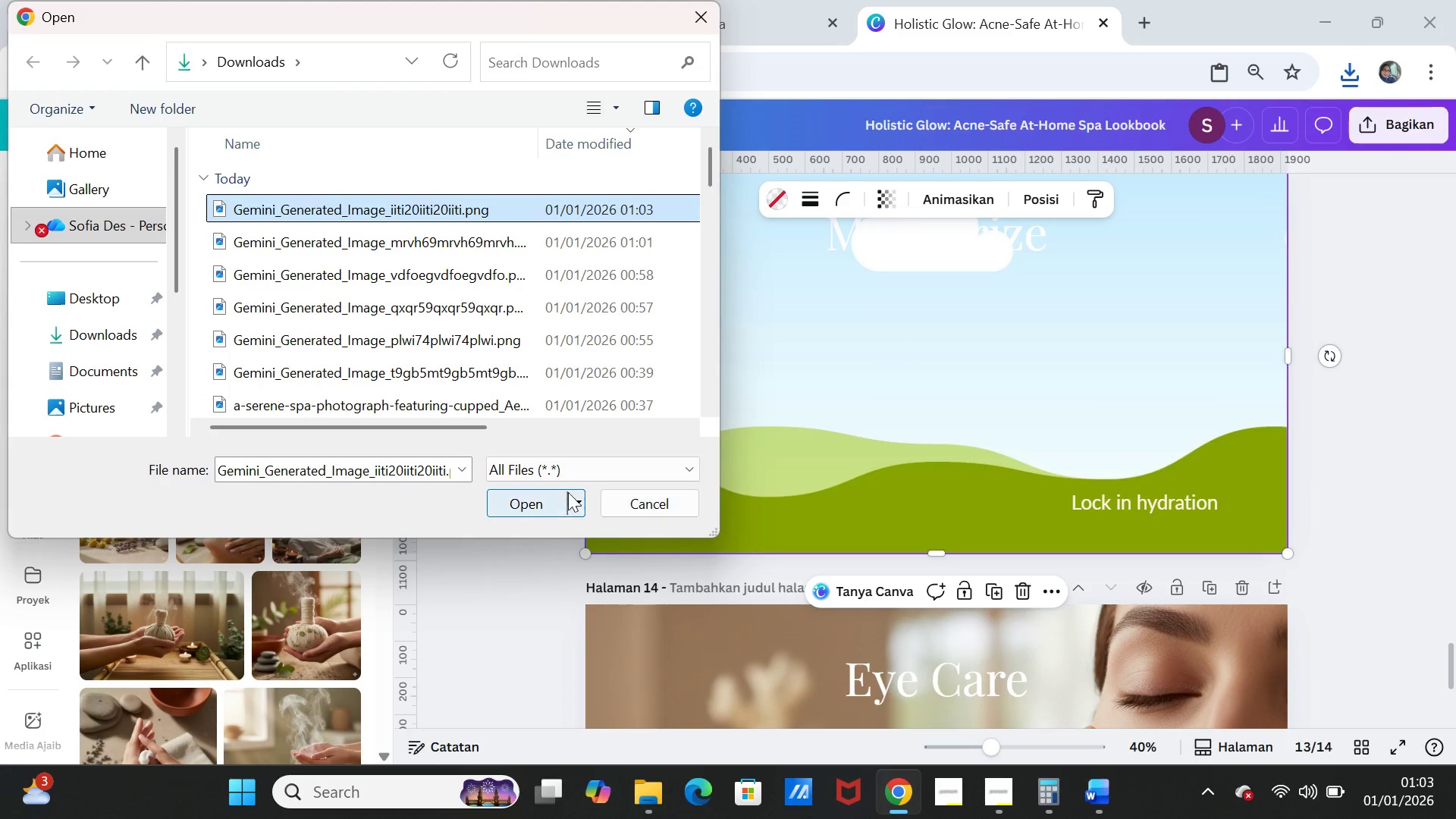 
left_click([533, 502])
 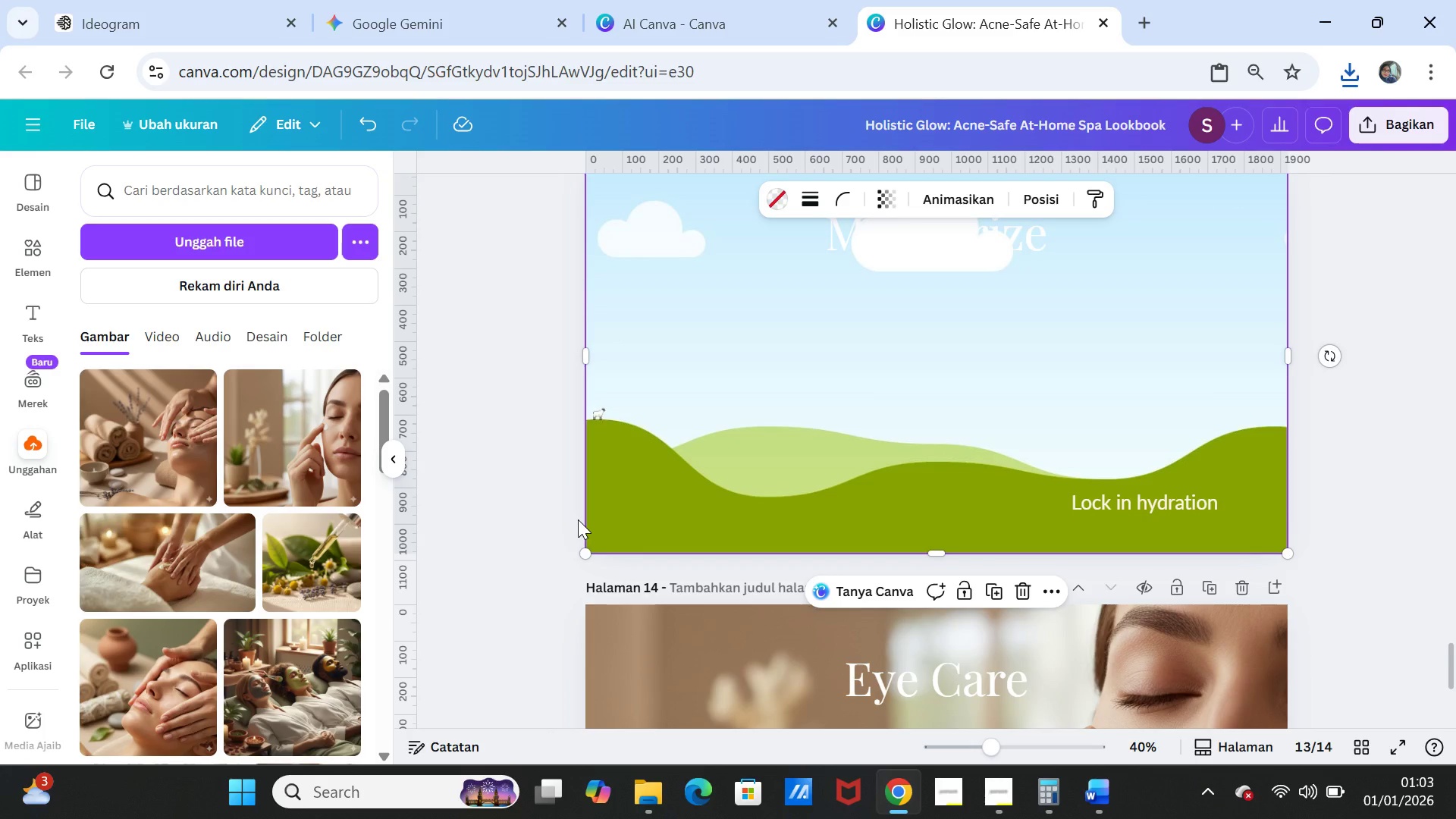 
wait(15.25)
 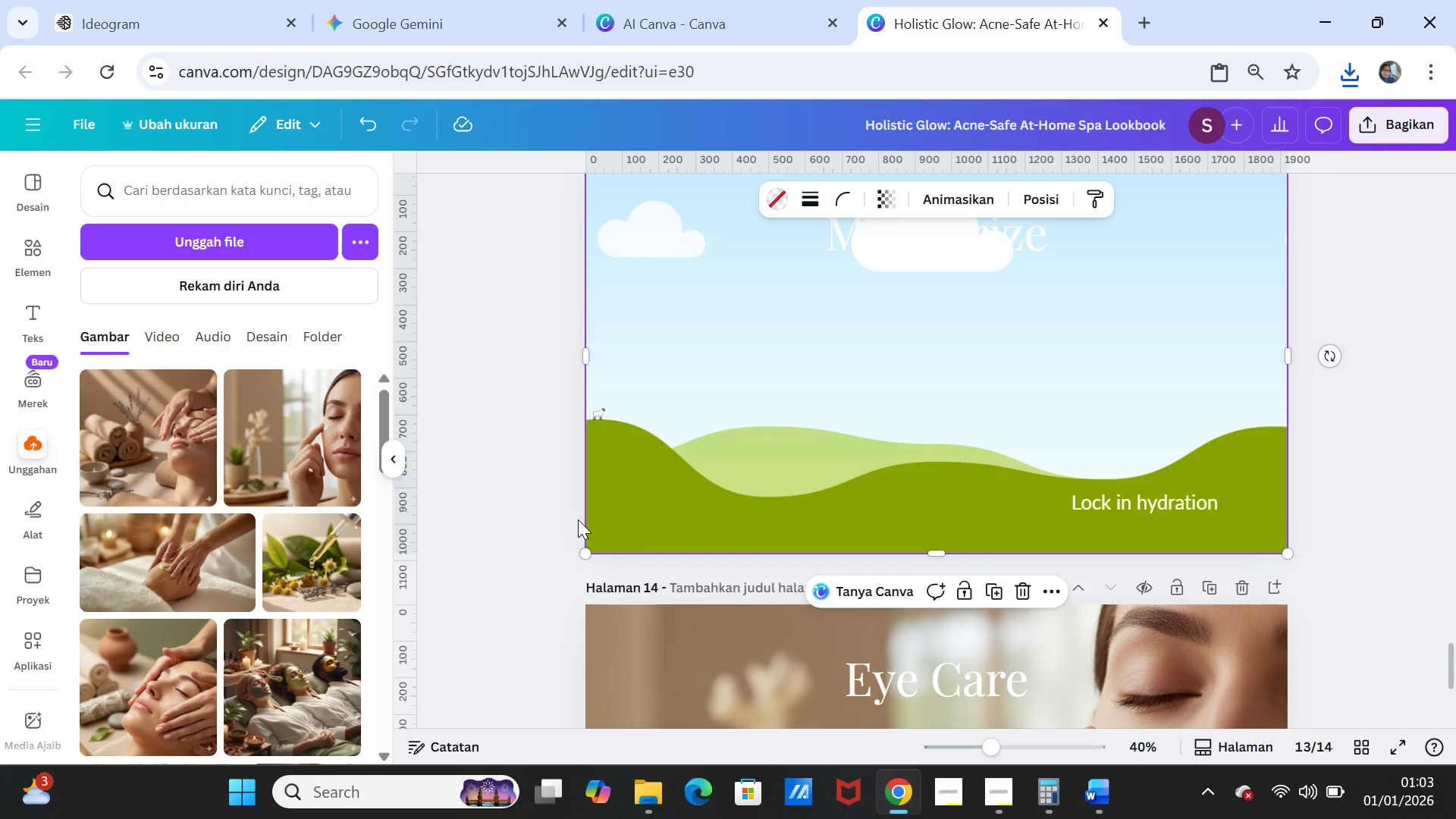 
left_click([157, 463])
 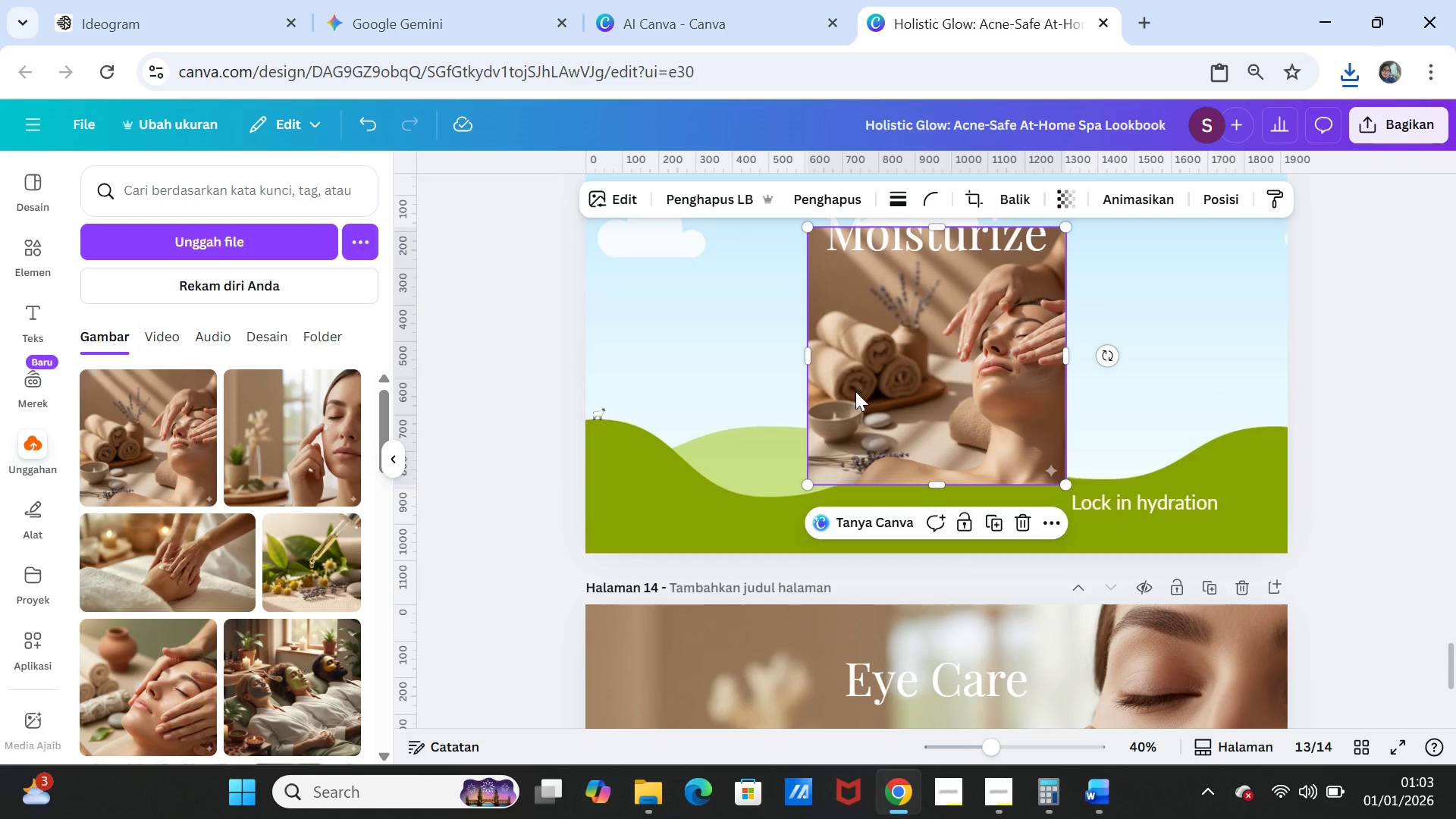 
left_click_drag(start_coordinate=[888, 391], to_coordinate=[903, 391])
 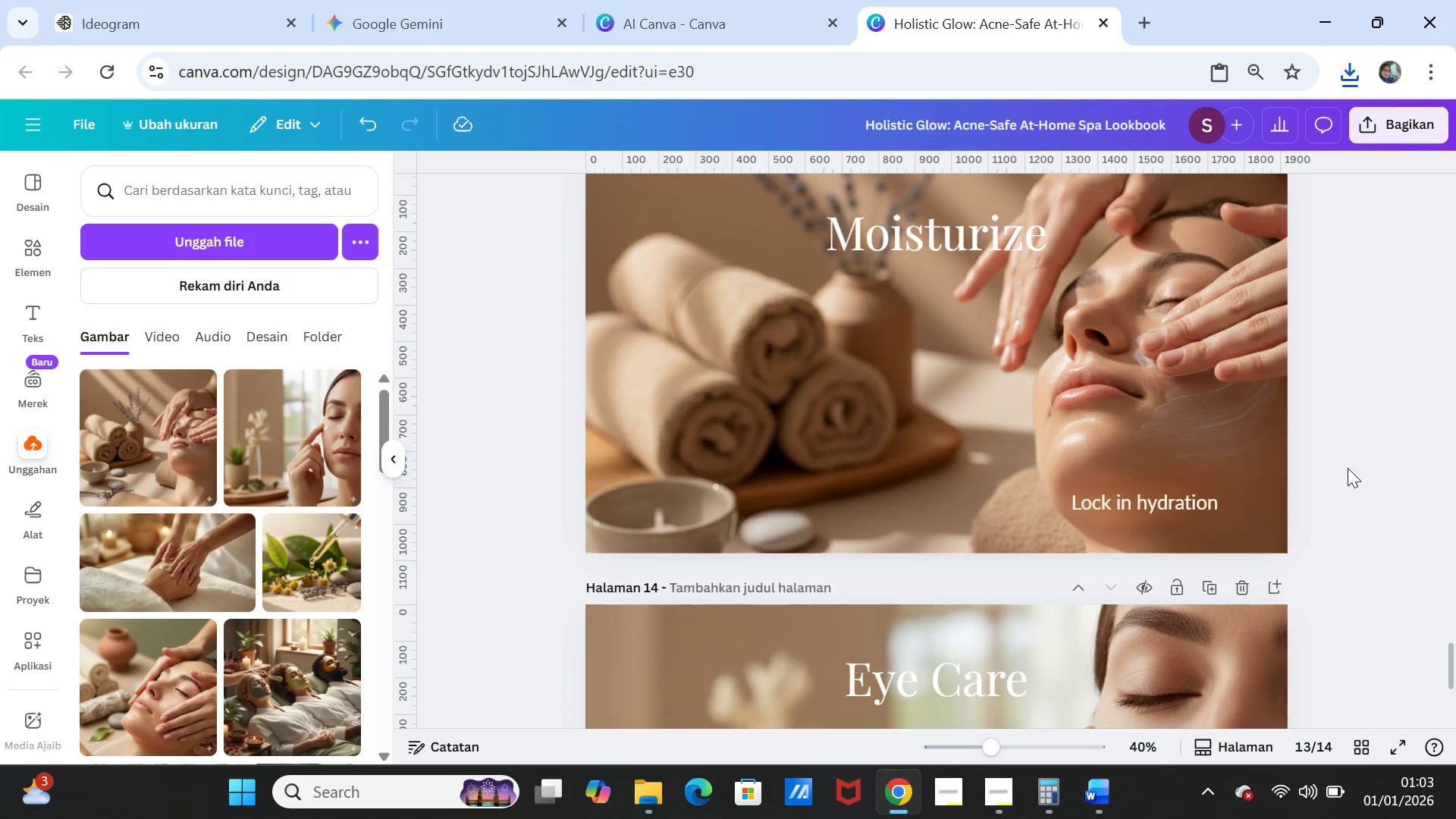 
left_click([1348, 469])
 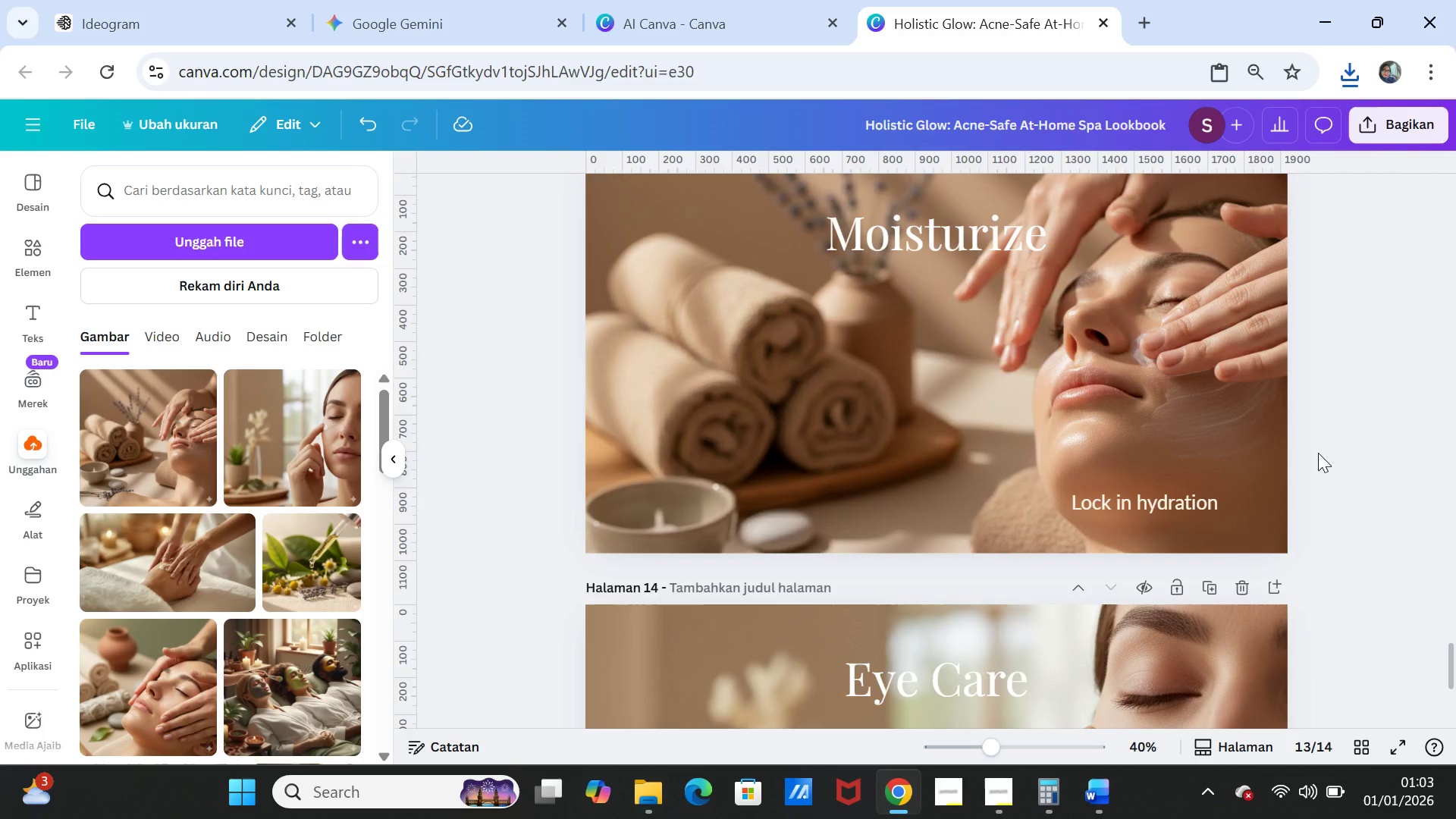 
scroll: coordinate [1318, 453], scroll_direction: up, amount: 4.0
 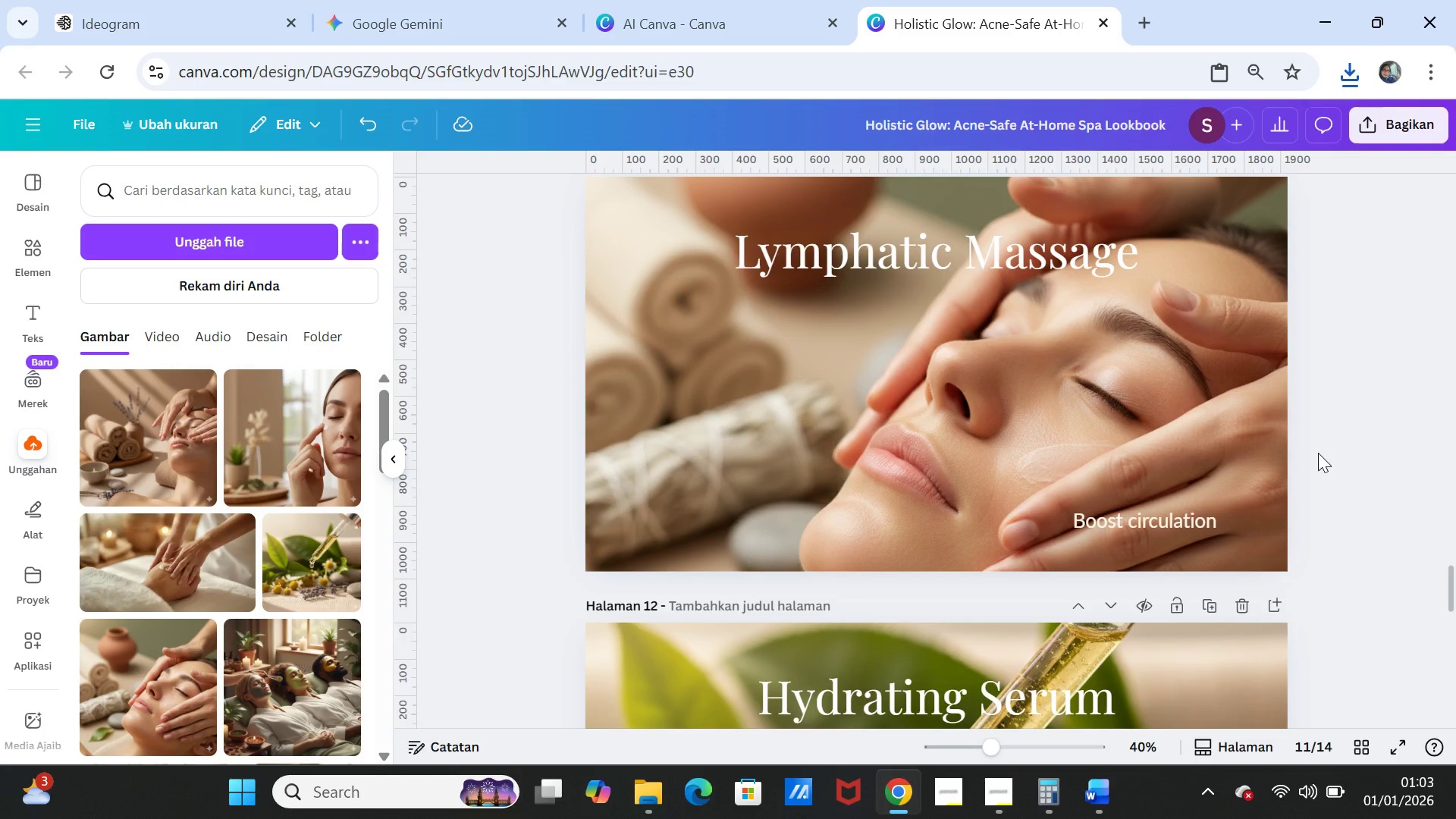 
scroll: coordinate [1318, 453], scroll_direction: down, amount: 4.0
 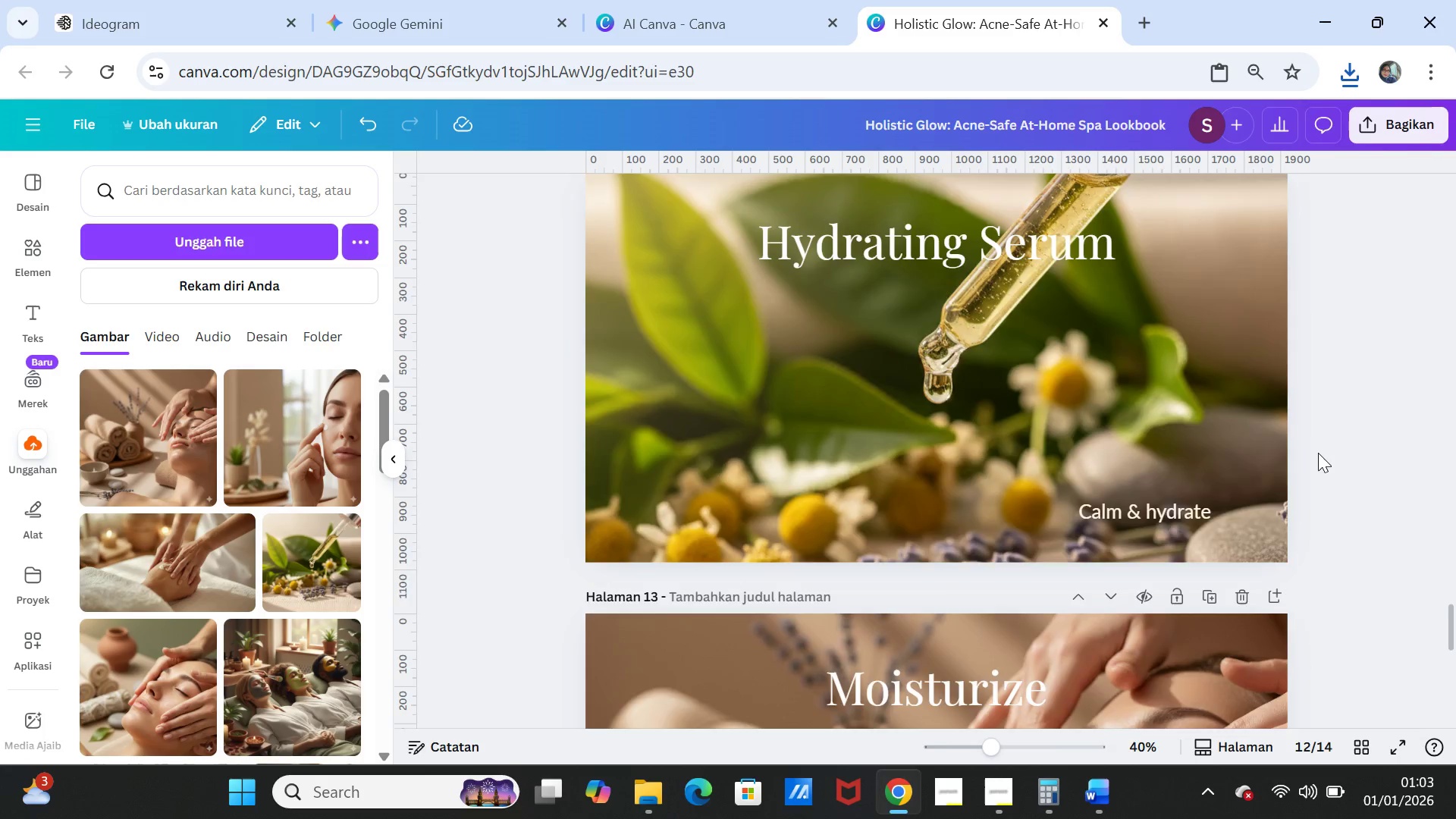 
scroll: coordinate [1318, 453], scroll_direction: up, amount: 4.0
 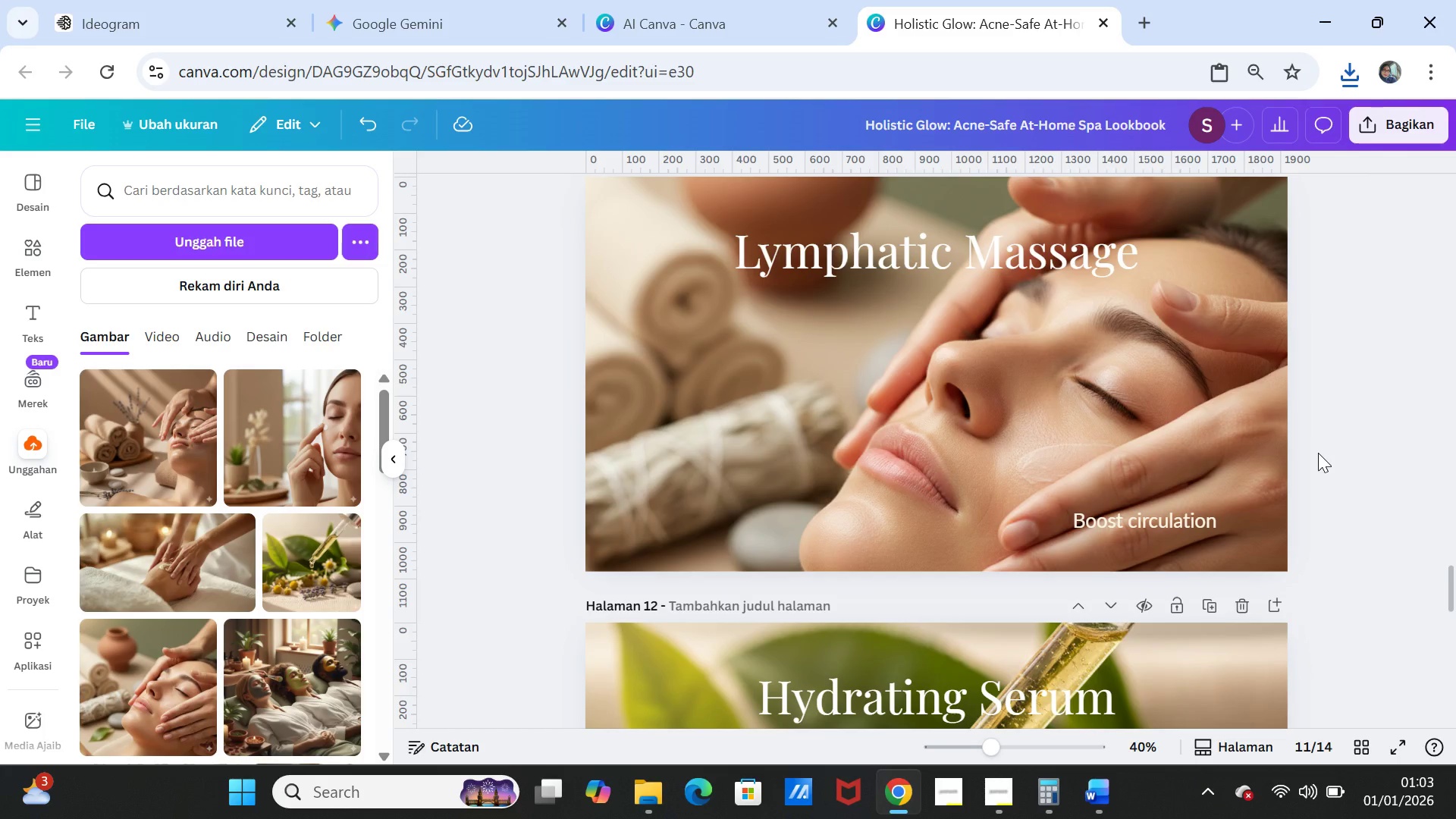 
scroll: coordinate [1318, 453], scroll_direction: down, amount: 13.0
 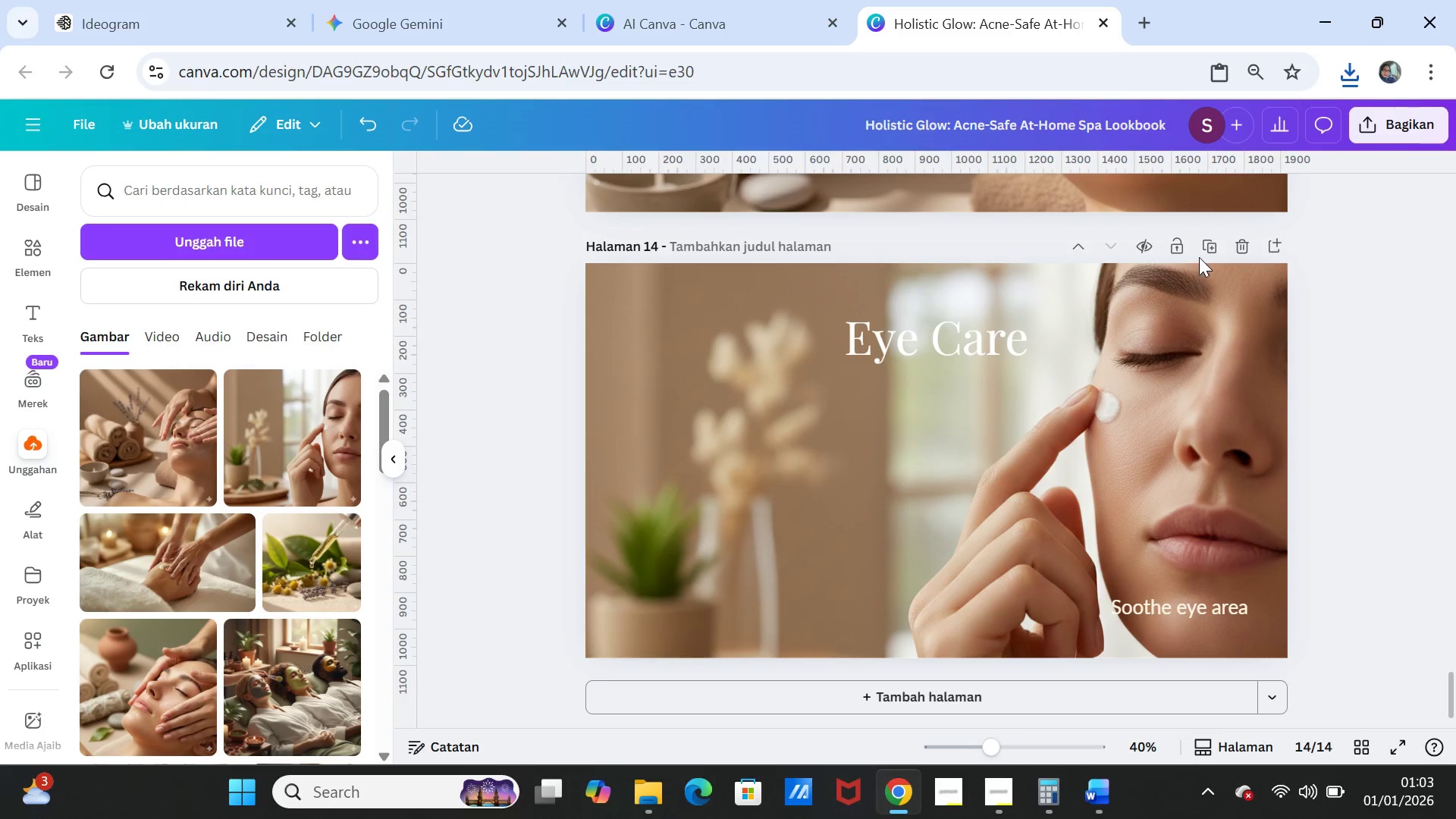 
left_click([1202, 246])
 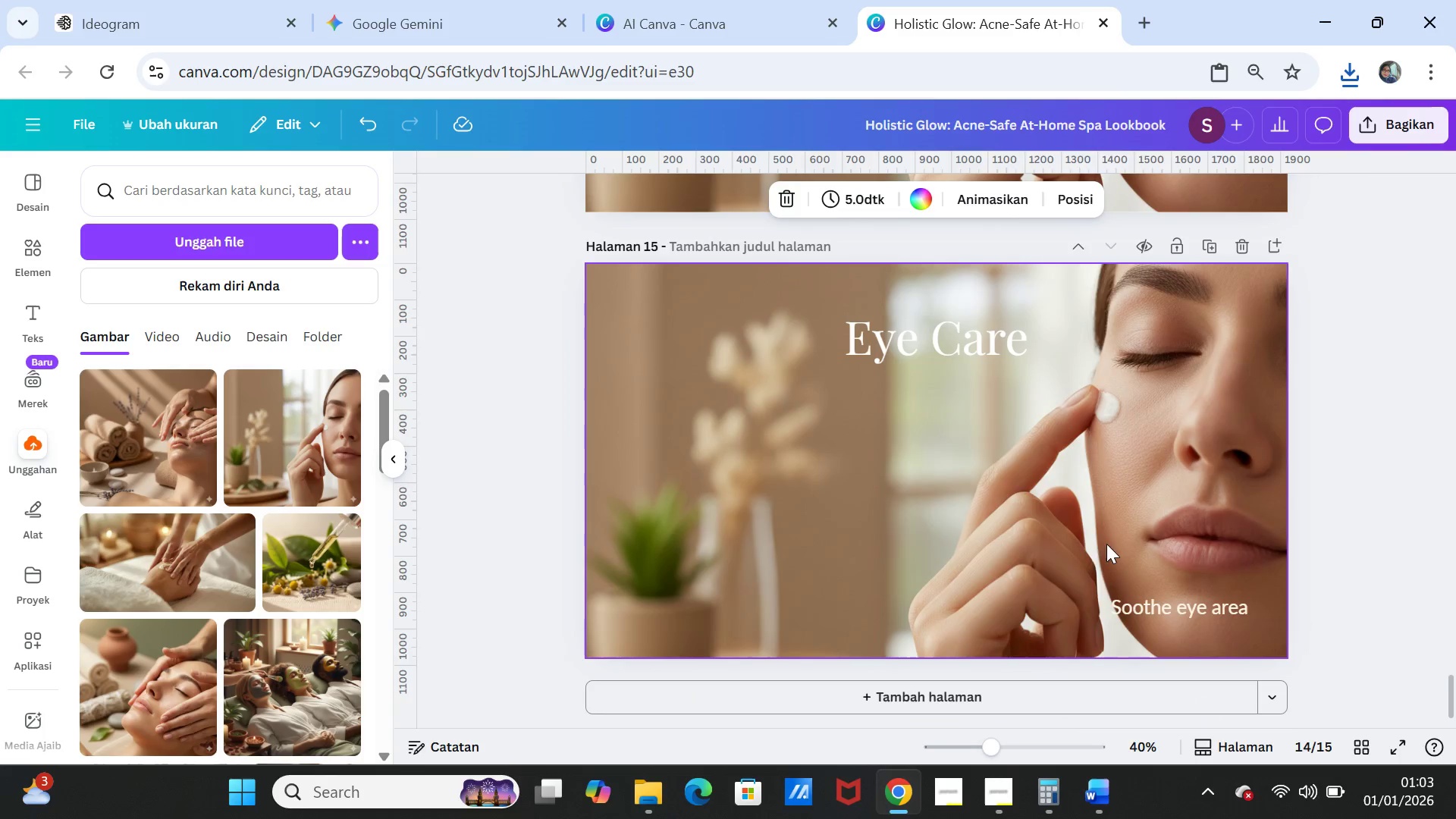 
left_click([1094, 533])
 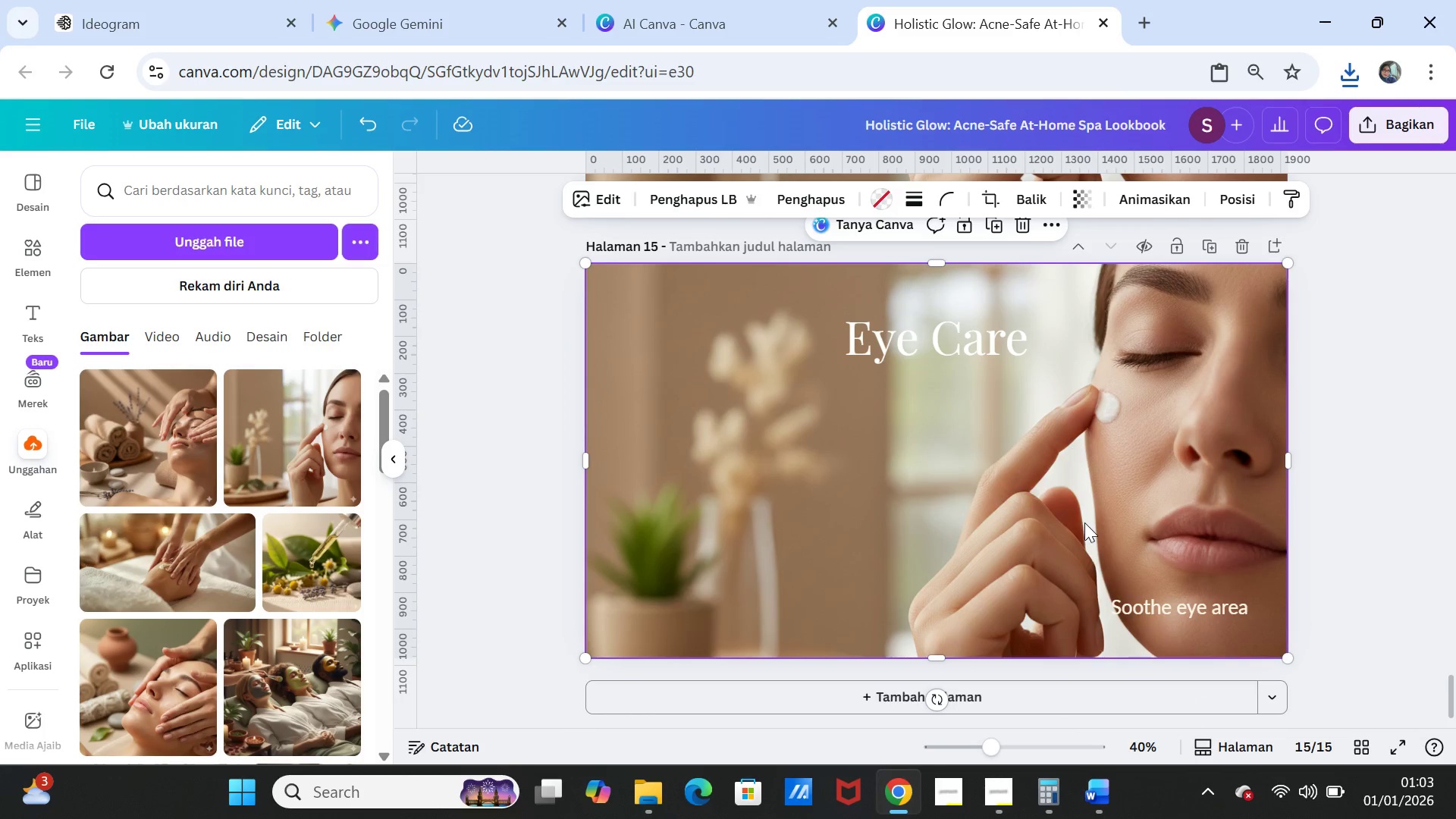 
key(Delete)
 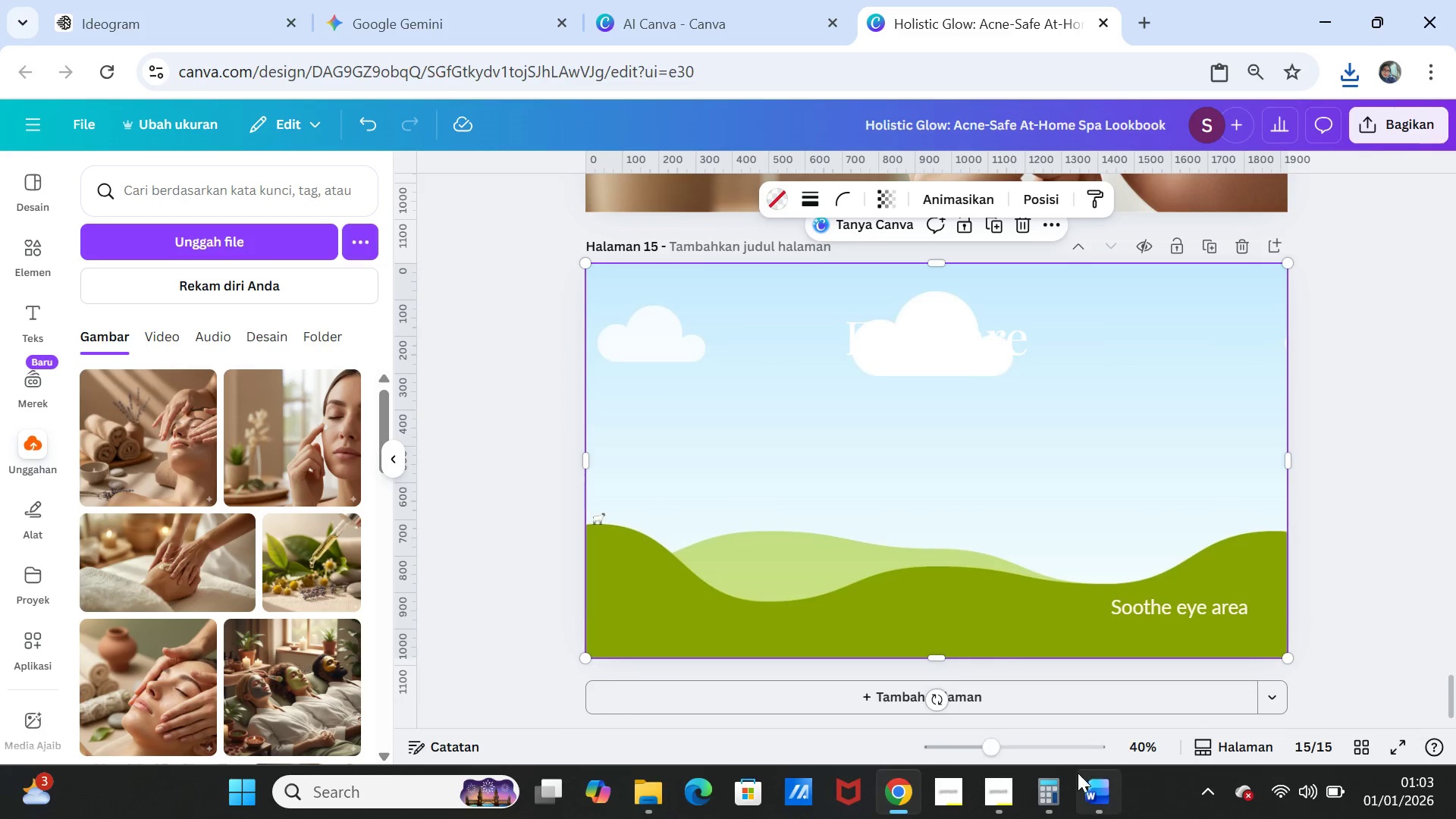 
left_click([1087, 786])
 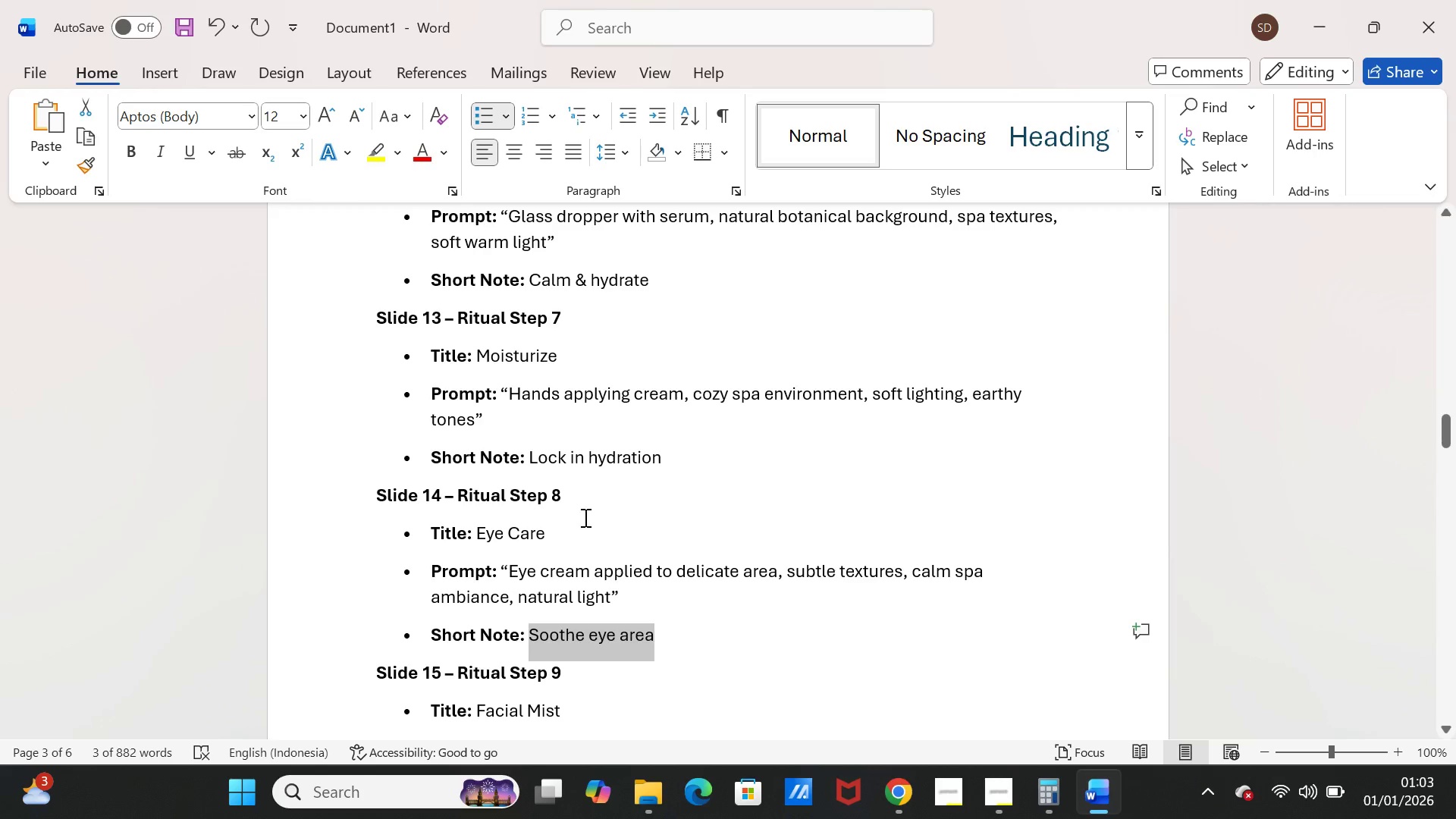 
scroll: coordinate [538, 574], scroll_direction: down, amount: 4.0
 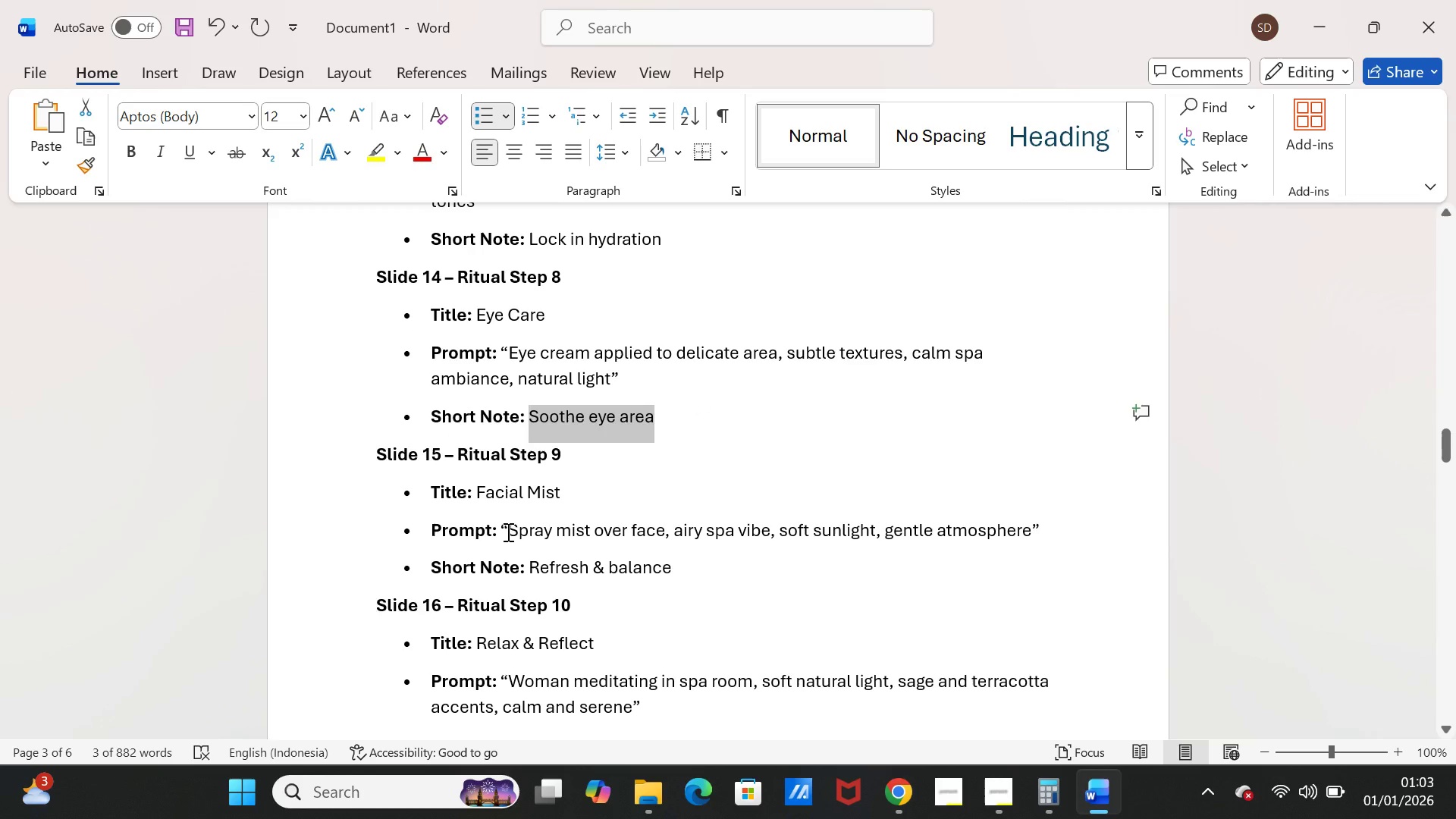 
left_click_drag(start_coordinate=[507, 532], to_coordinate=[996, 535])
 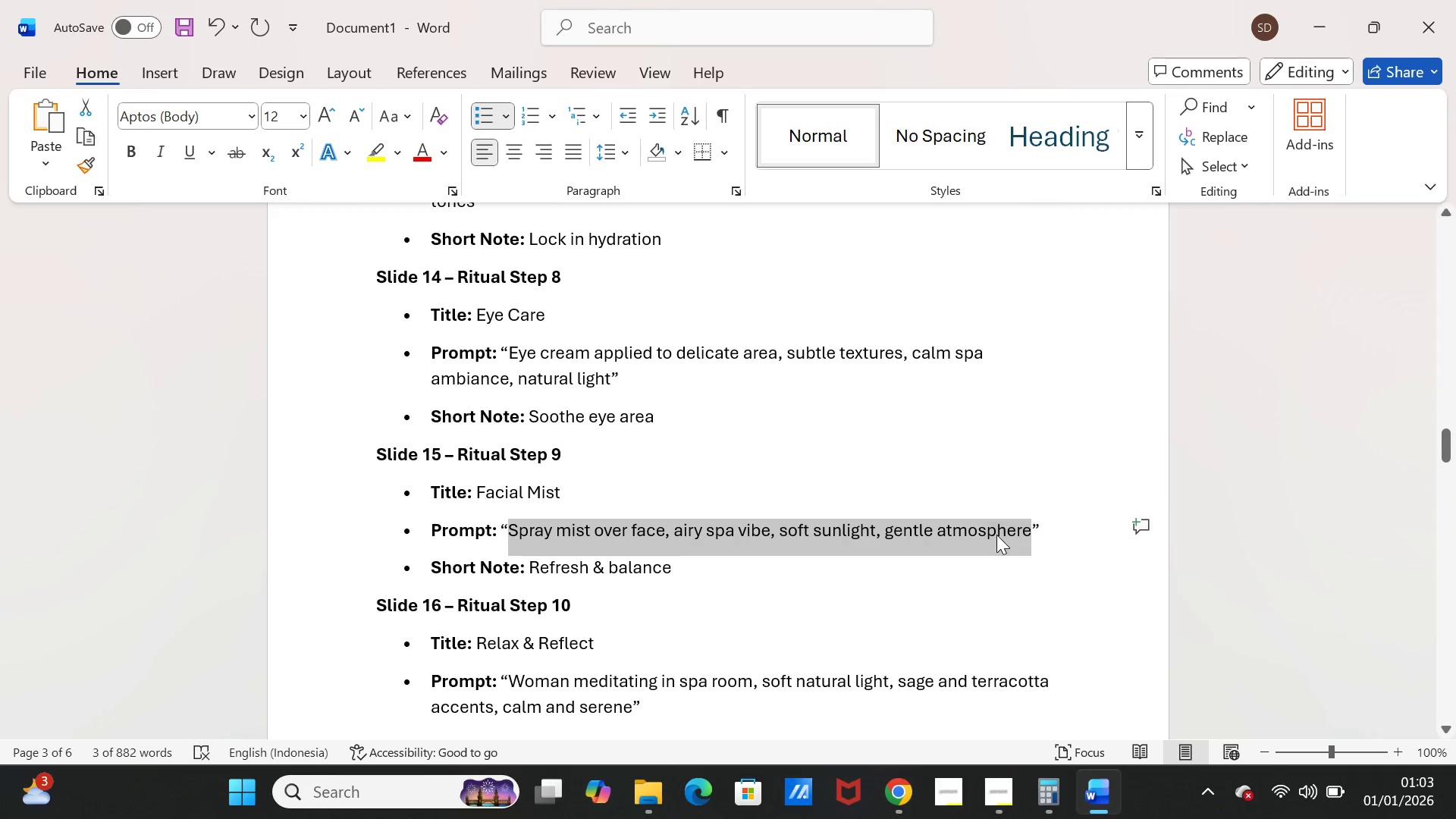 
key(Control+C)
 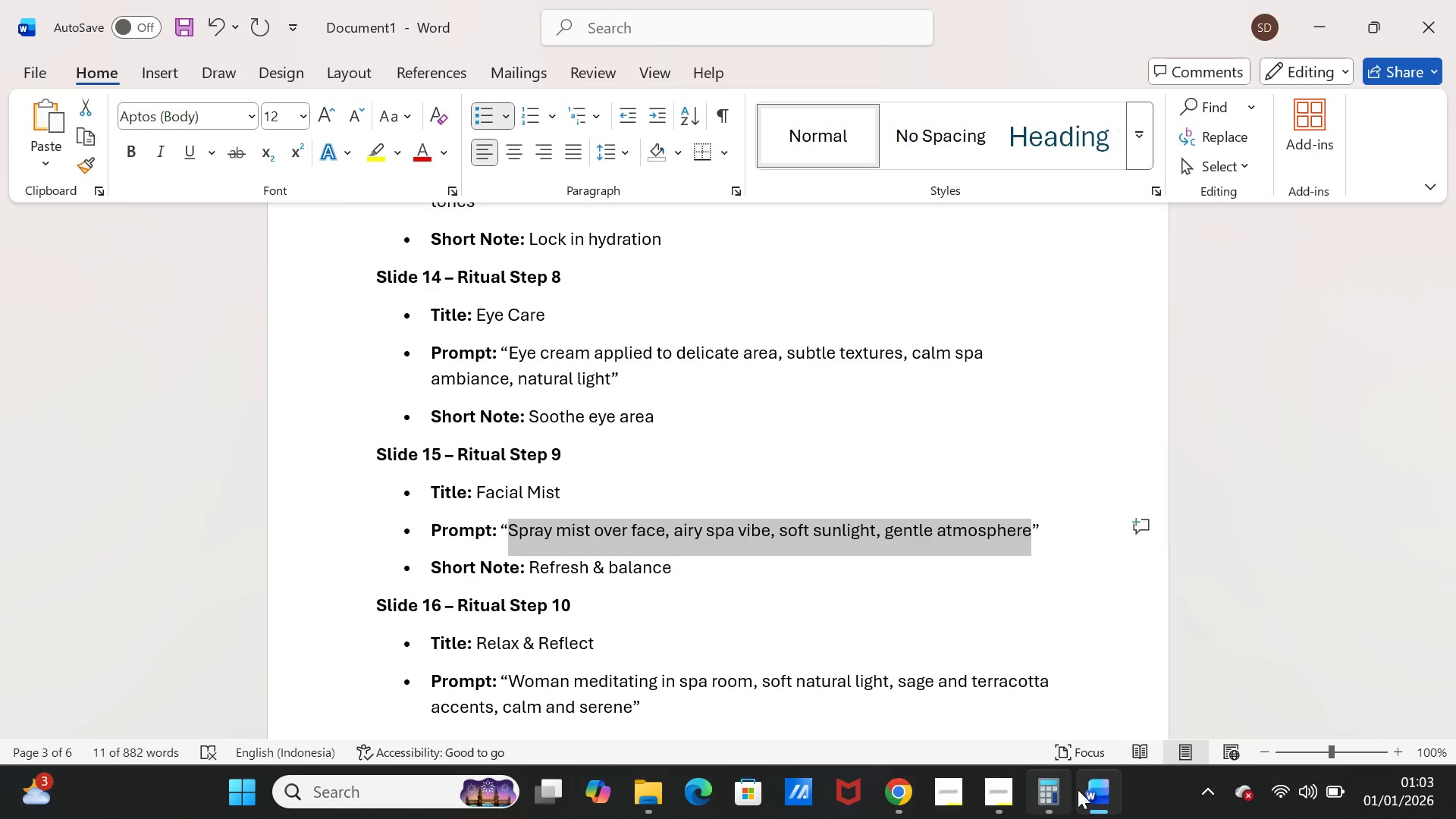 
left_click([1081, 792])
 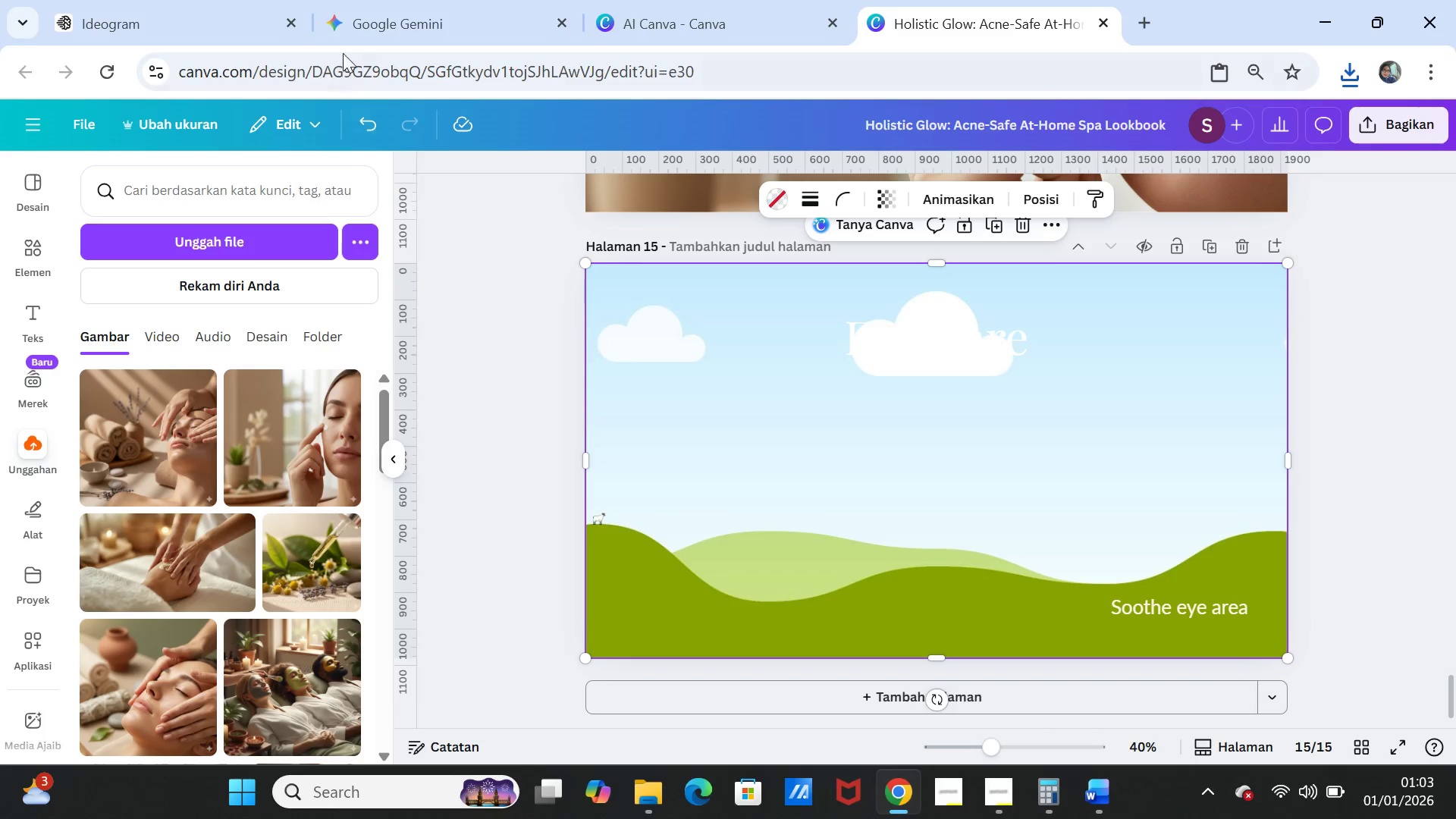 
left_click([356, 22])
 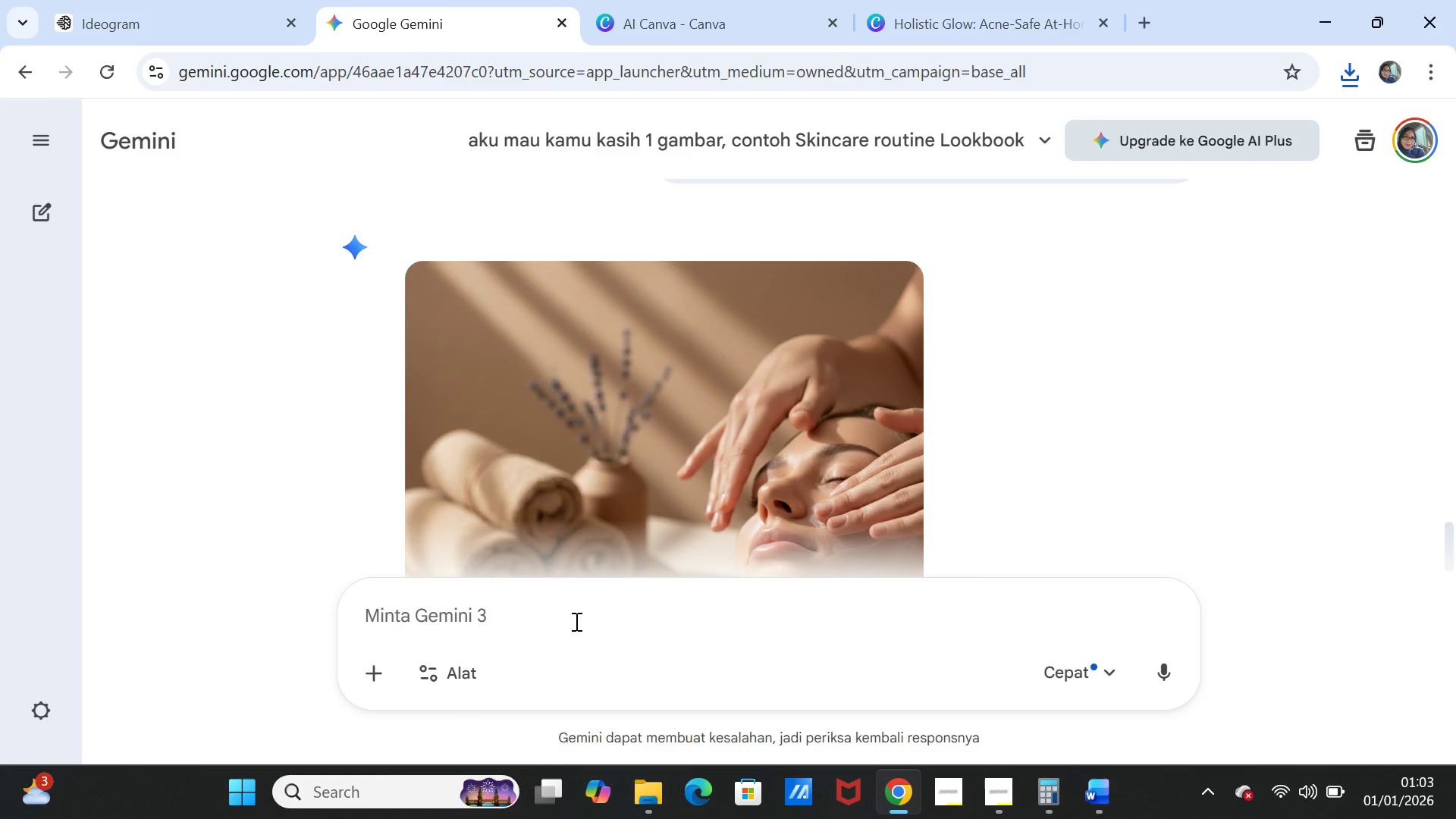 
key(Control+ControlLeft)
 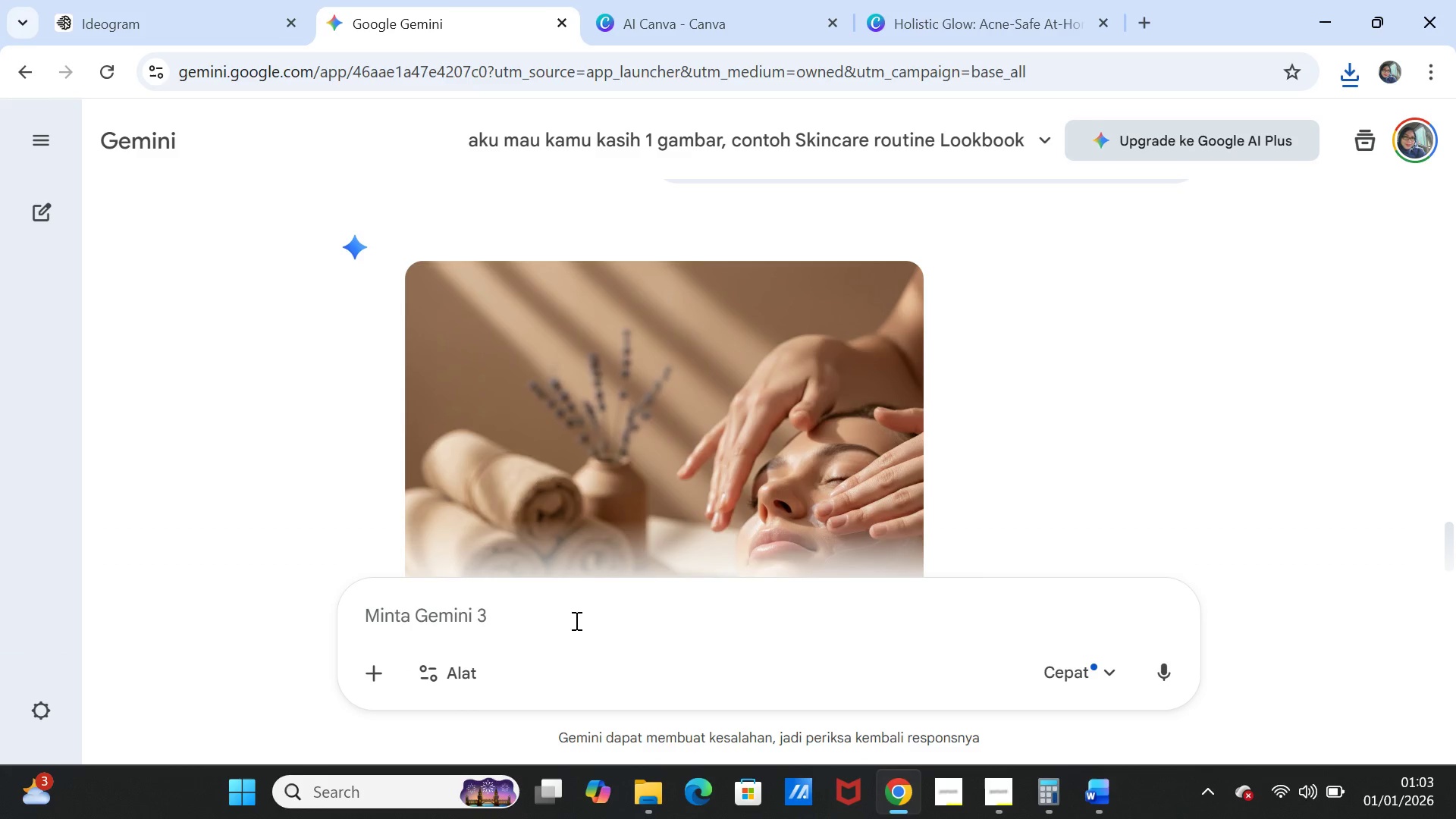 
key(Control+V)
 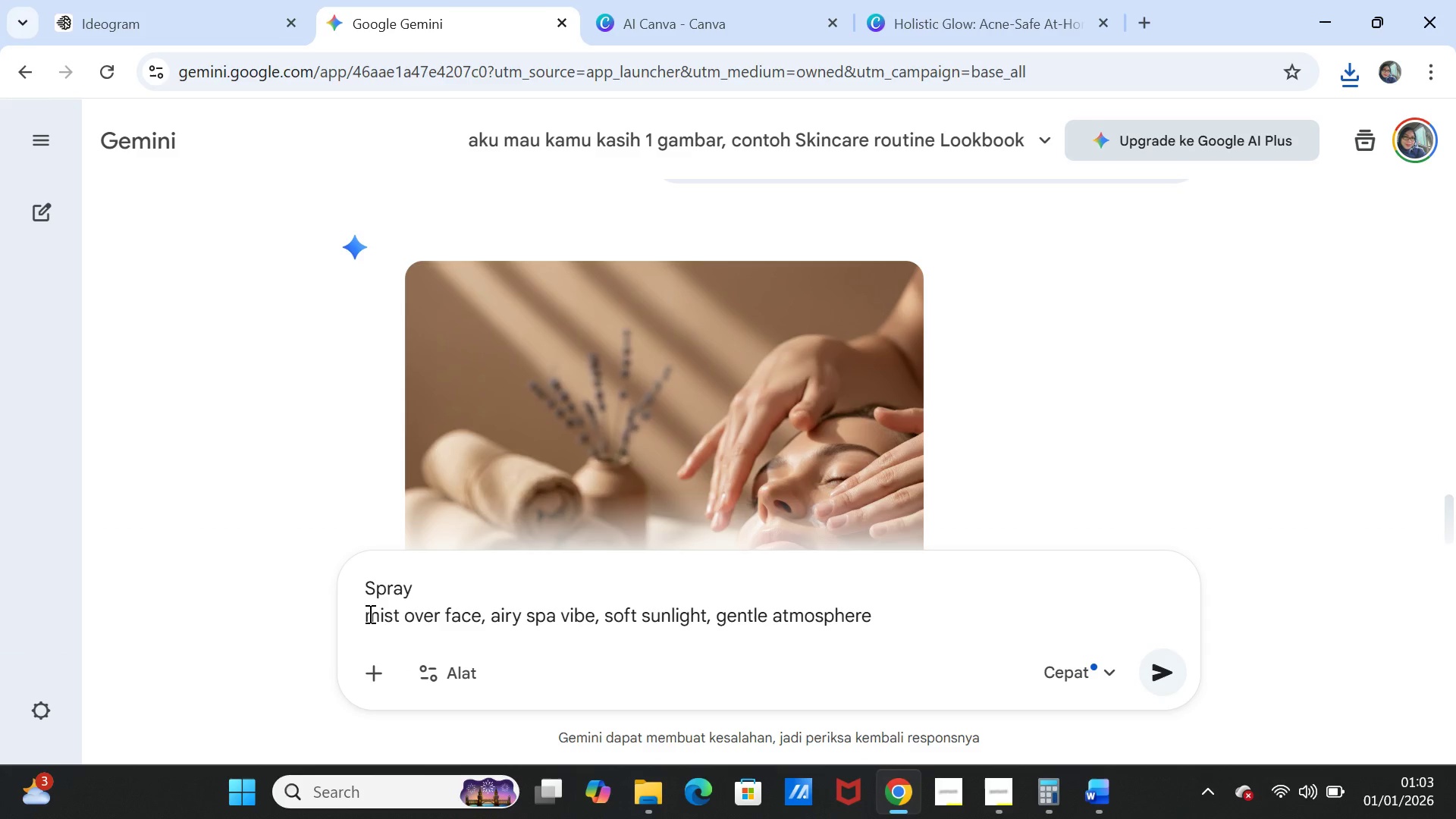 
left_click([366, 615])
 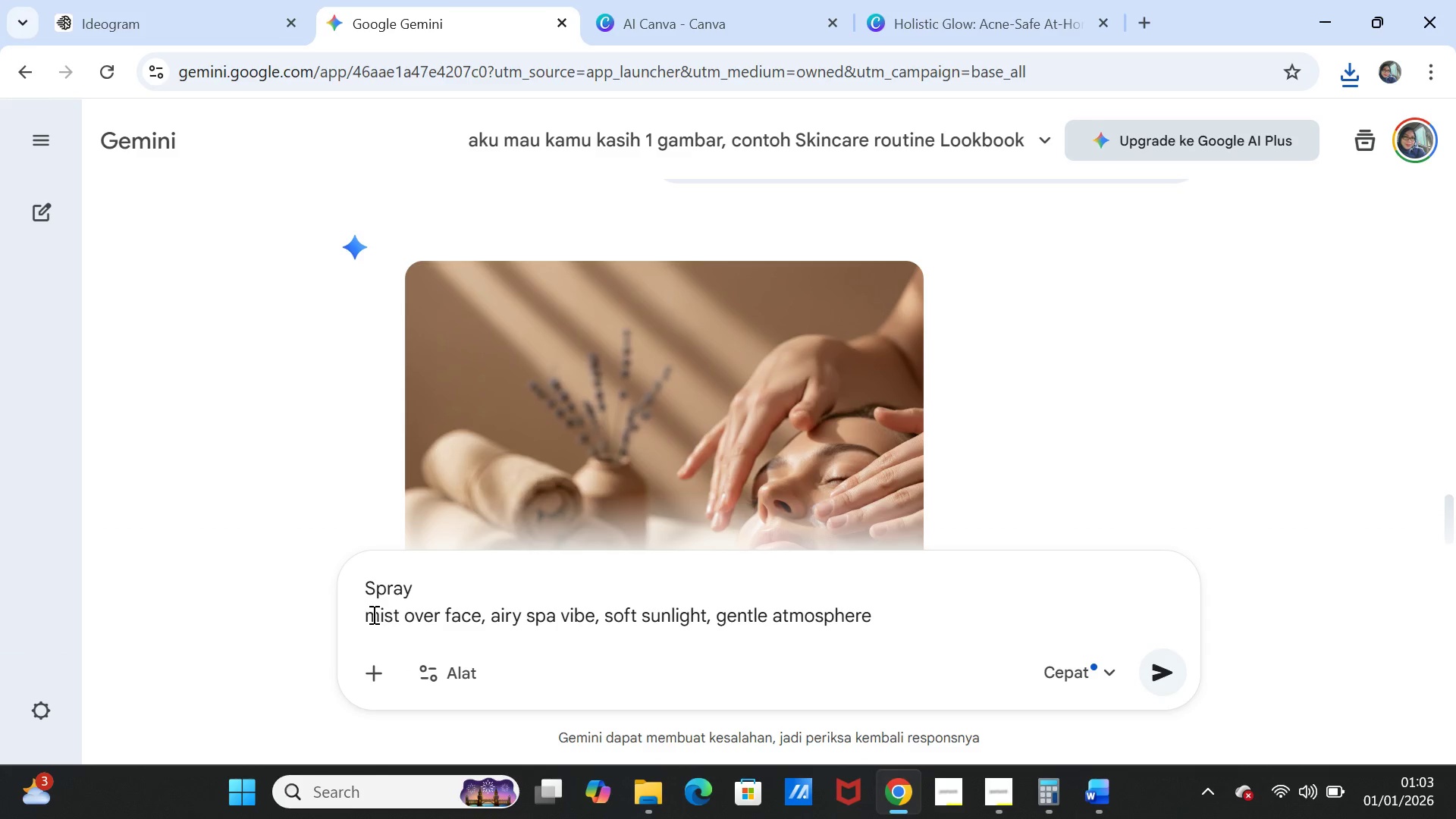 
key(Backspace)
 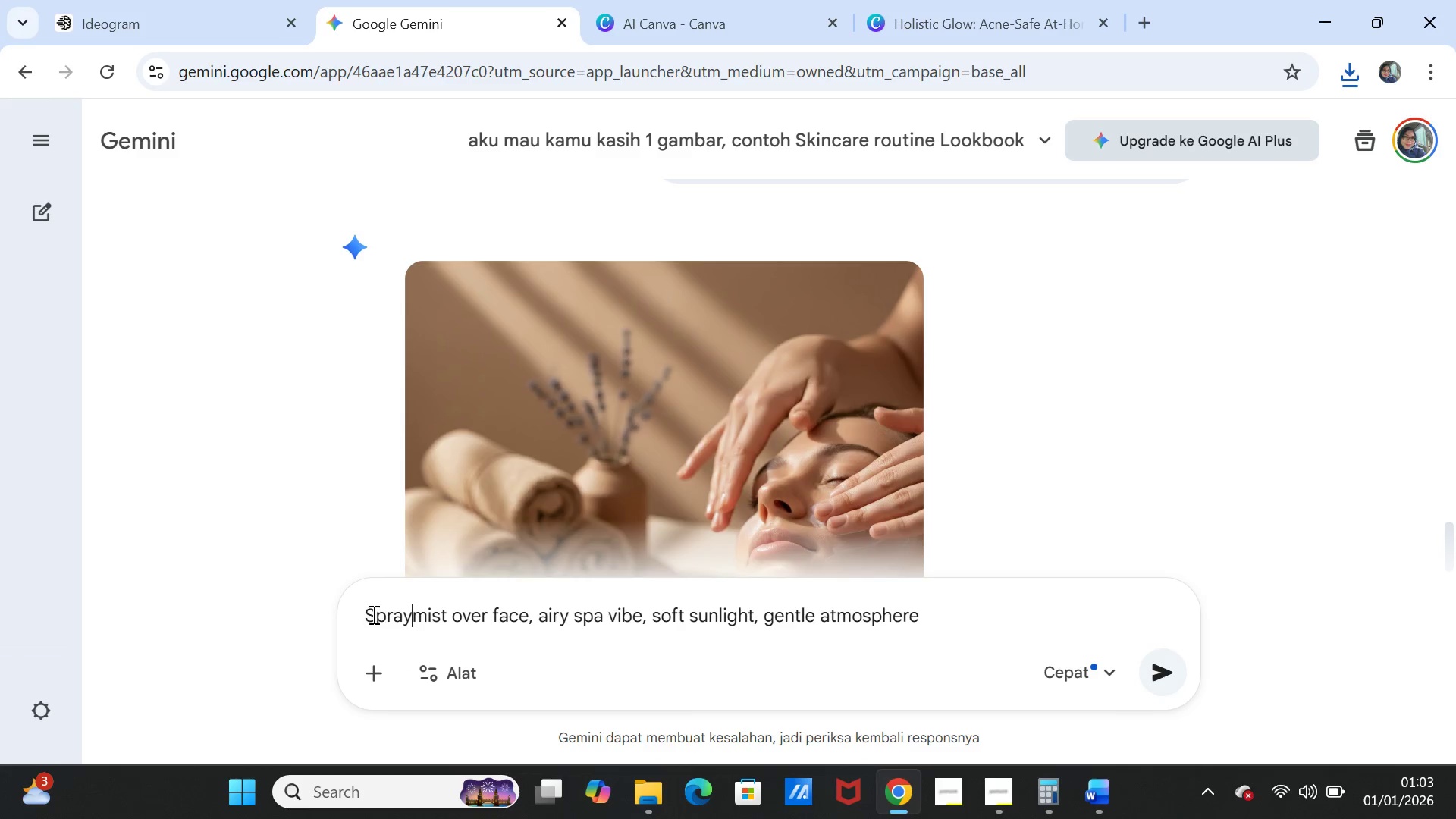 
key(Space)
 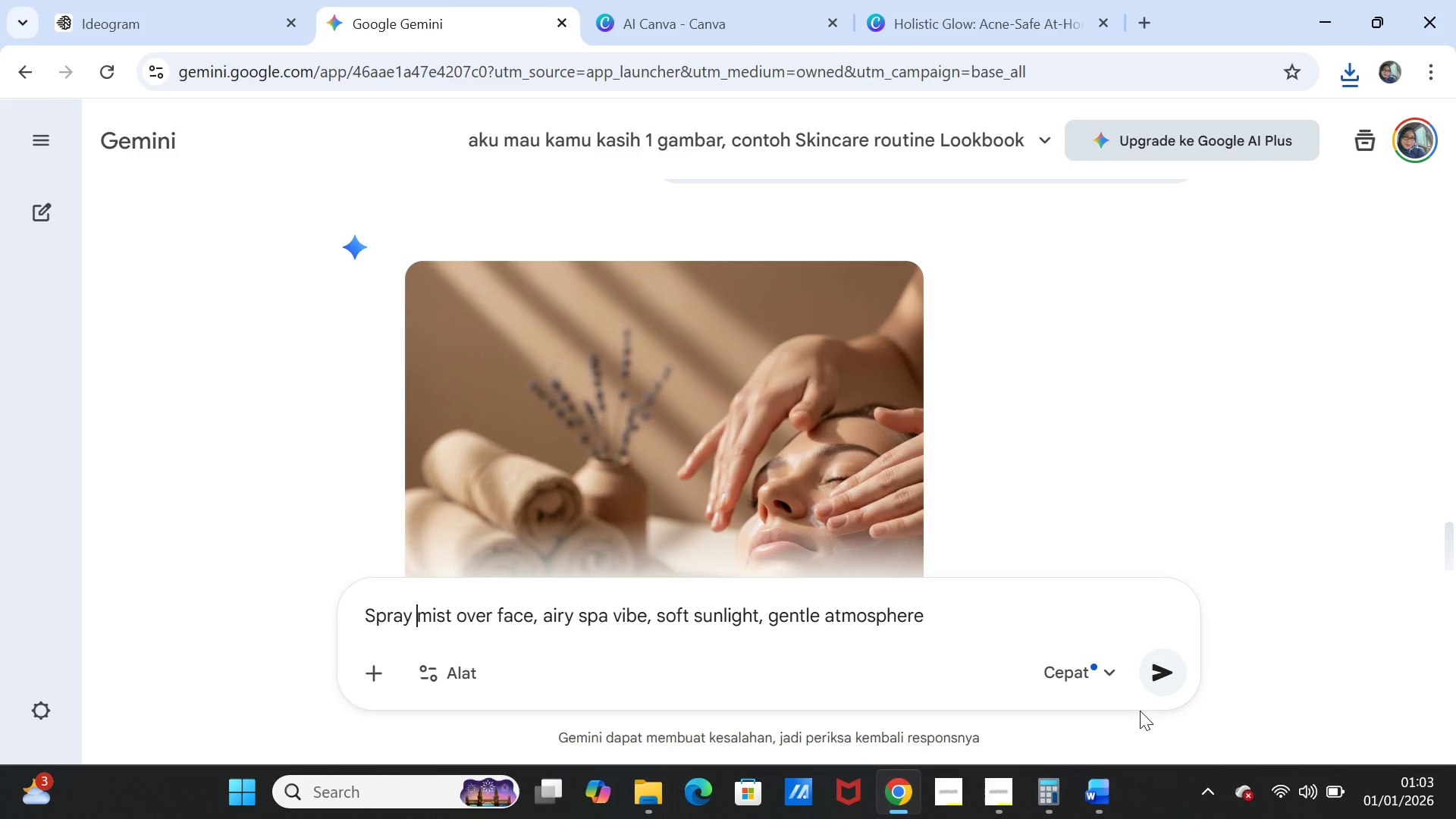 
left_click([1153, 676])
 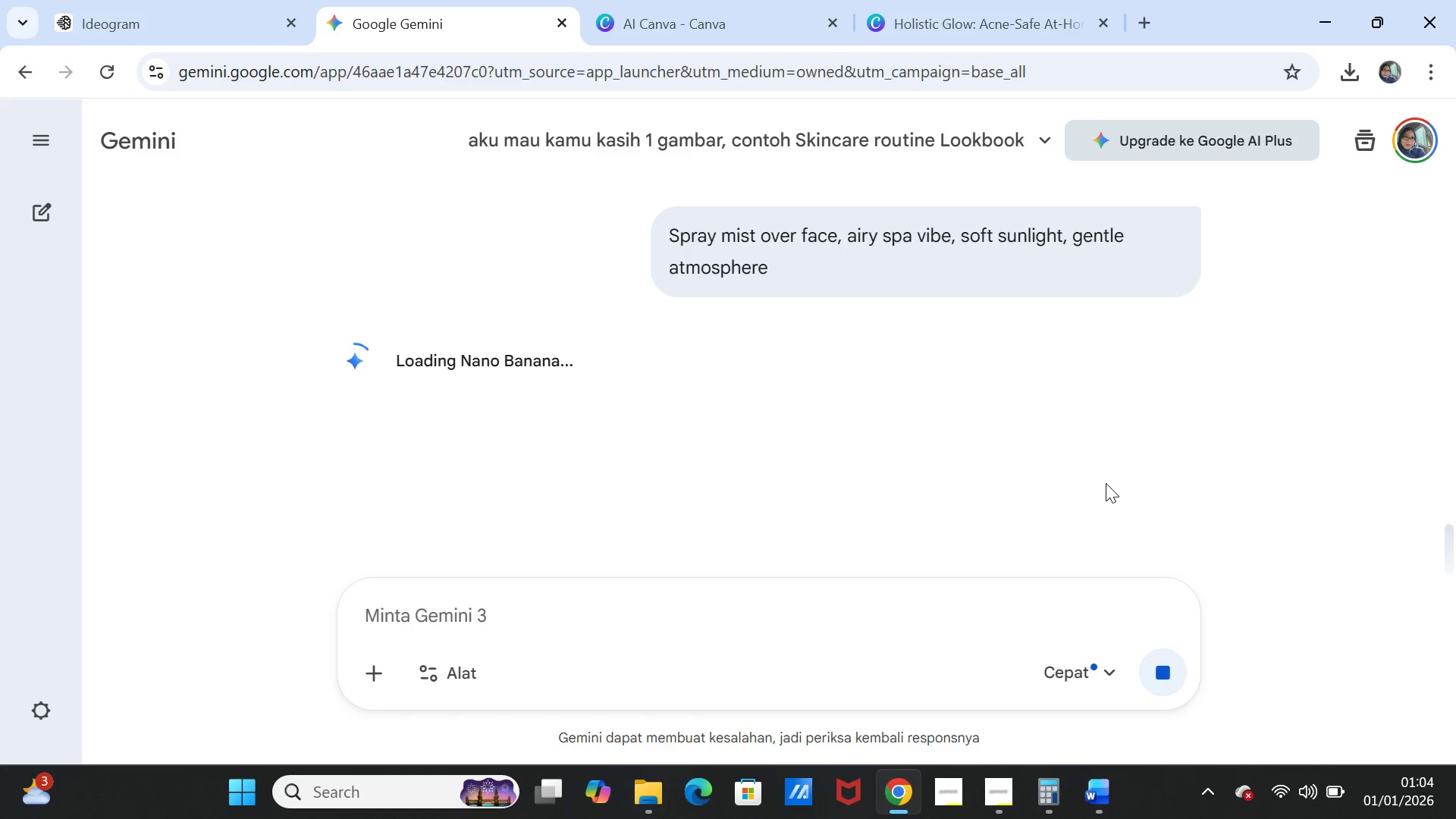 
wait(15.78)
 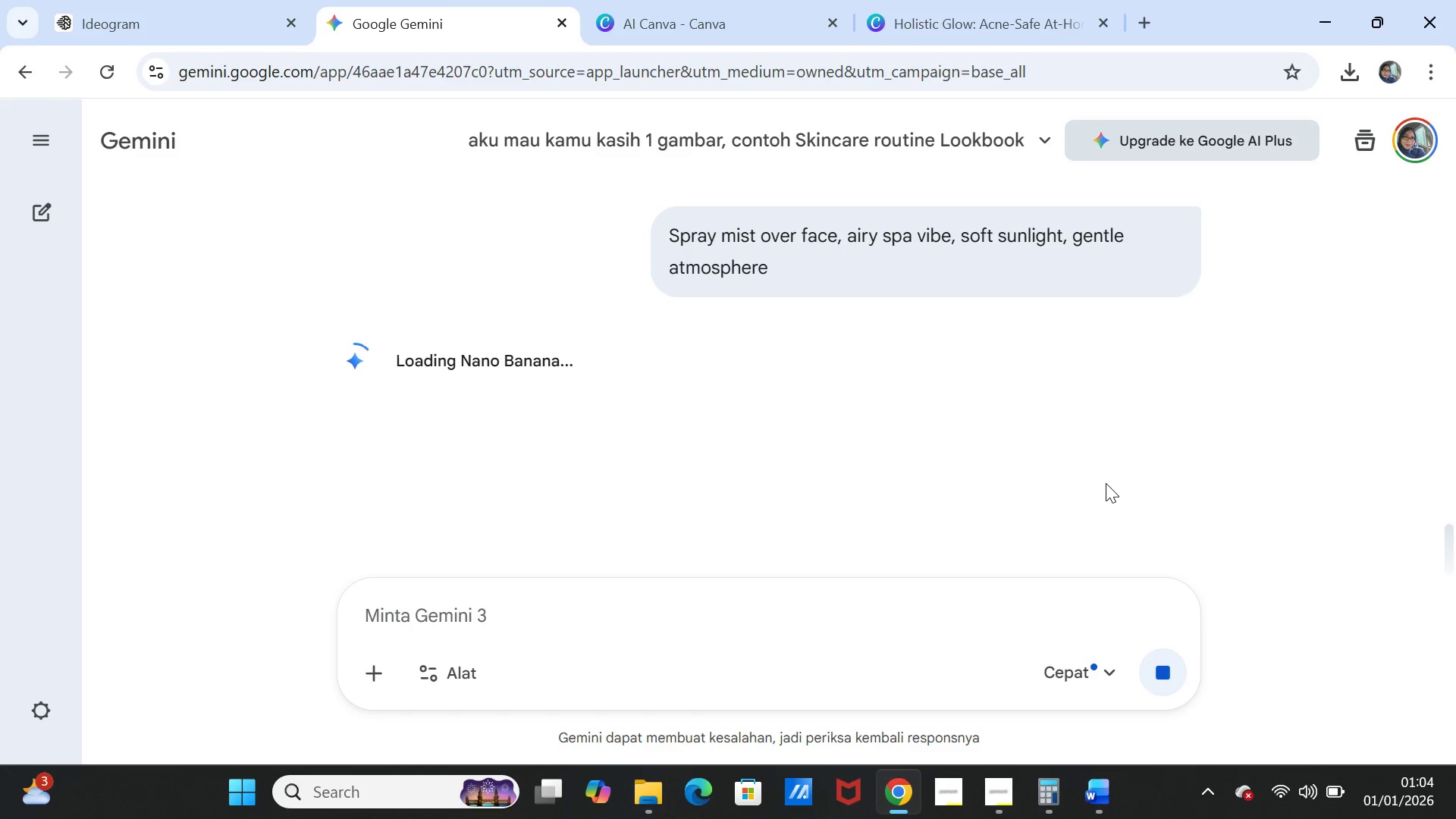 
scroll: coordinate [1109, 482], scroll_direction: down, amount: 3.0
 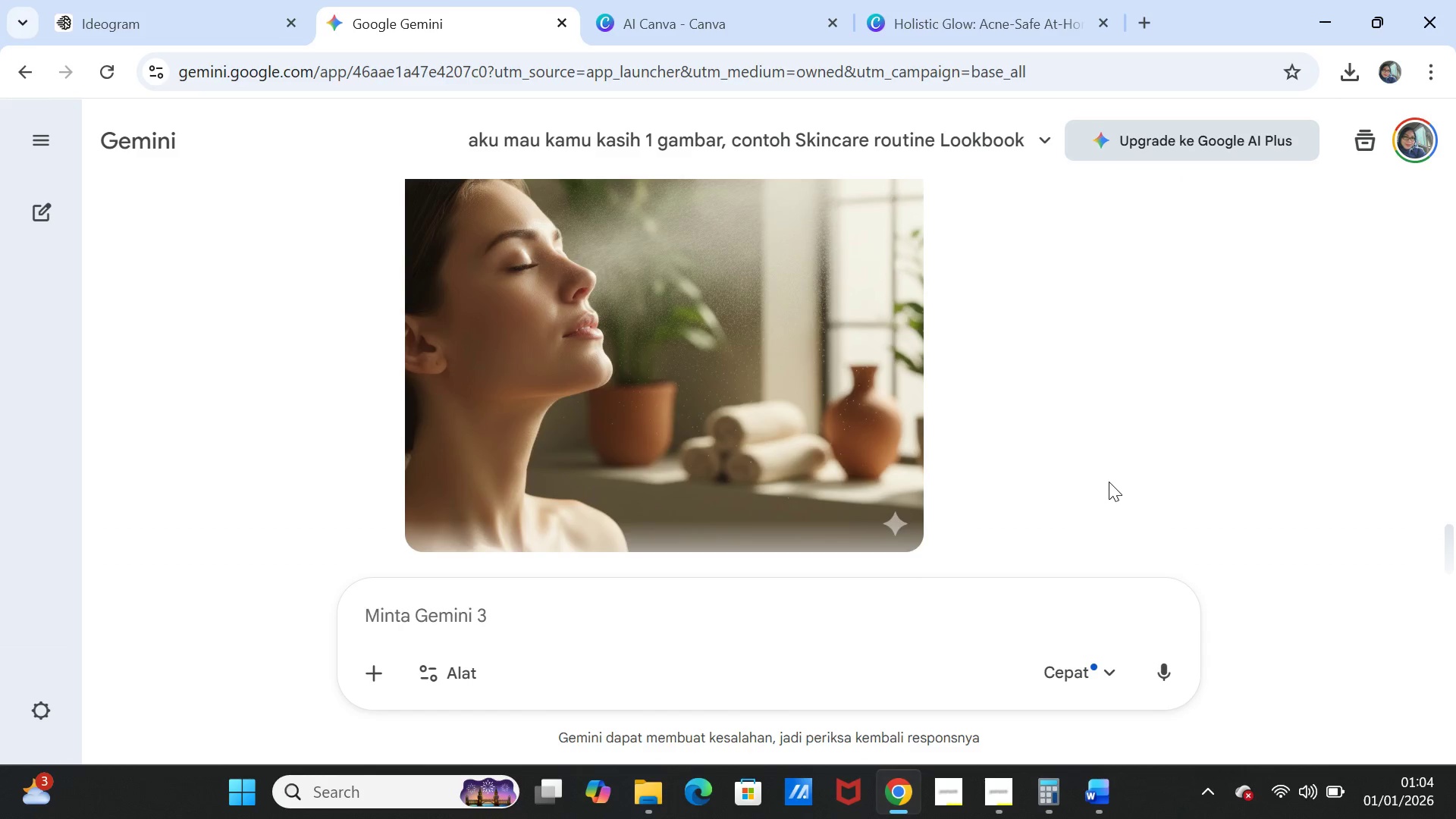 
scroll: coordinate [1109, 482], scroll_direction: up, amount: 1.0
 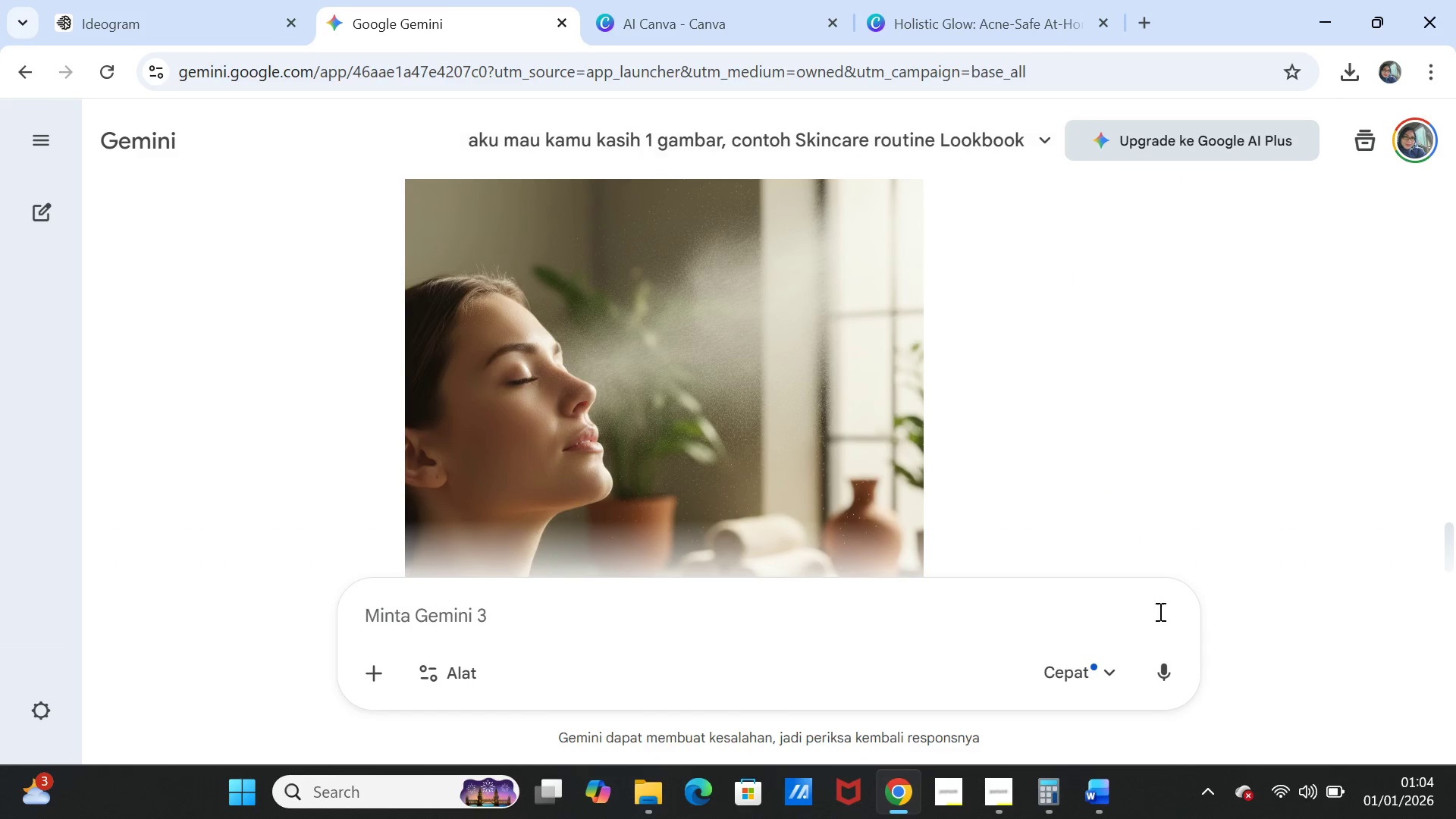 
left_click([1100, 775])
 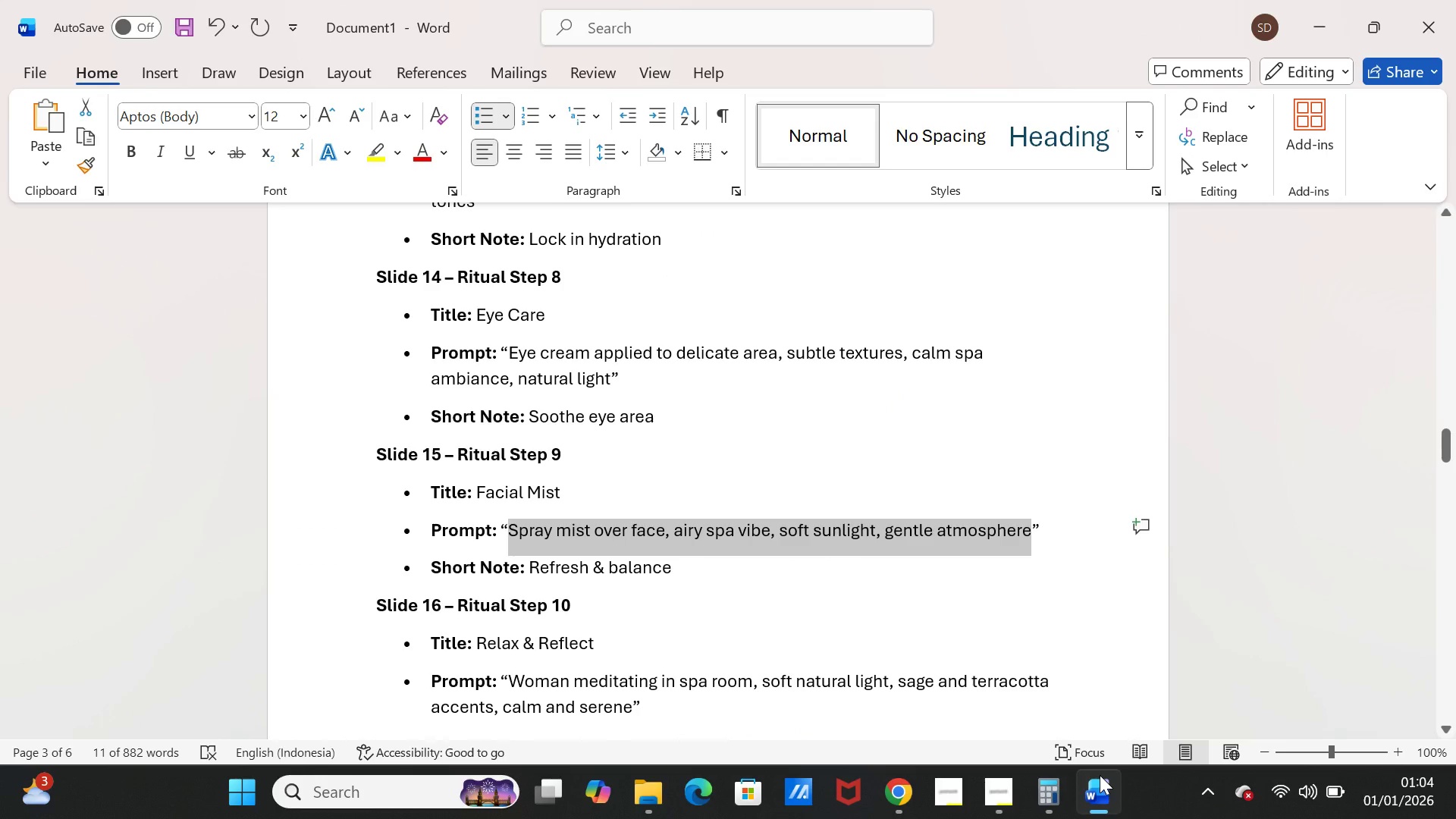 
left_click([1100, 775])
 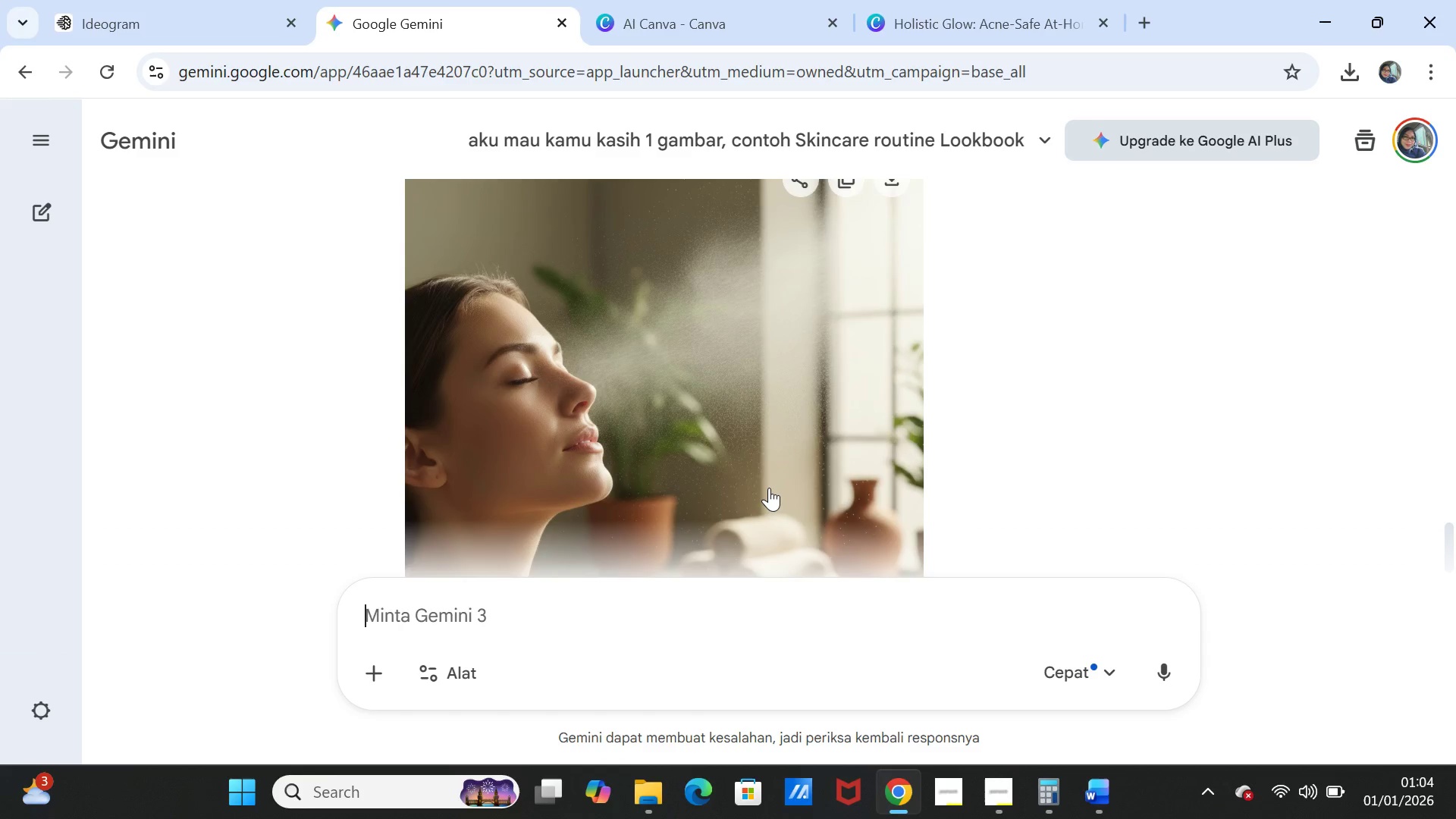 
scroll: coordinate [769, 486], scroll_direction: down, amount: 1.0
 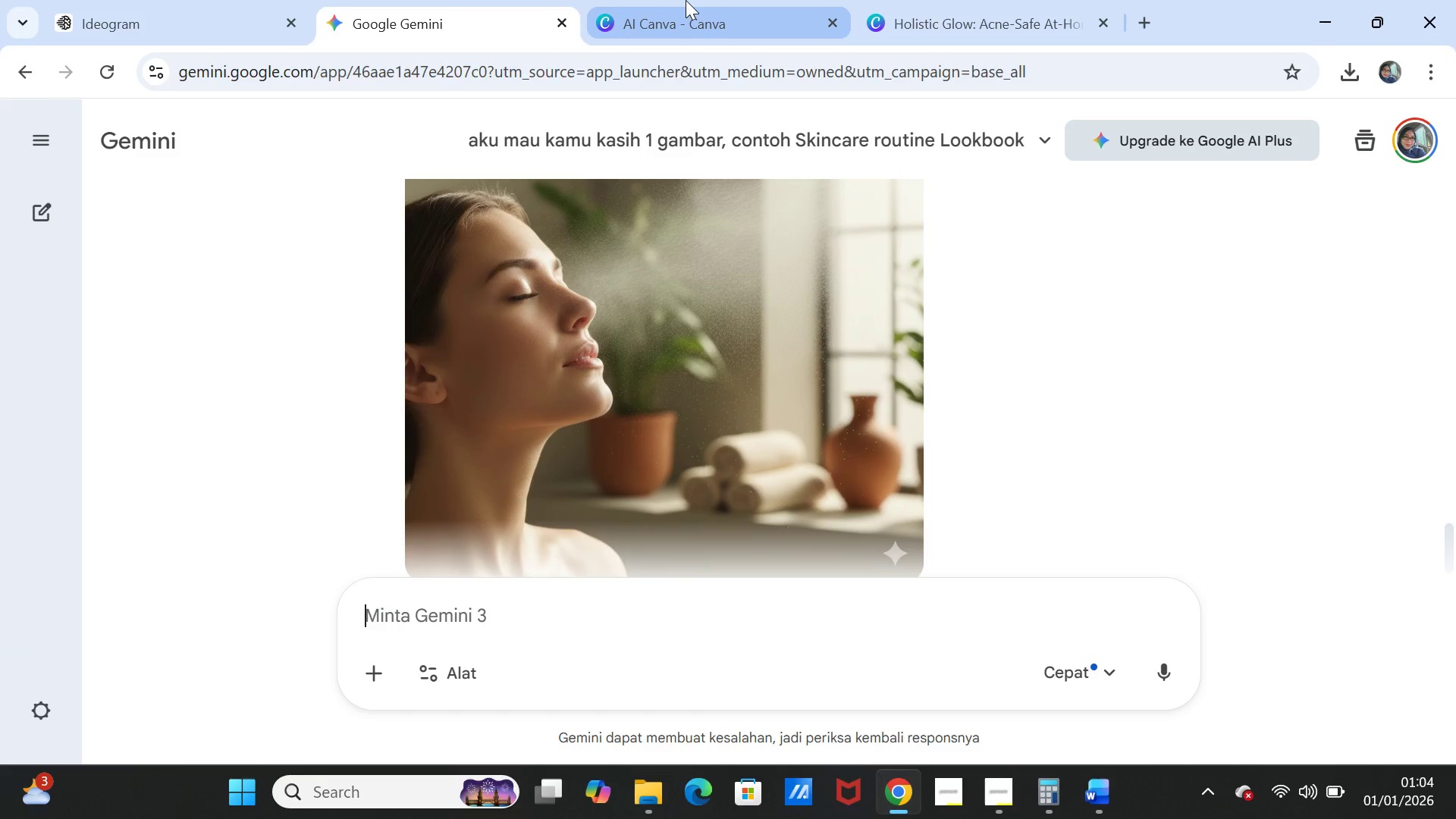 
left_click([694, 17])
 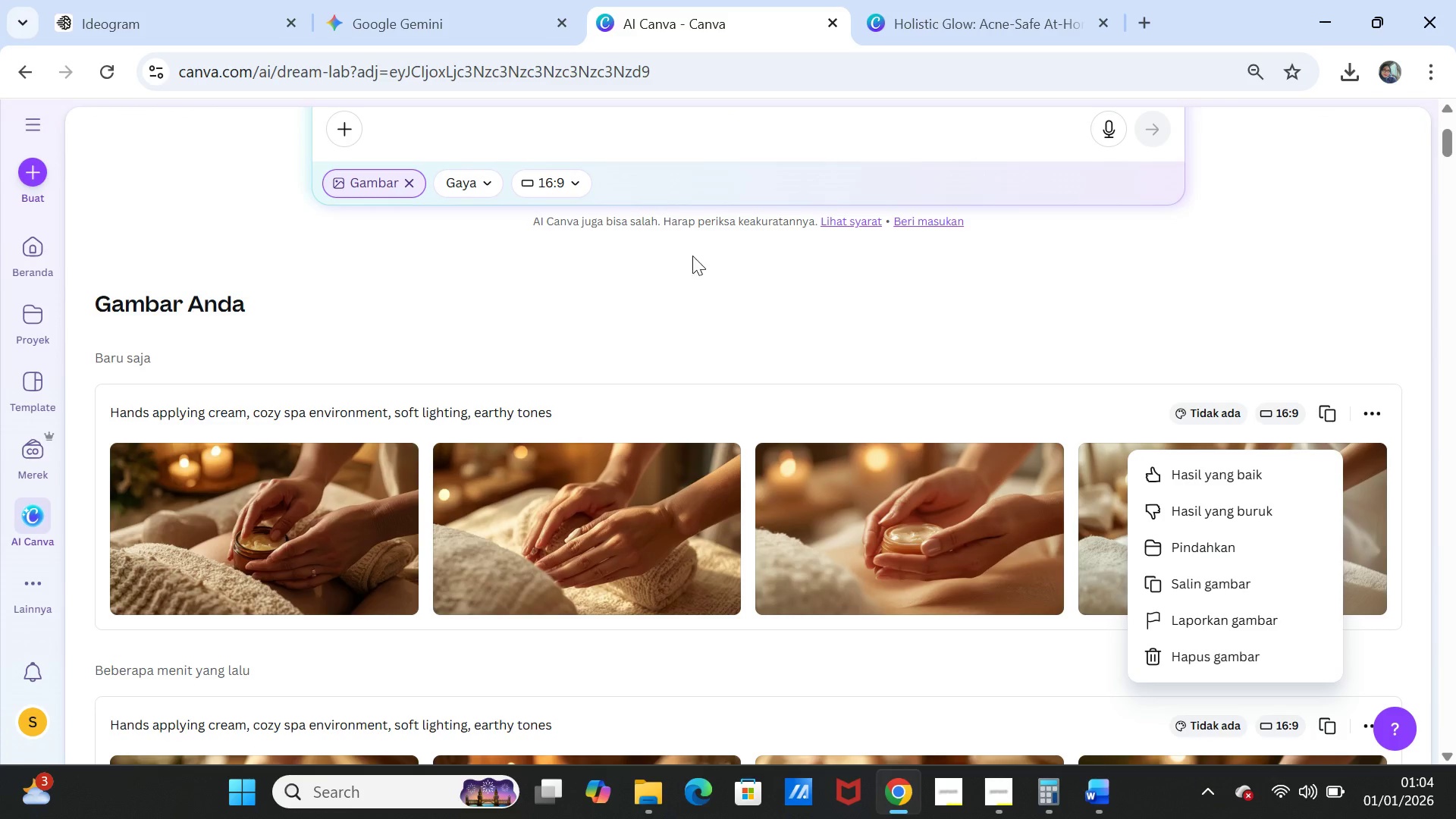 
scroll: coordinate [688, 237], scroll_direction: up, amount: 3.0
 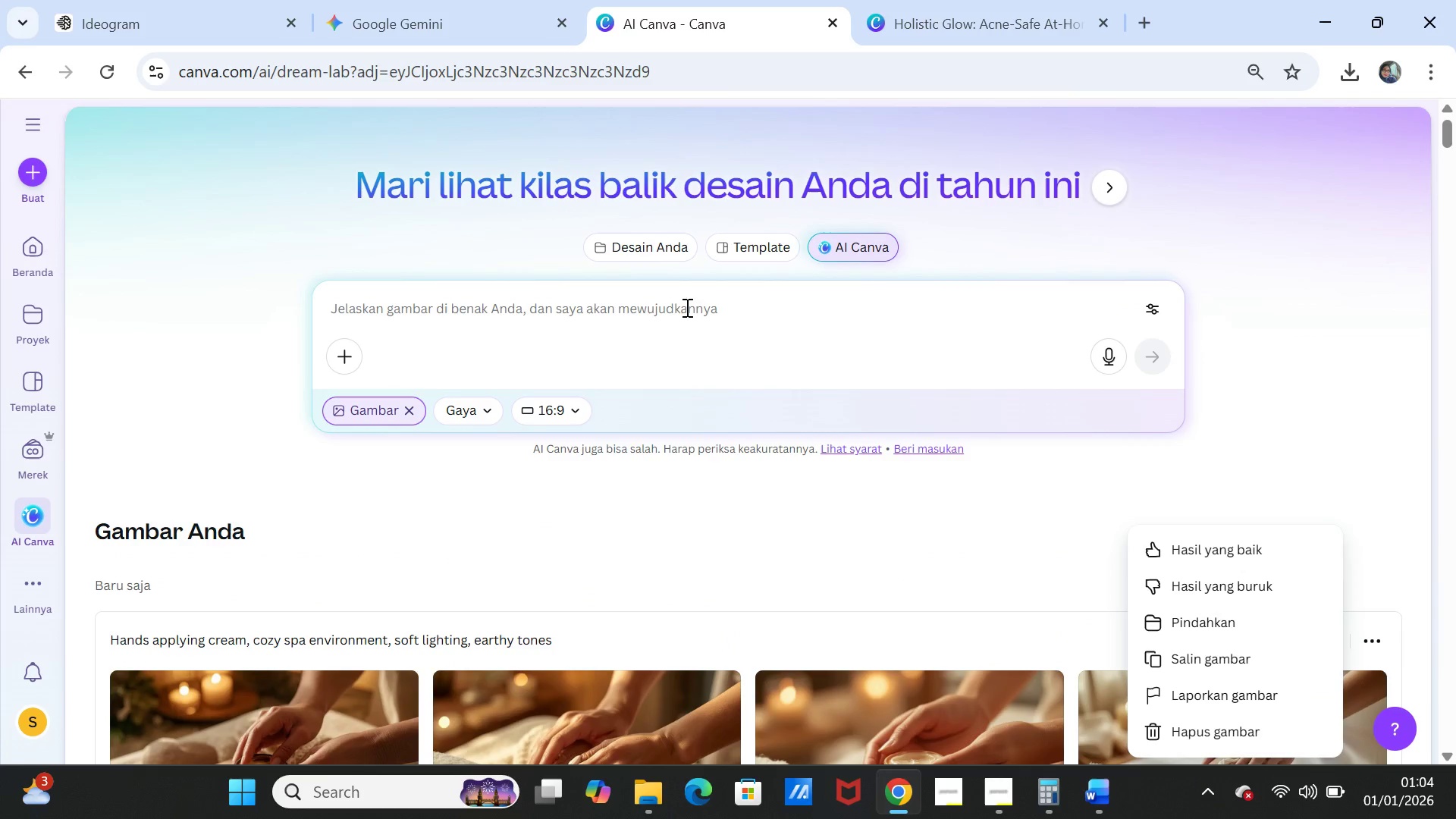 
left_click([686, 309])
 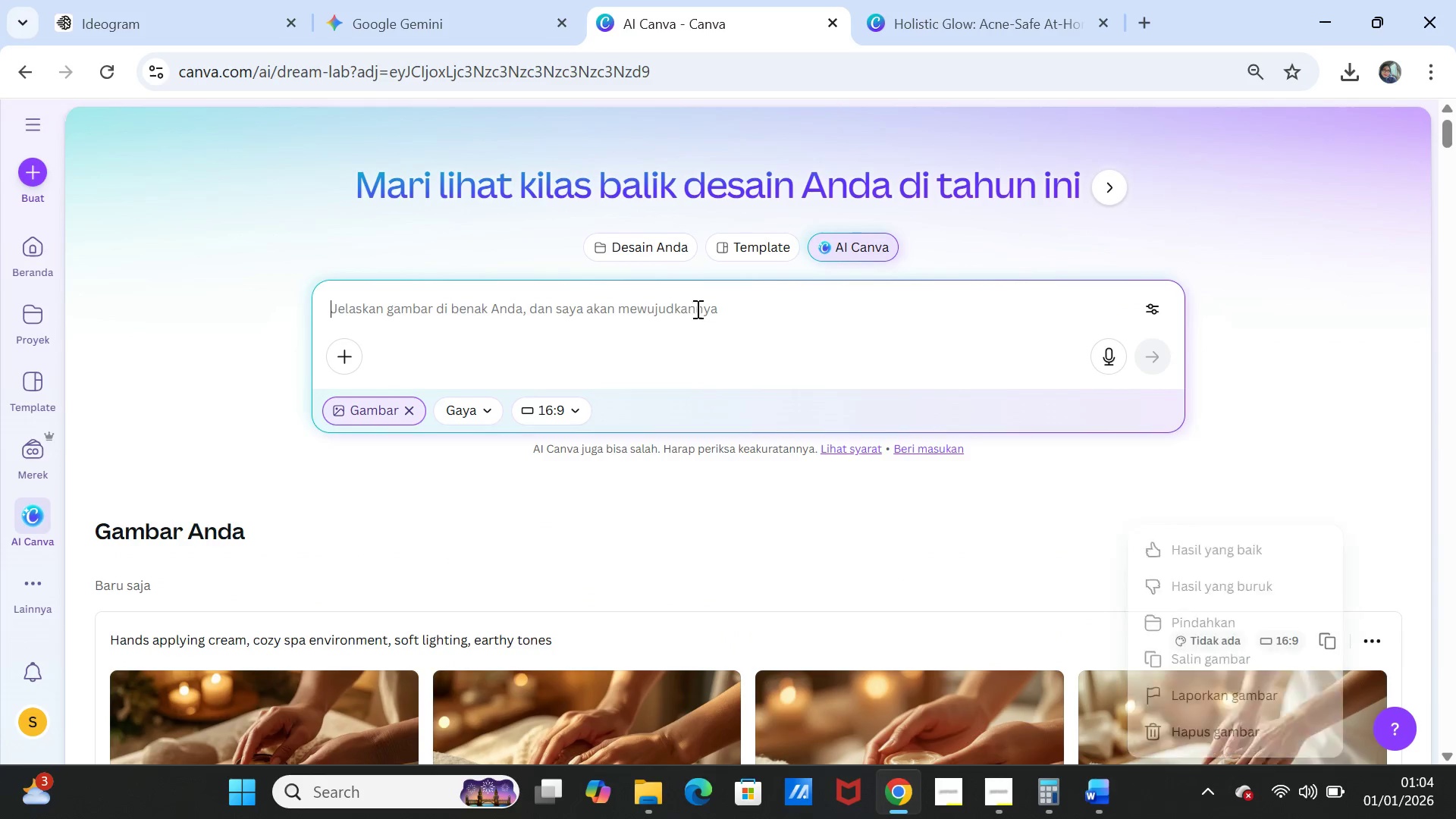 
key(Control+V)
 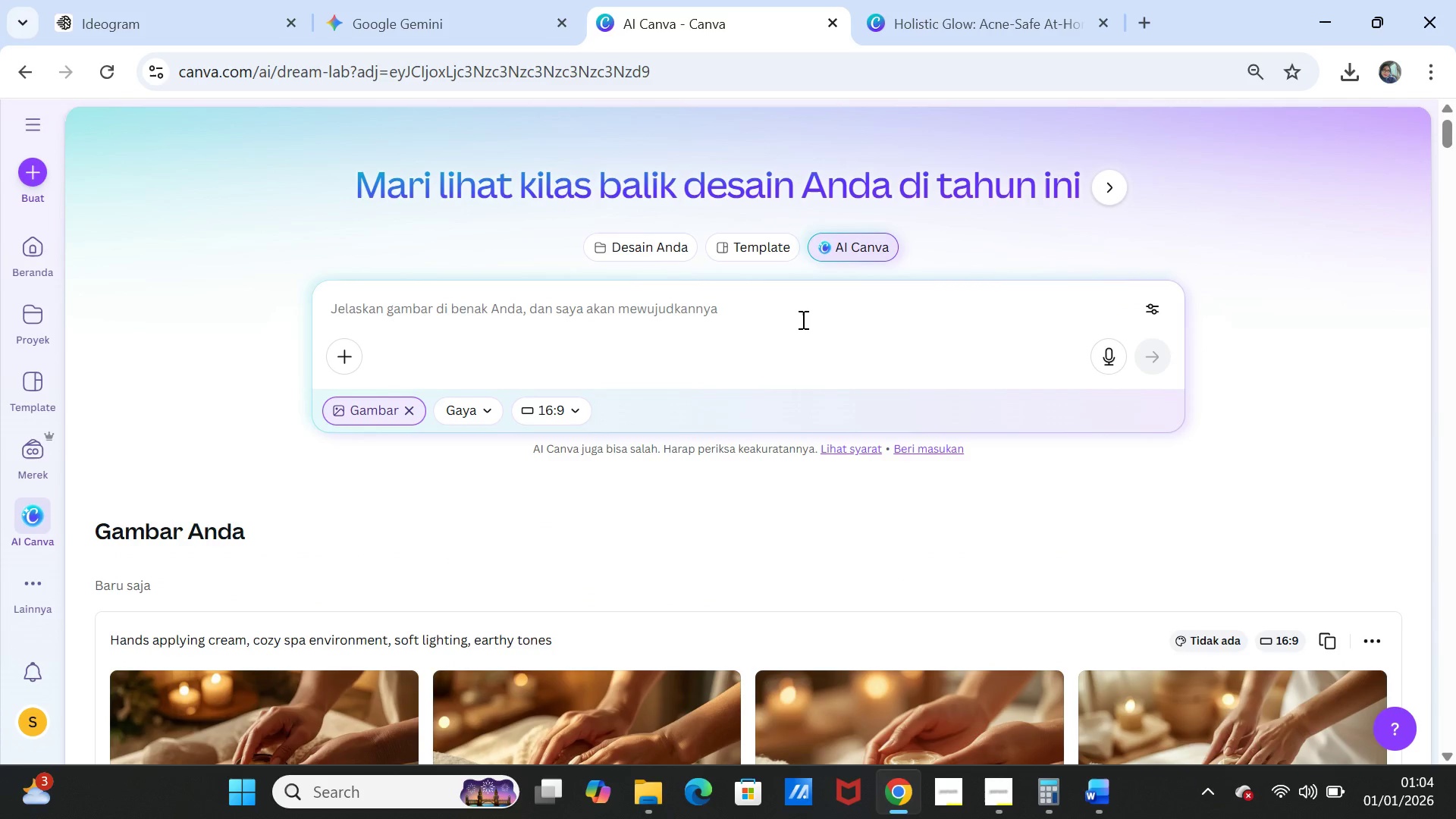 
left_click([802, 319])
 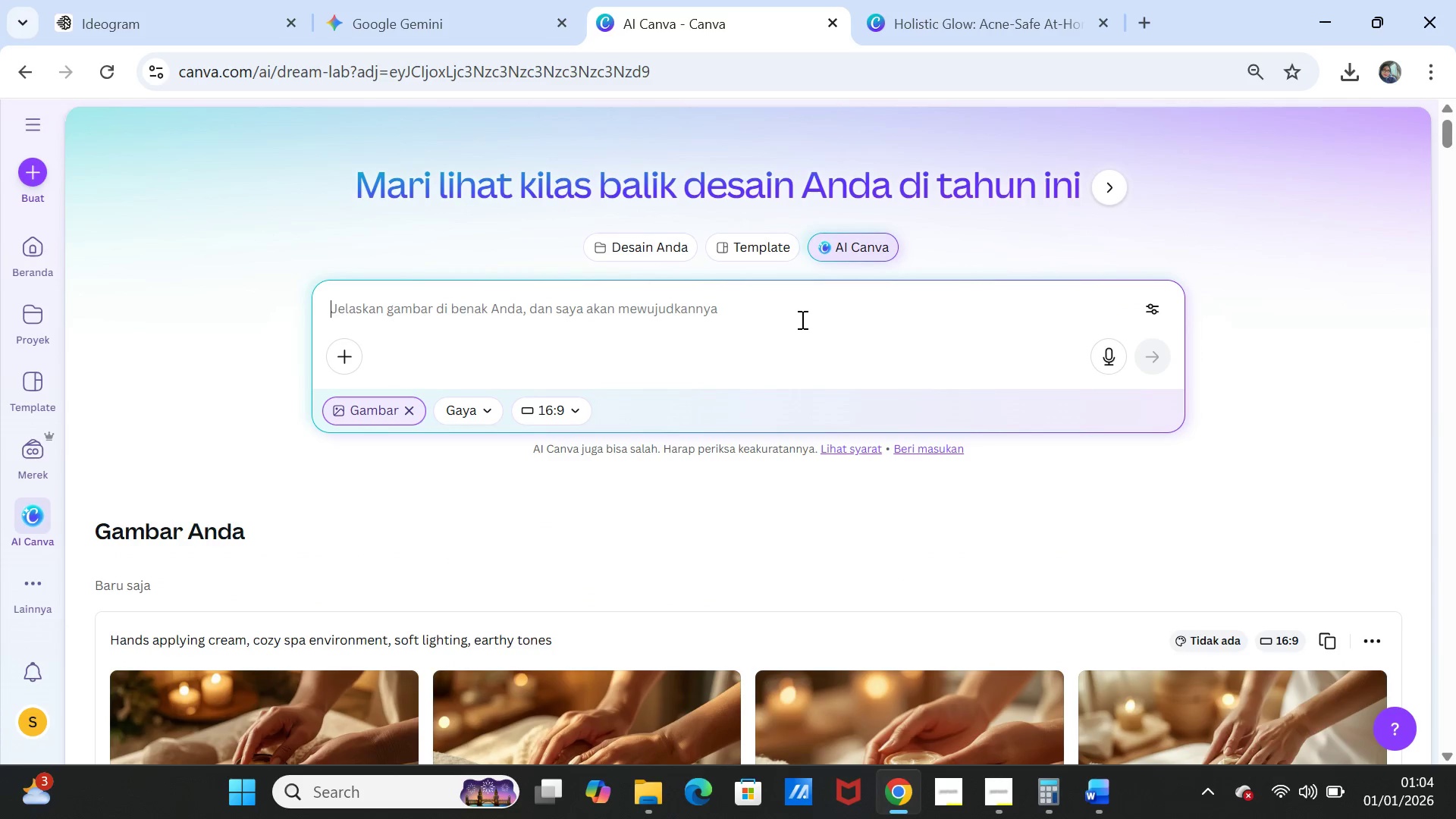 
key(Control+ControlLeft)
 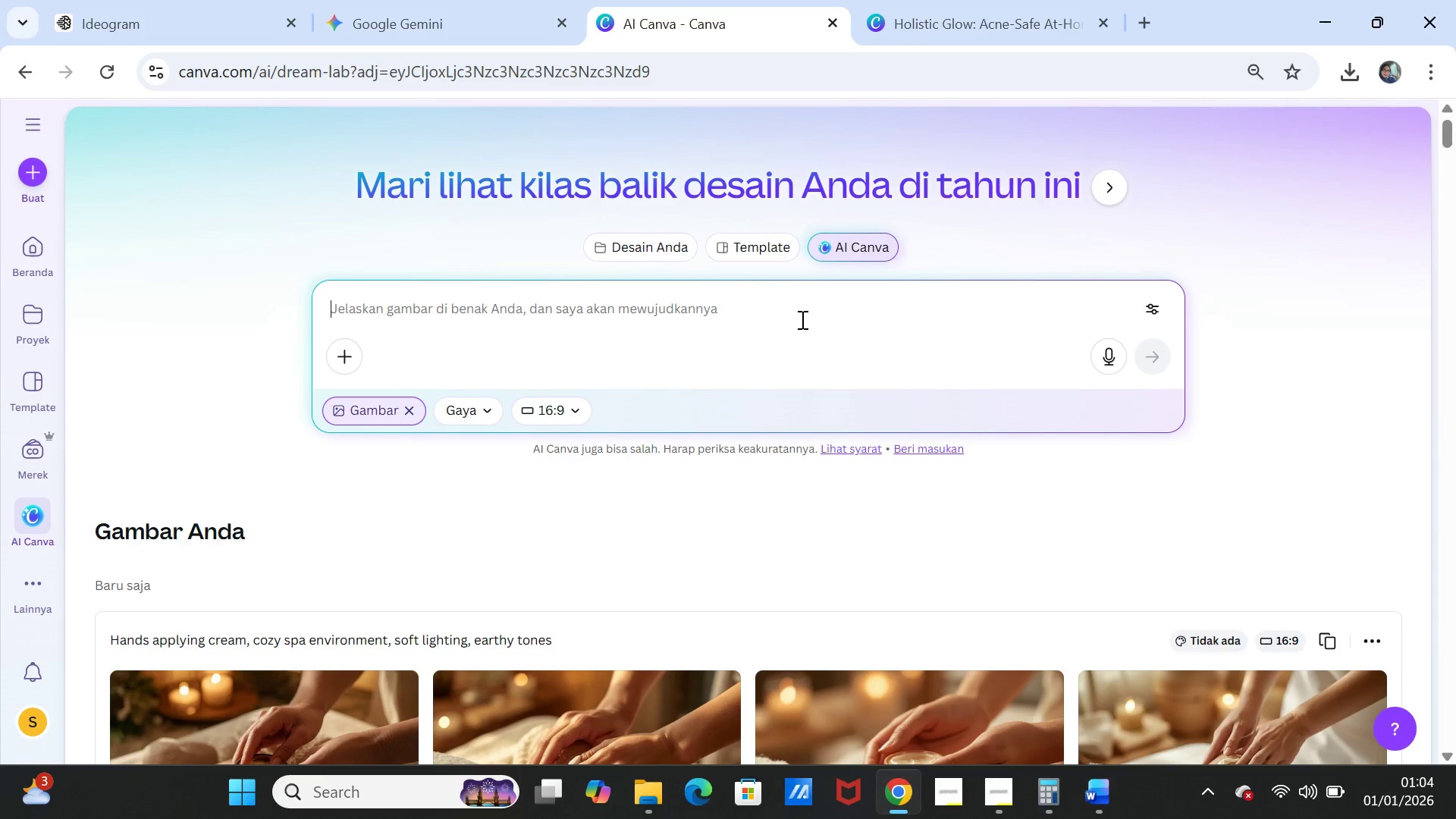 
key(Control+V)
 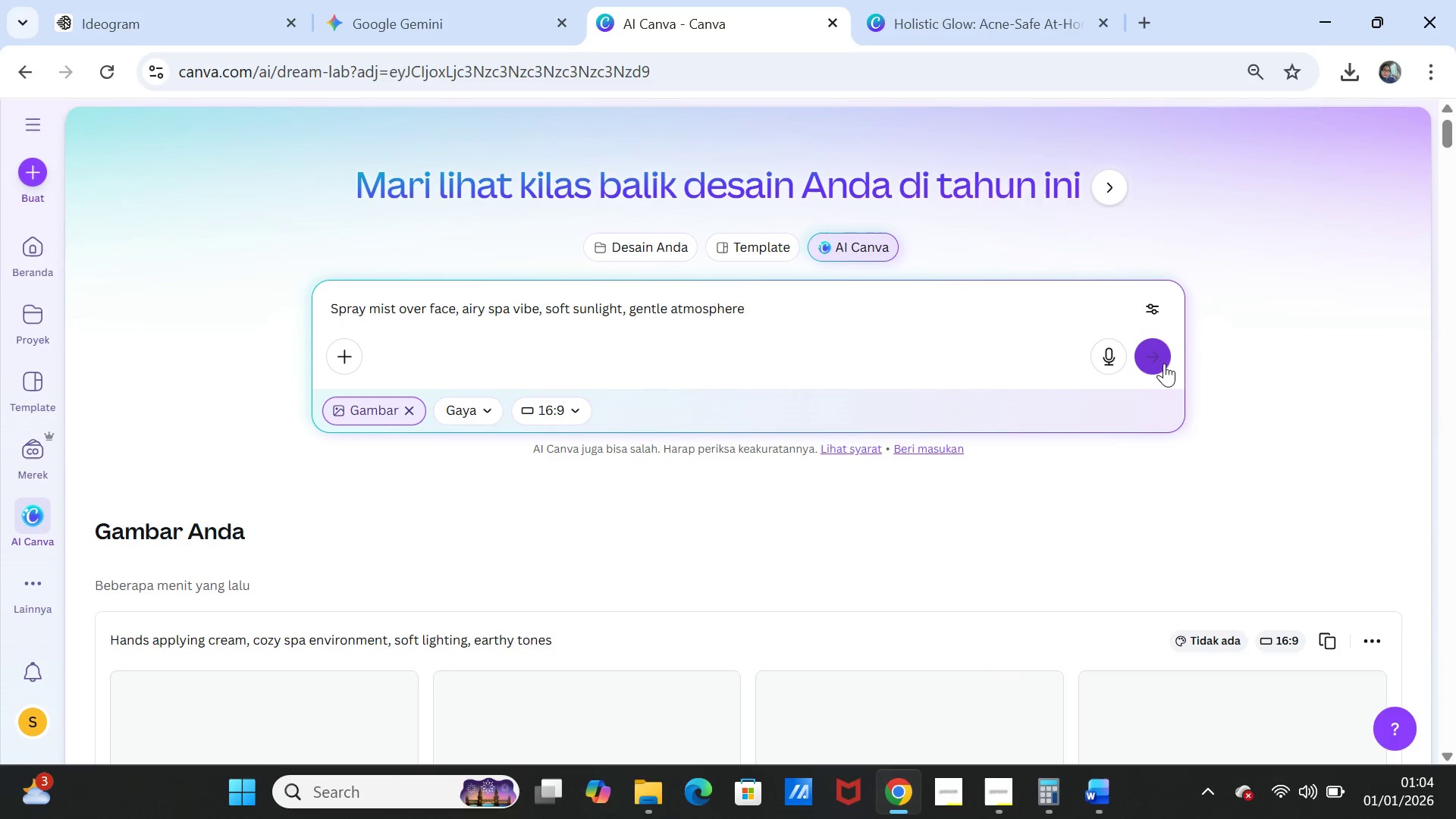 
left_click([1156, 358])
 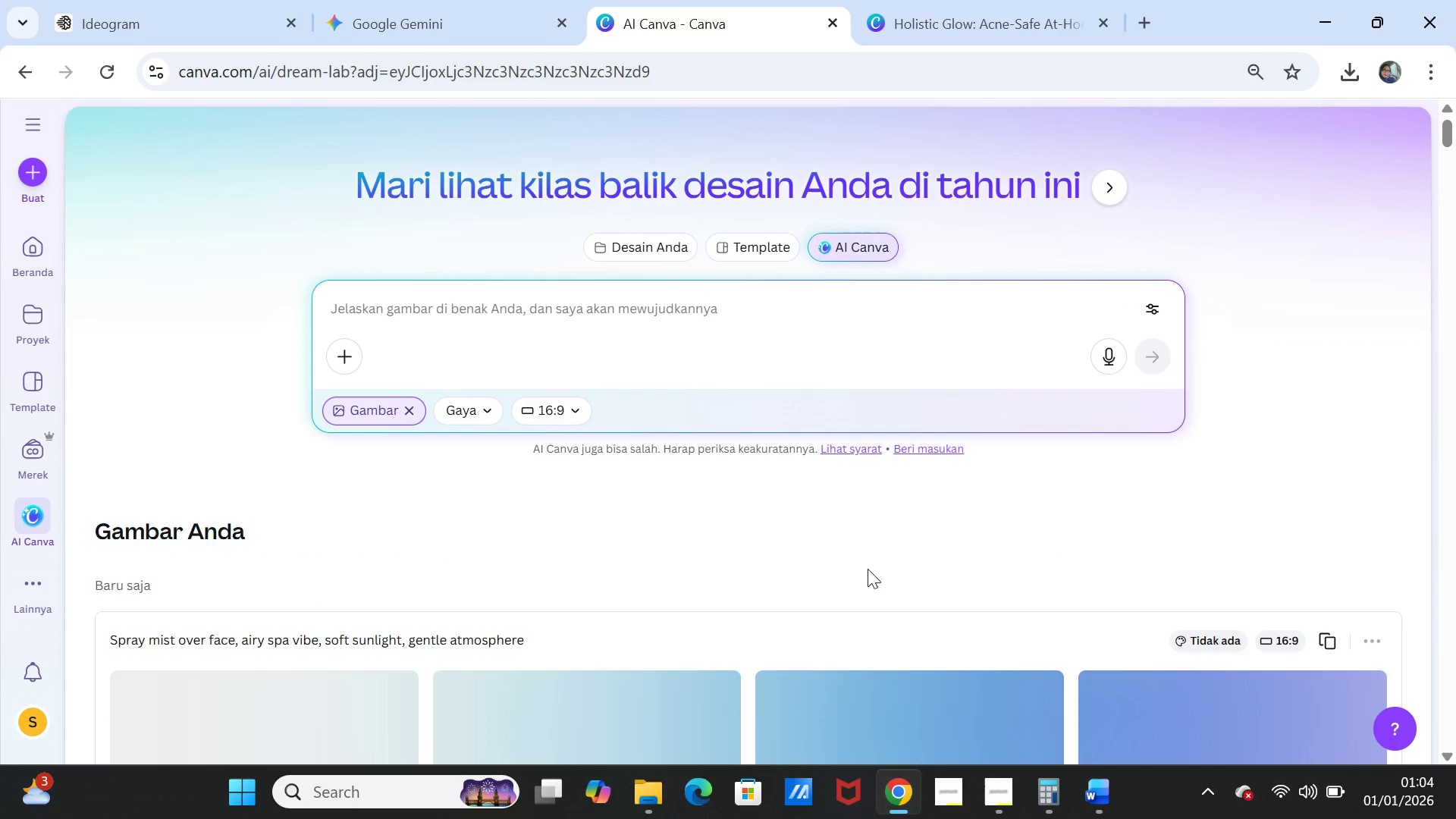 
scroll: coordinate [865, 572], scroll_direction: down, amount: 2.0
 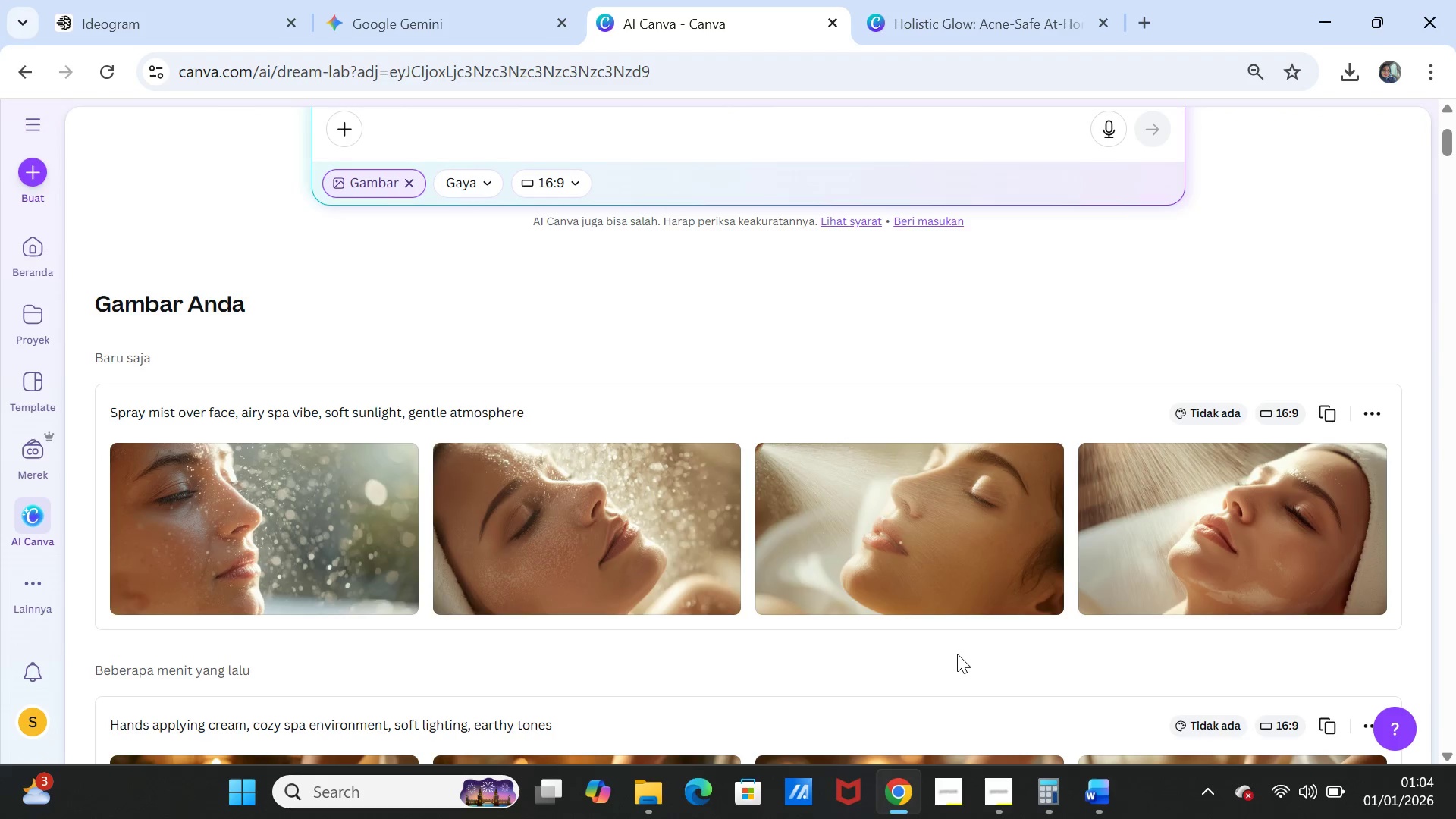 
wait(16.62)
 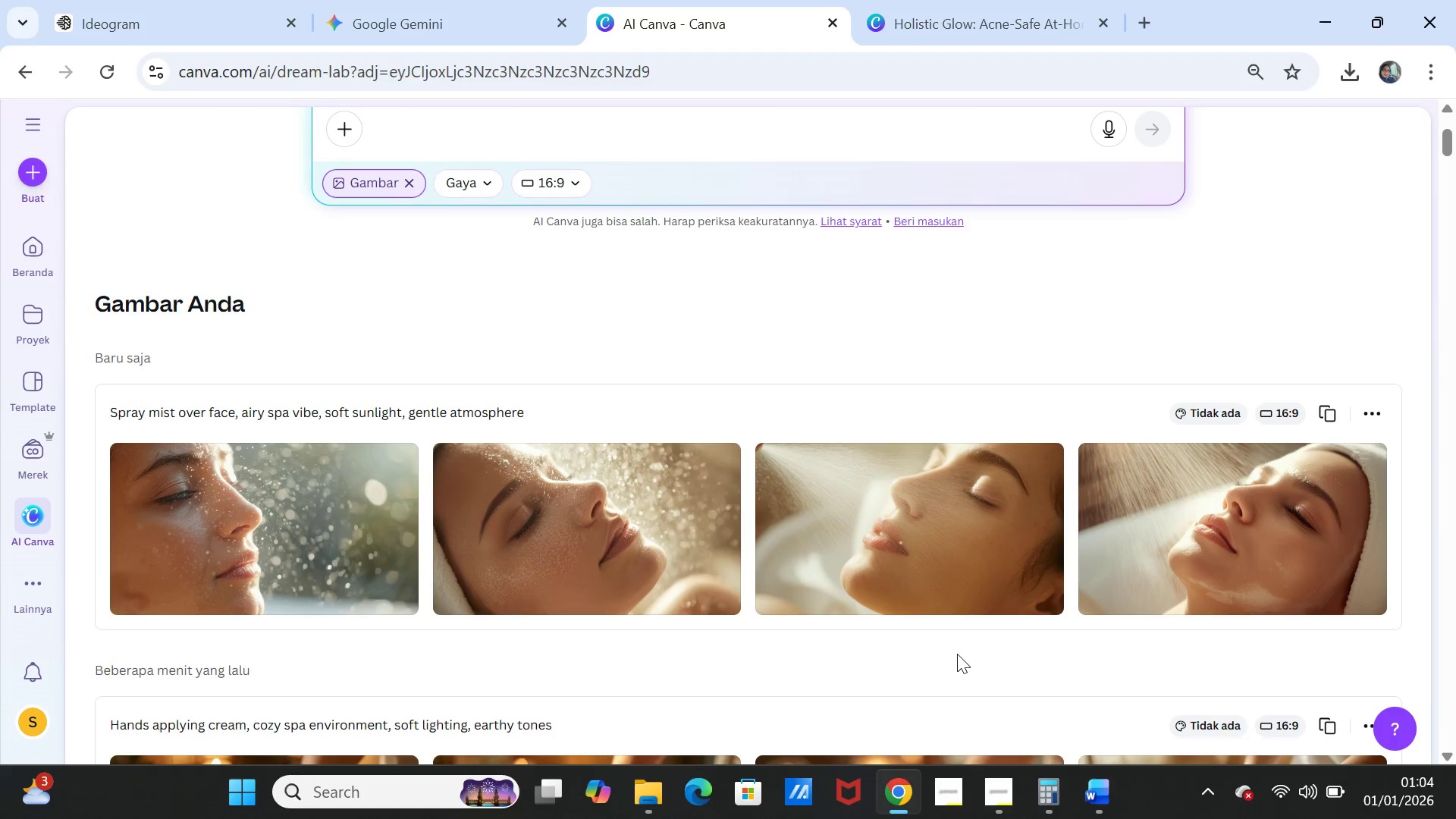 
left_click([1050, 465])
 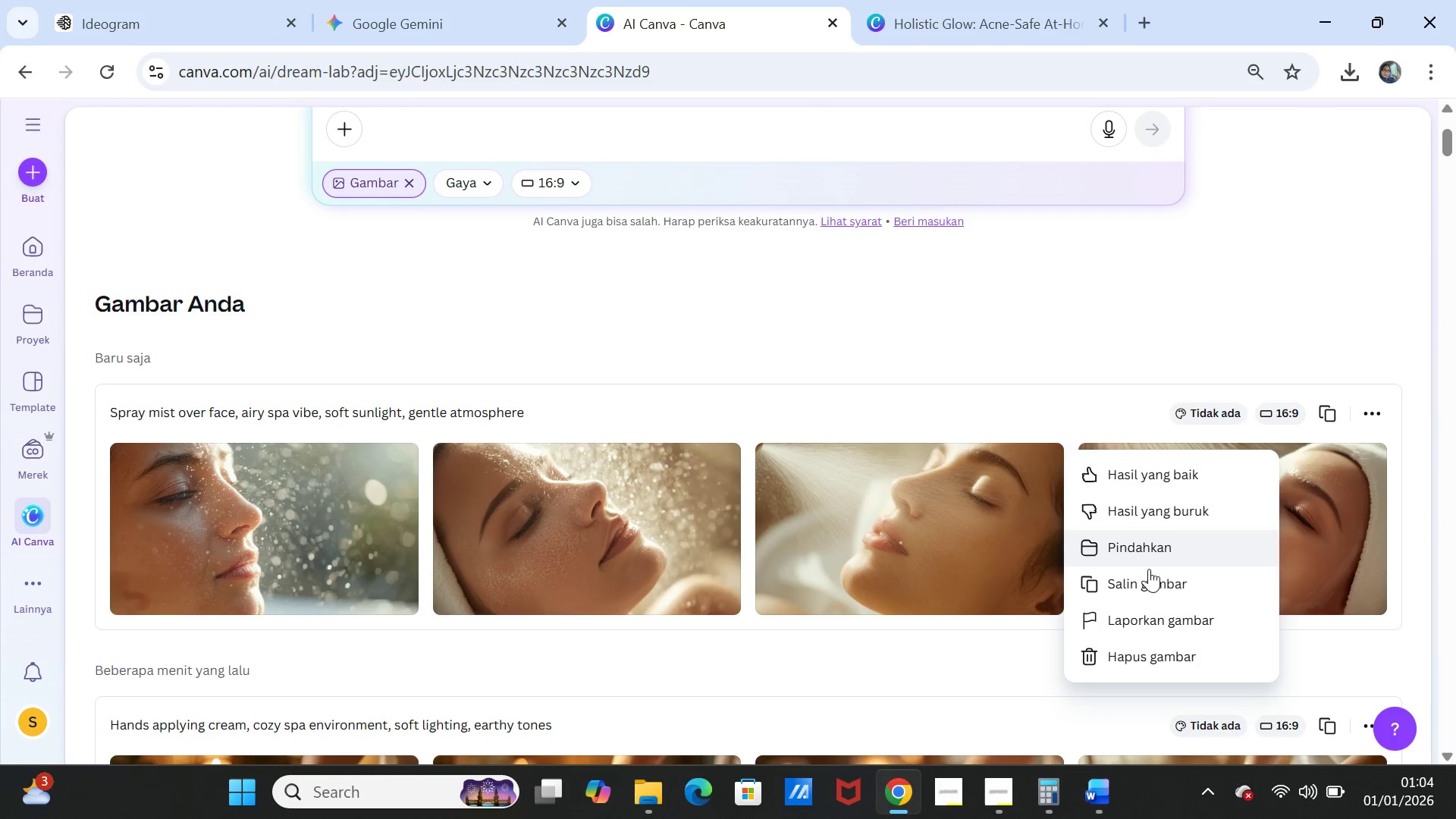 
left_click([1149, 584])
 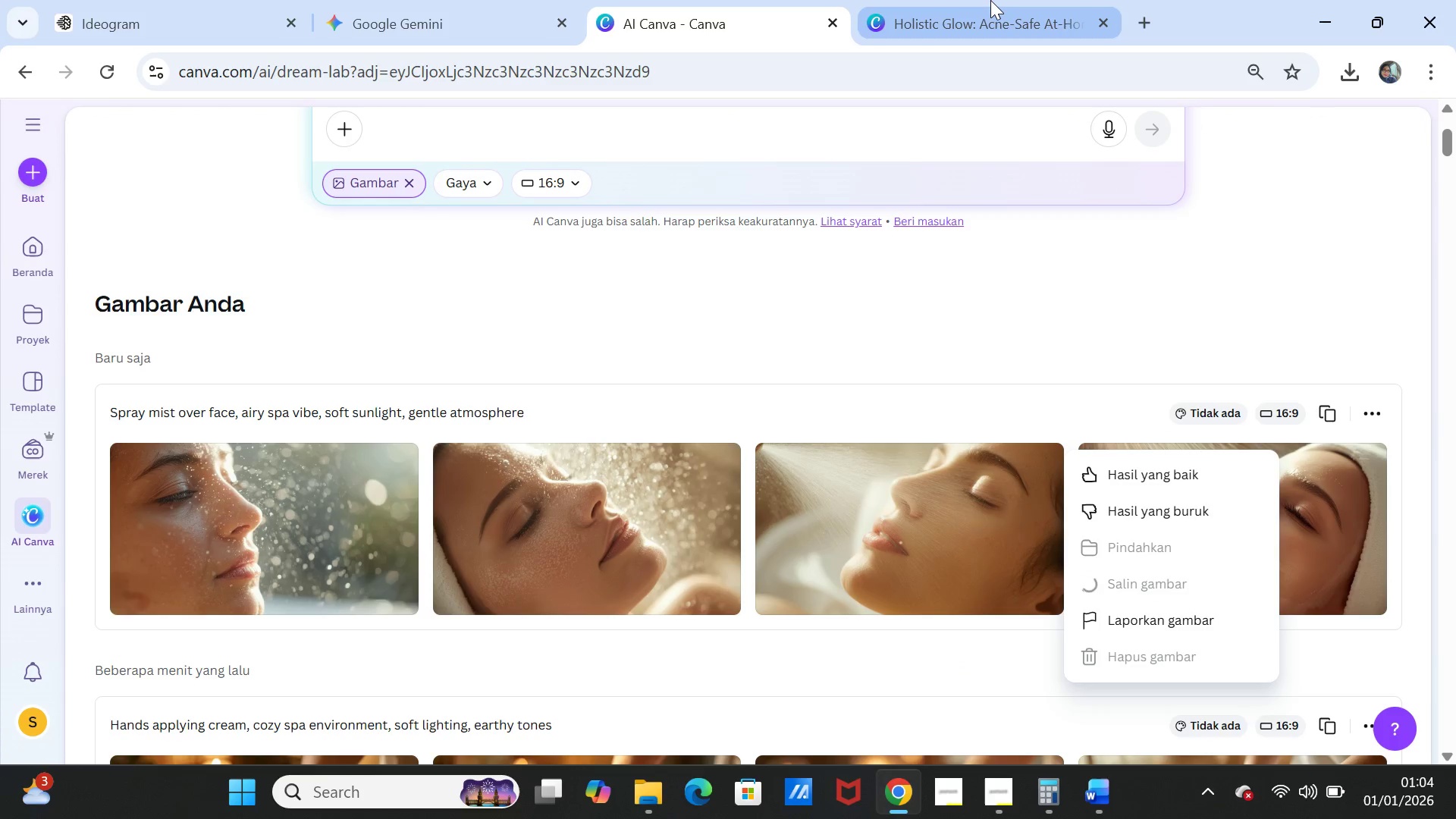 
left_click([984, 0])
 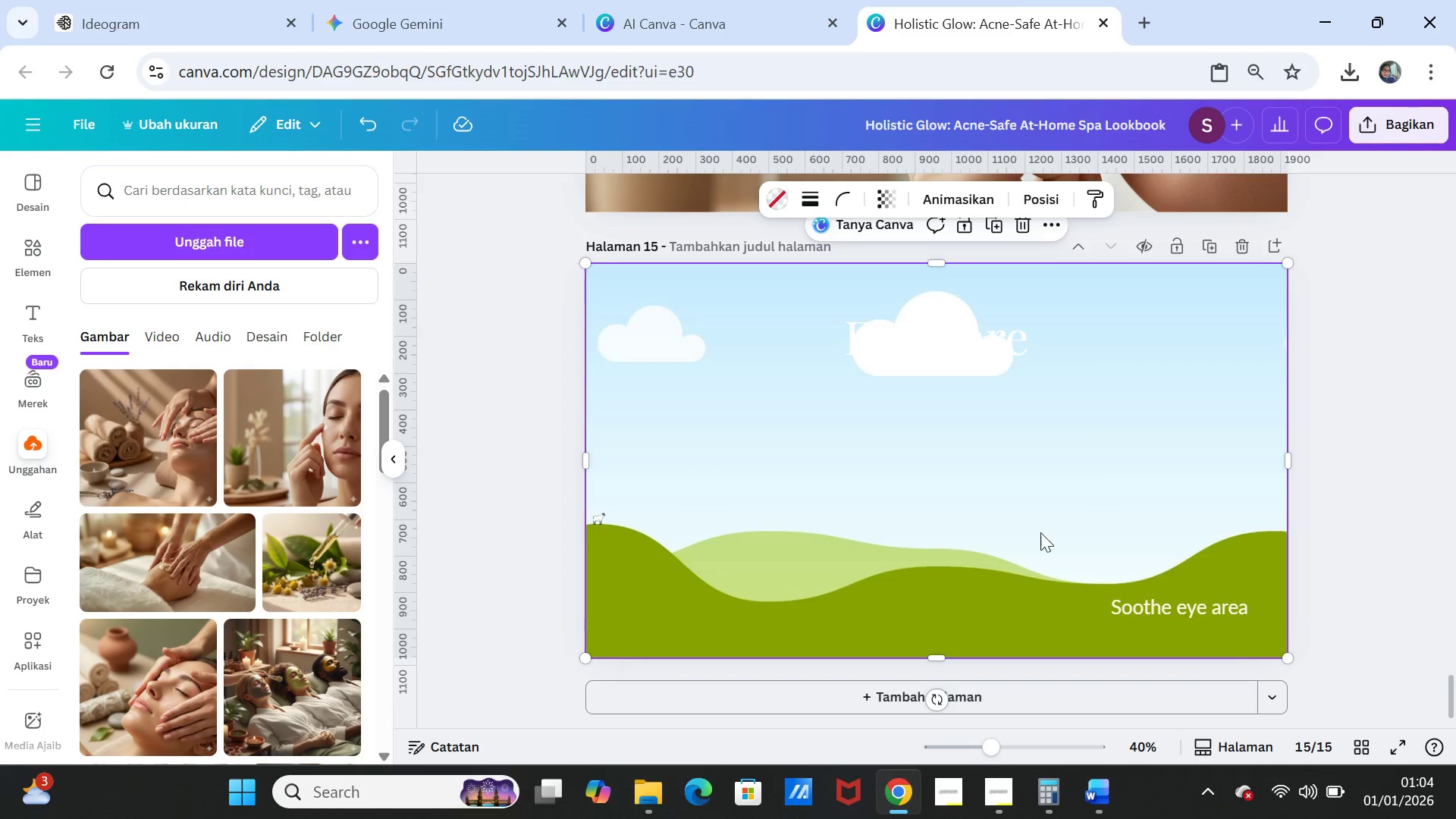 
left_click([1025, 529])
 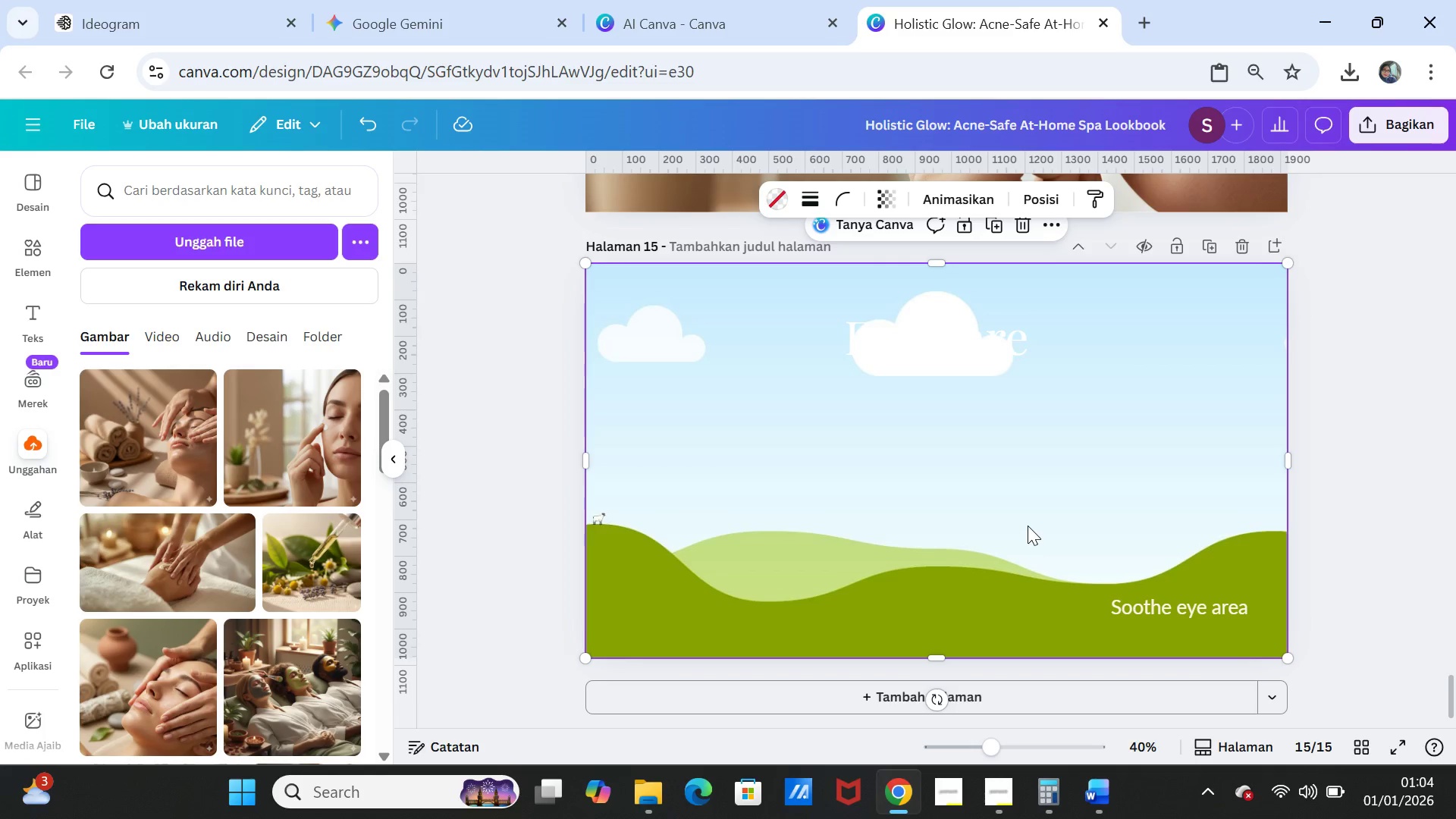 
right_click([1028, 526])
 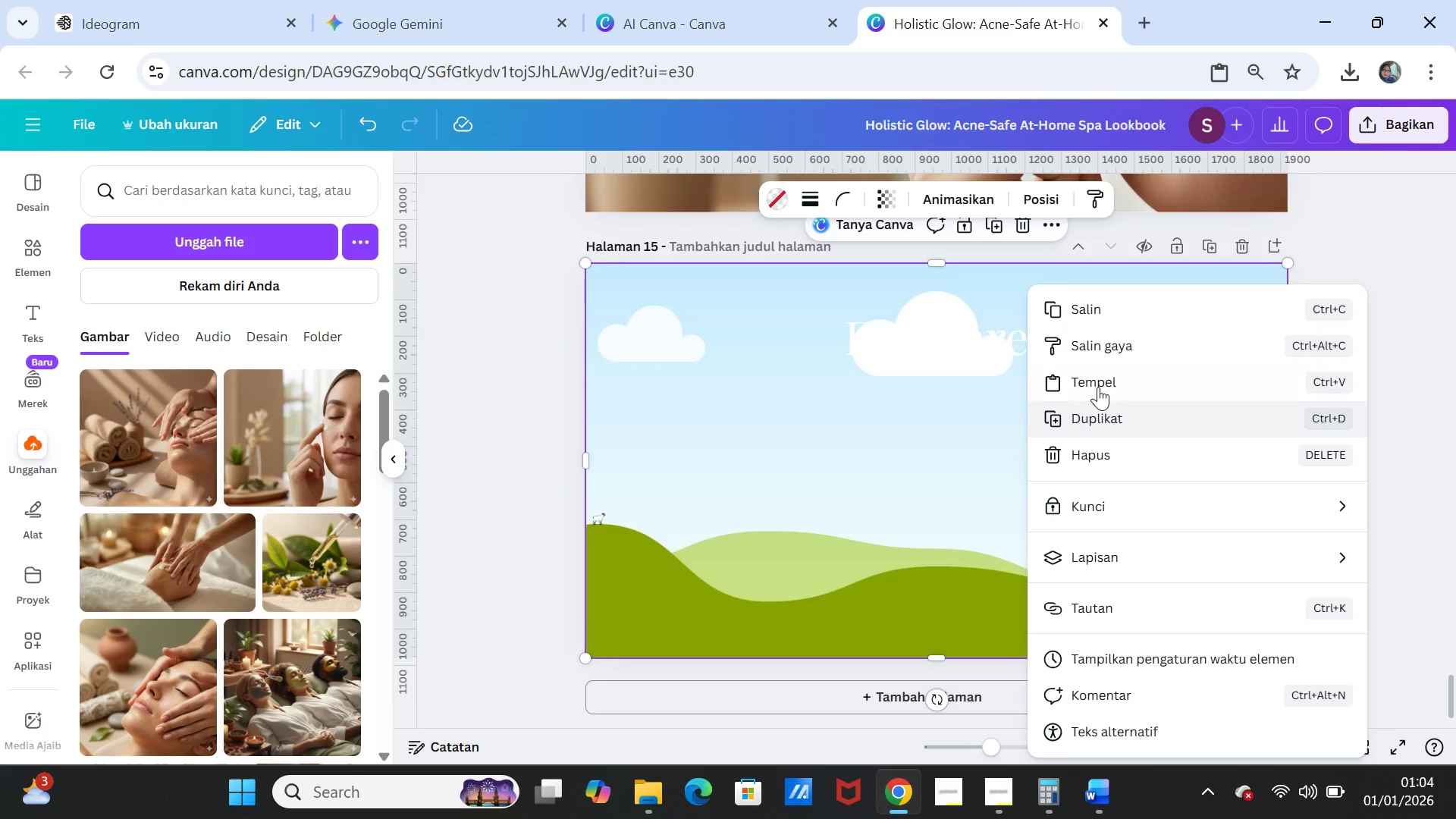 
left_click([1098, 381])
 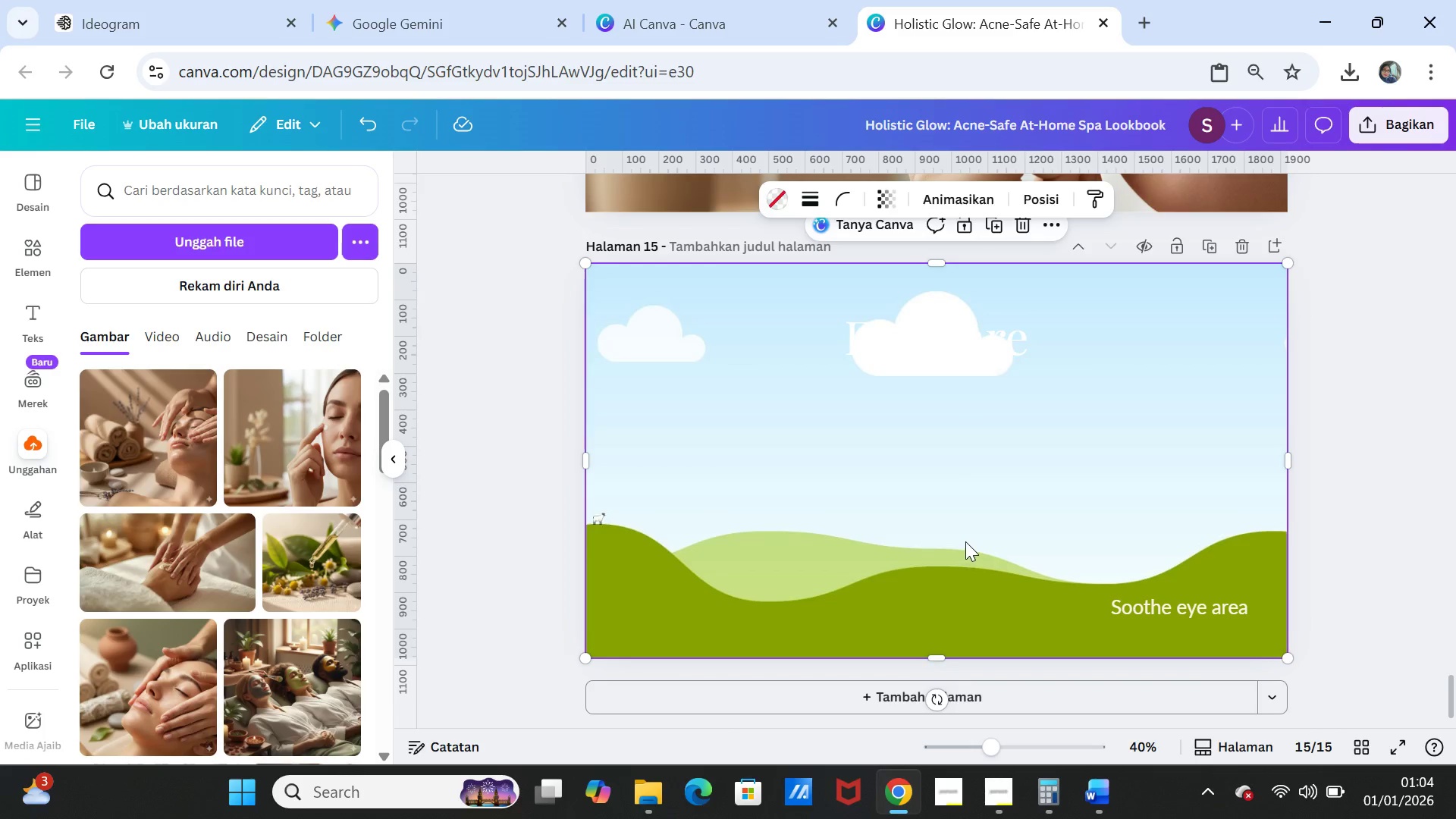 
left_click_drag(start_coordinate=[961, 526], to_coordinate=[961, 510])
 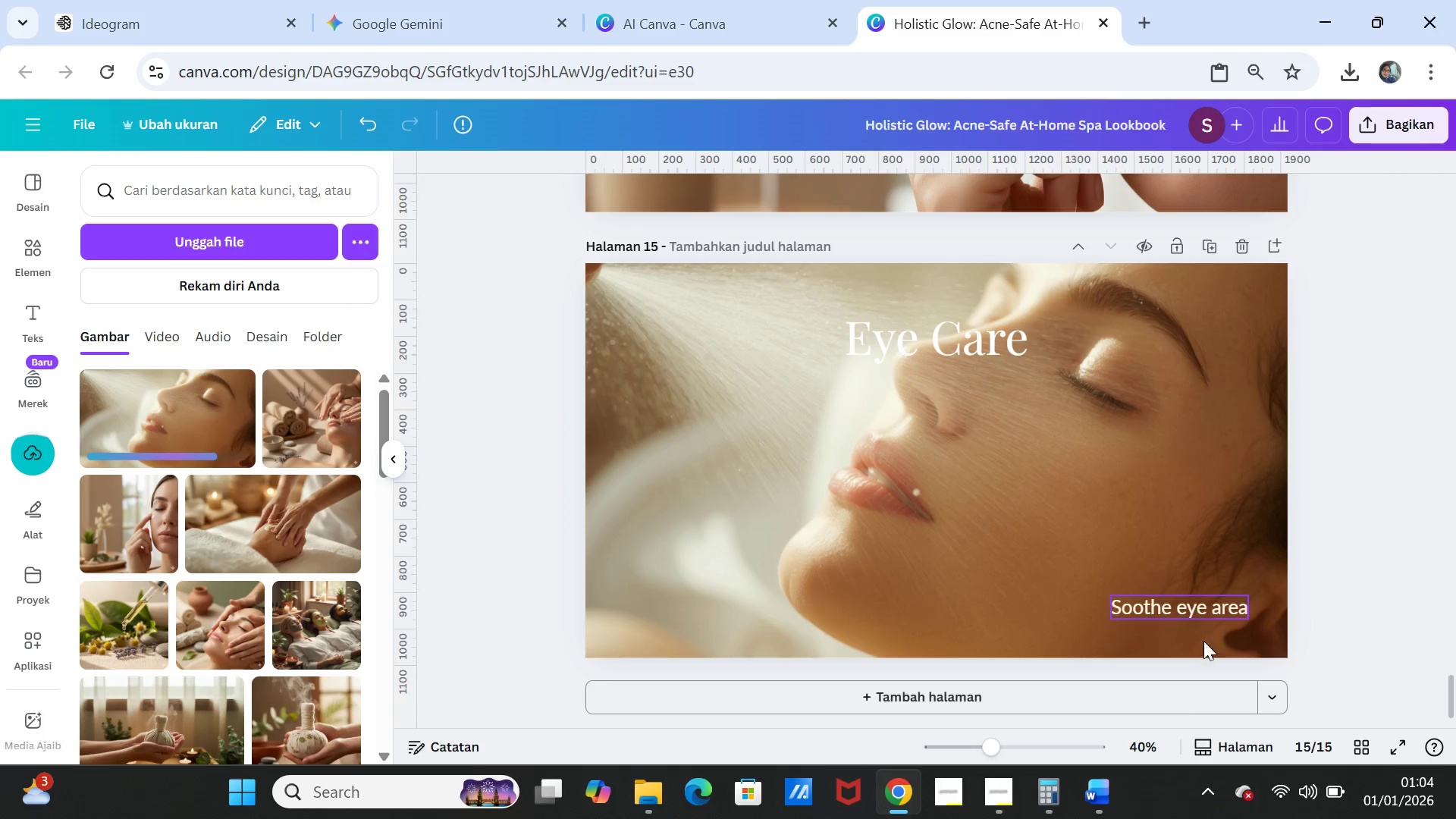 
left_click([1098, 799])
 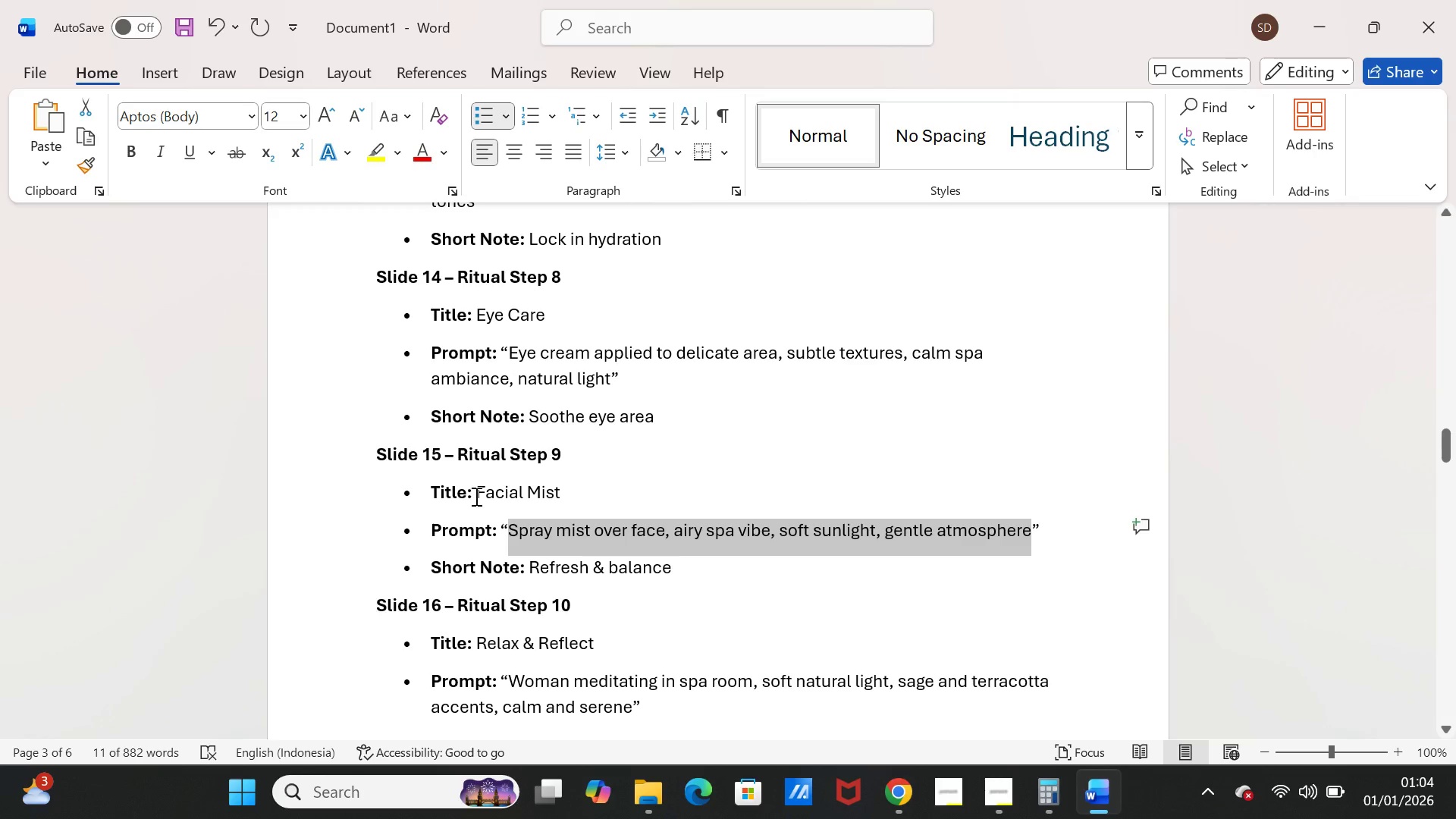 
left_click_drag(start_coordinate=[477, 489], to_coordinate=[603, 491])
 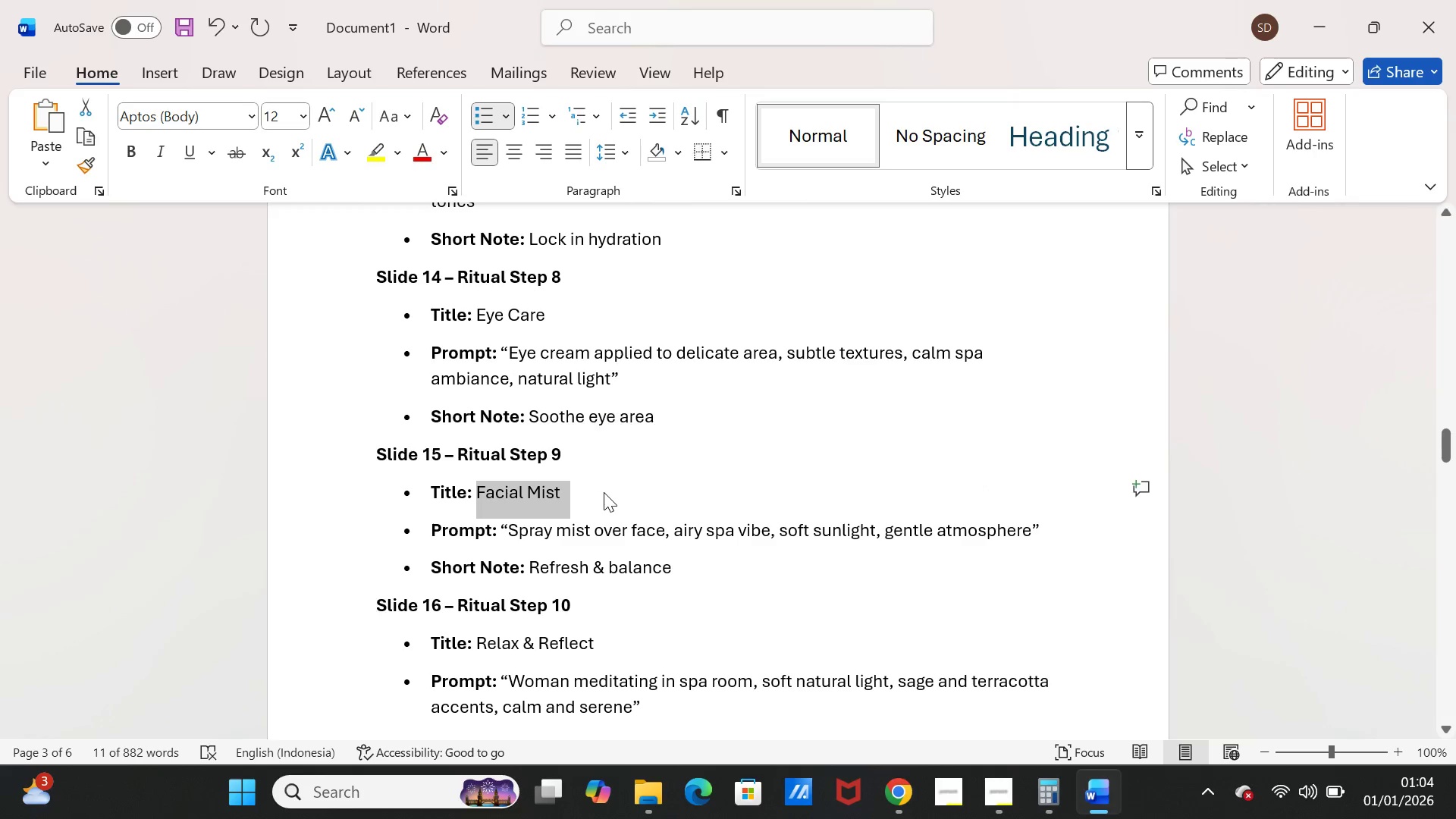 
key(Control+C)
 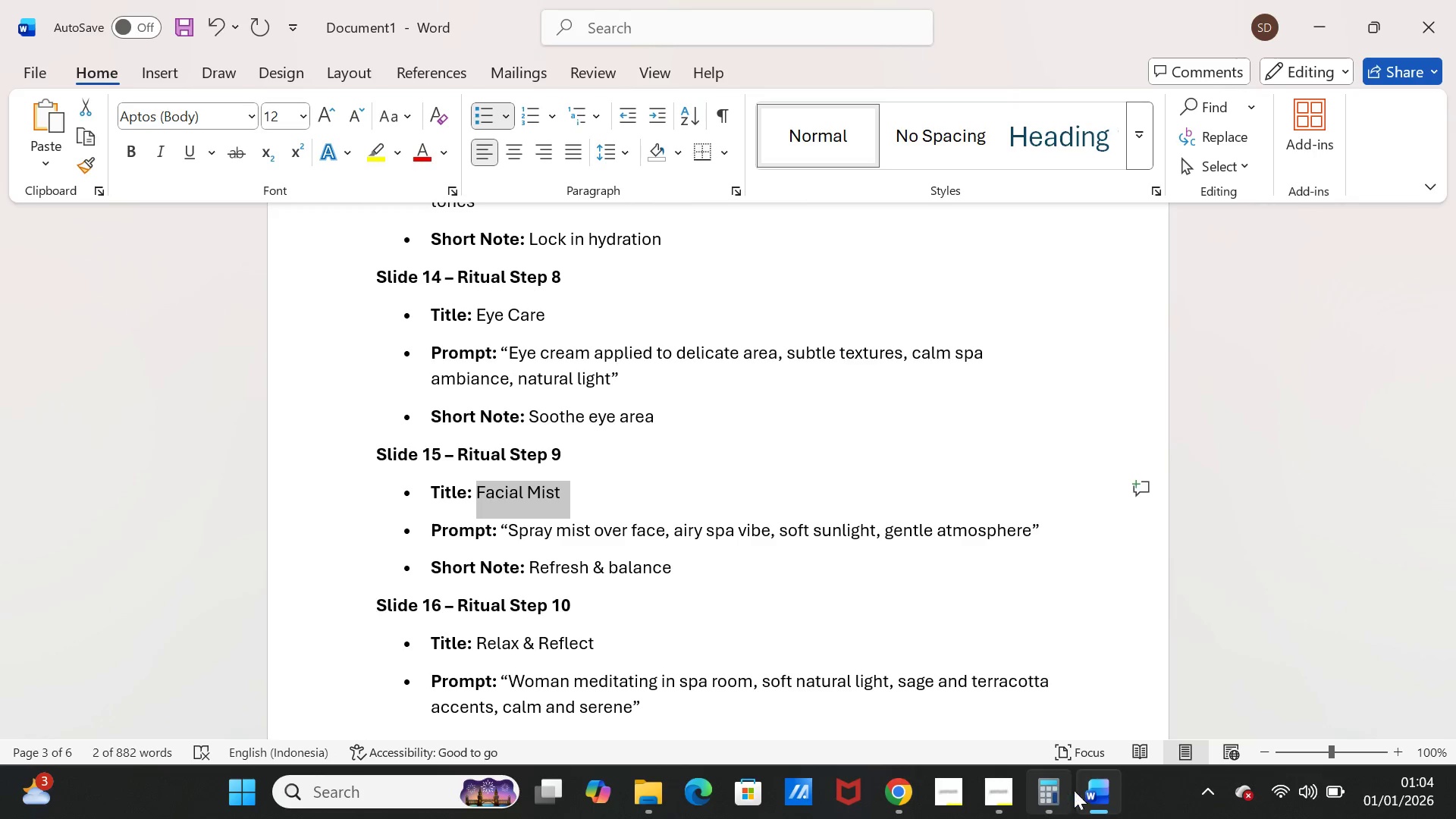 
left_click([1098, 790])
 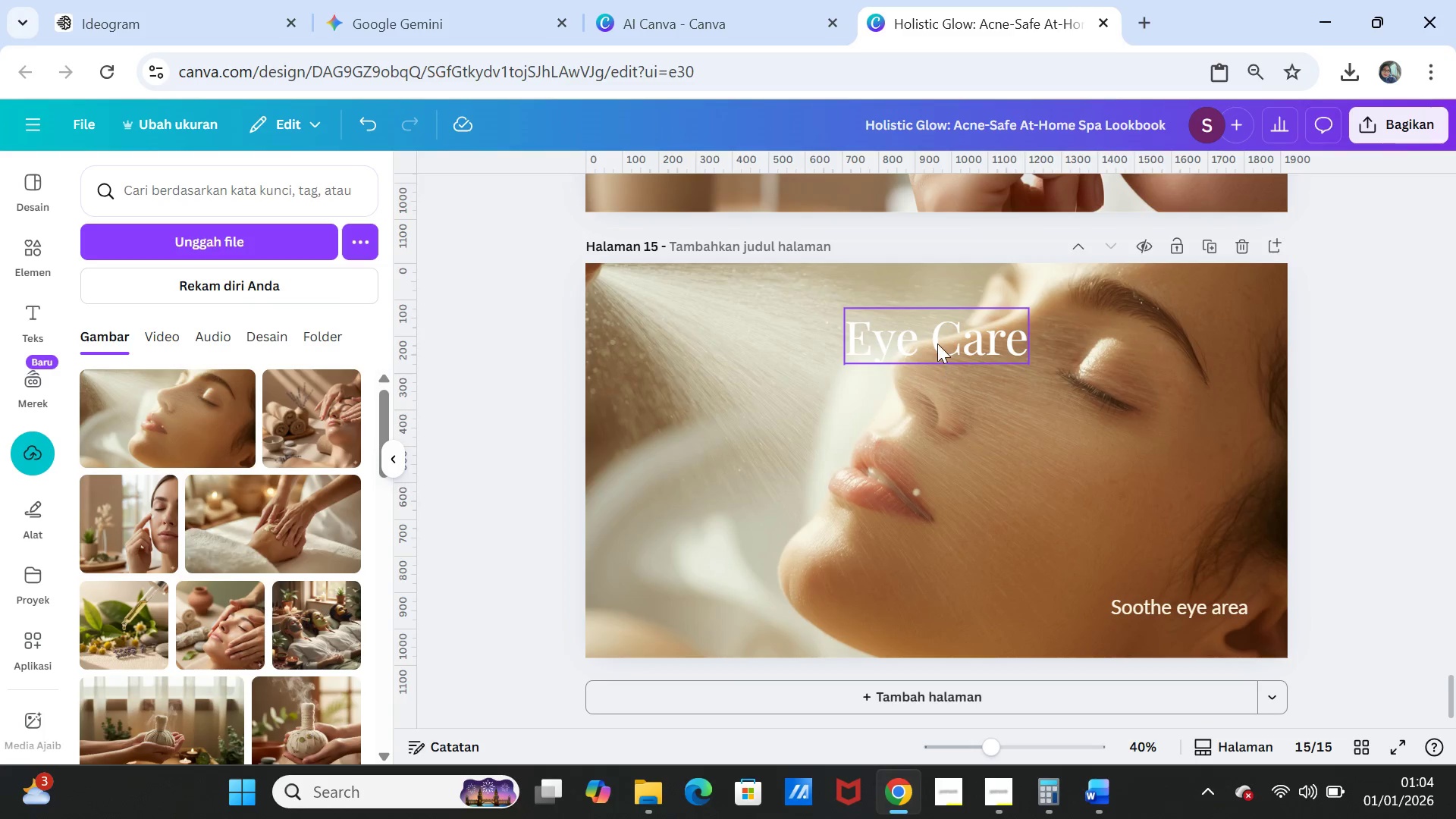 
double_click([937, 344])
 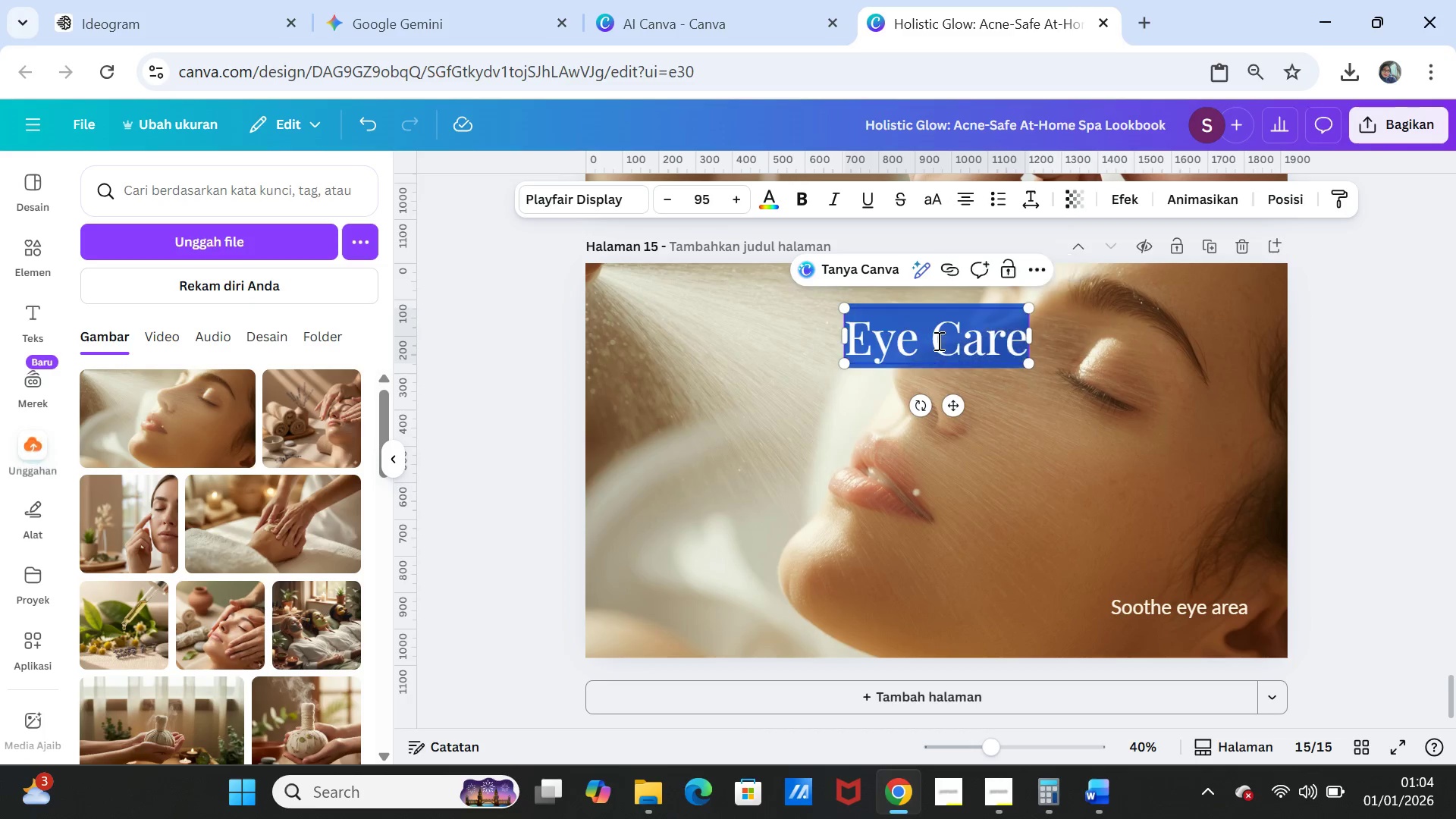 
key(Control+V)
 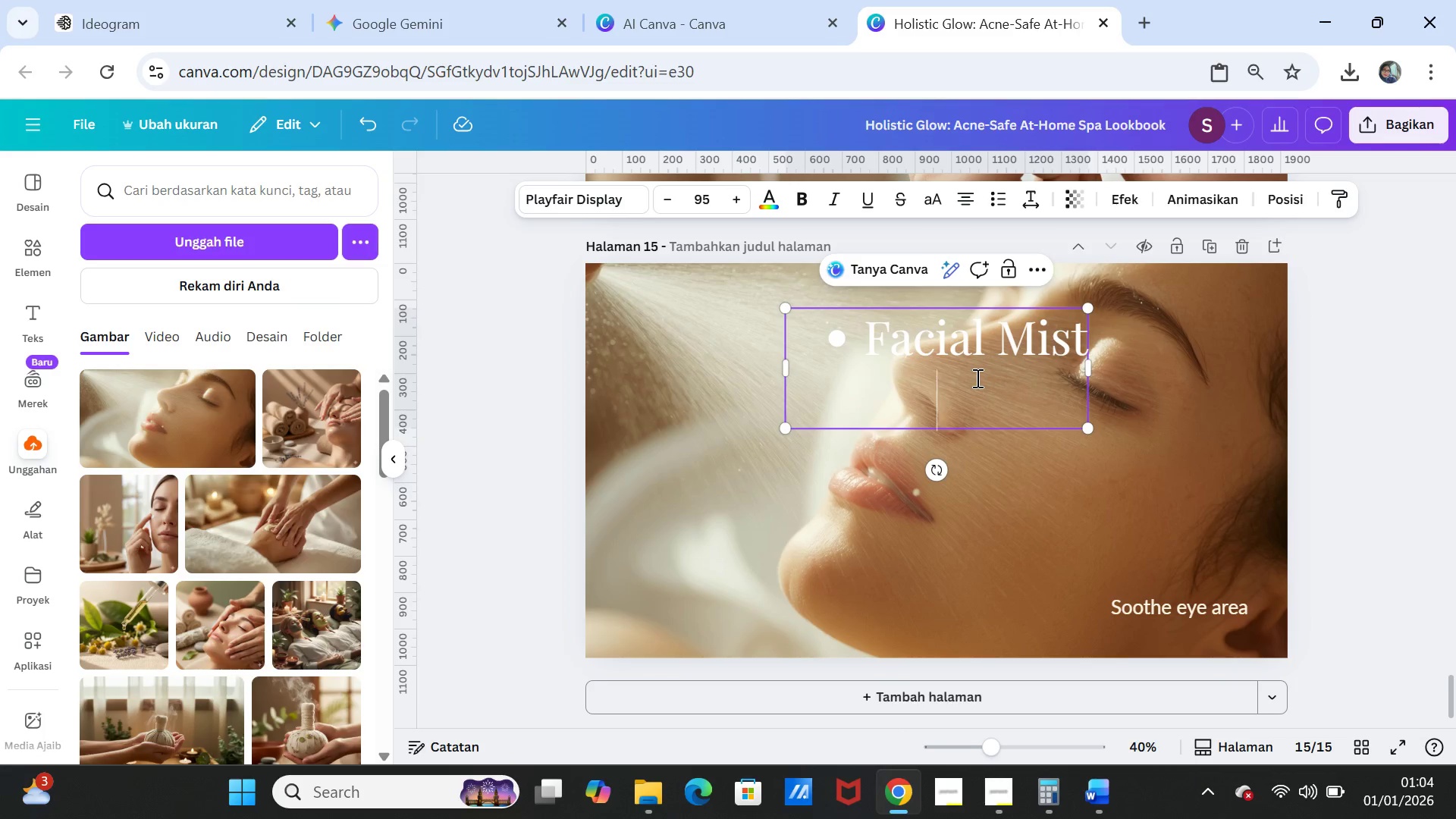 
key(Backspace)
 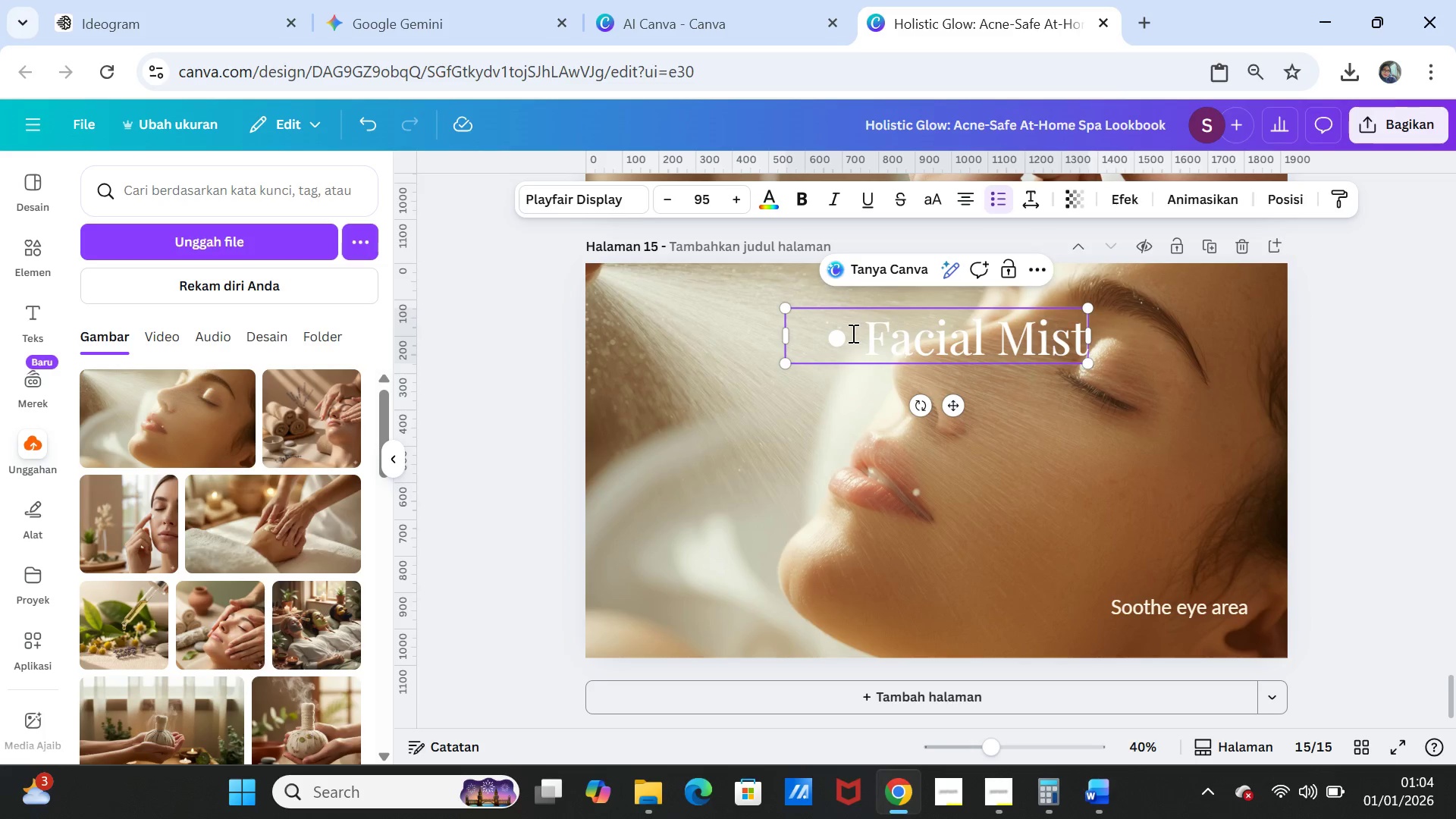 
left_click([864, 335])
 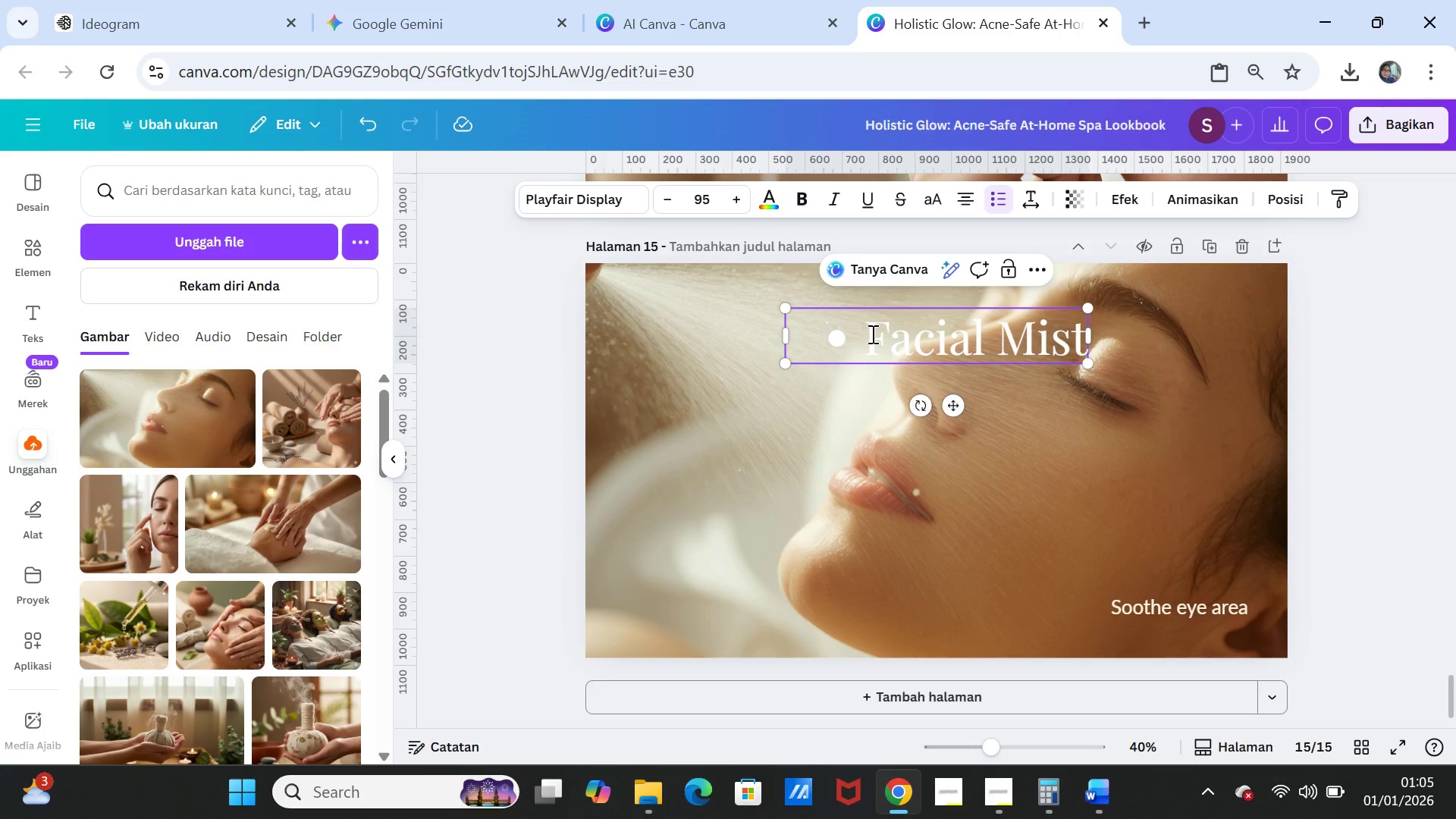 
key(Backspace)
 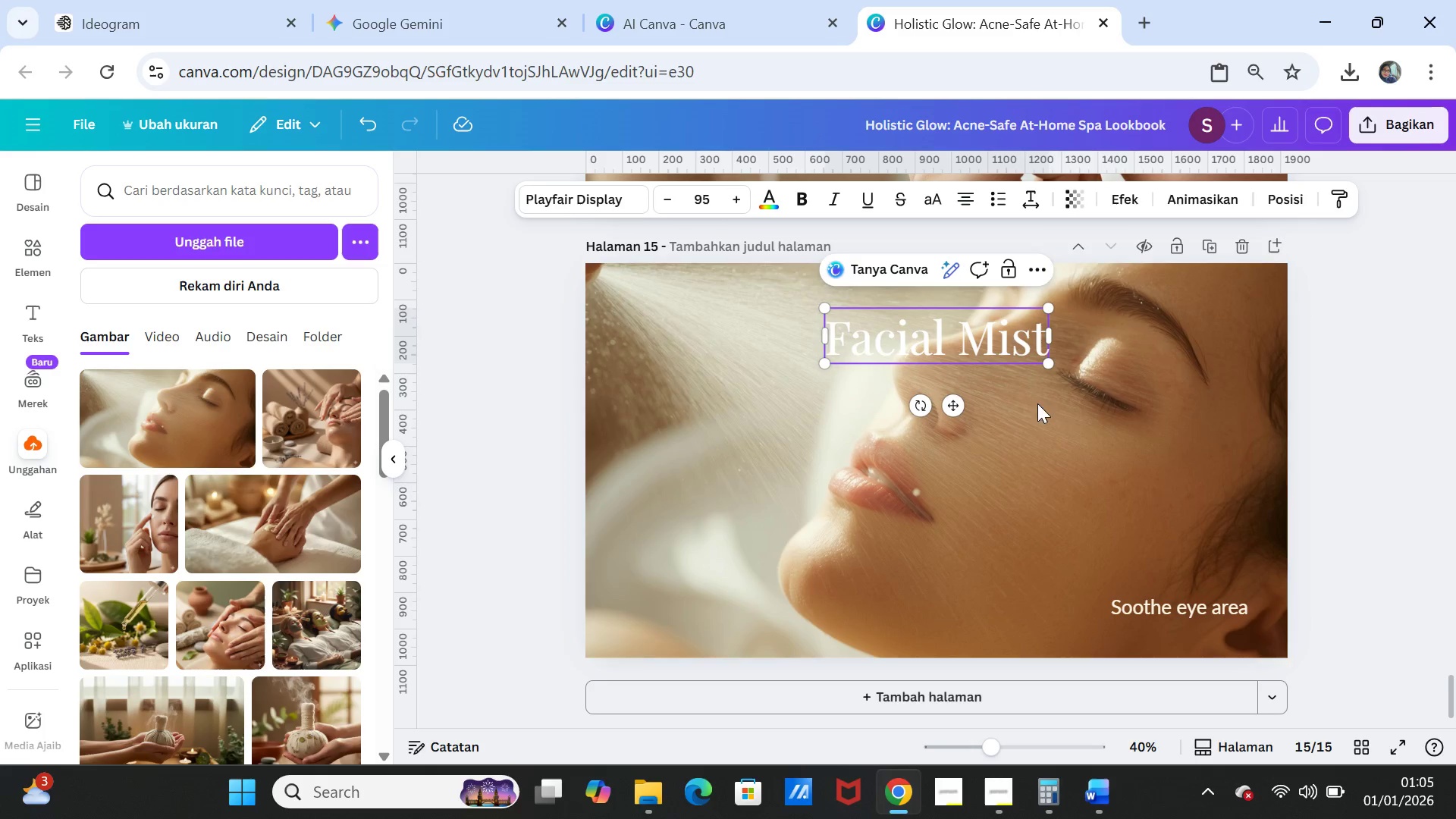 
left_click([1087, 430])
 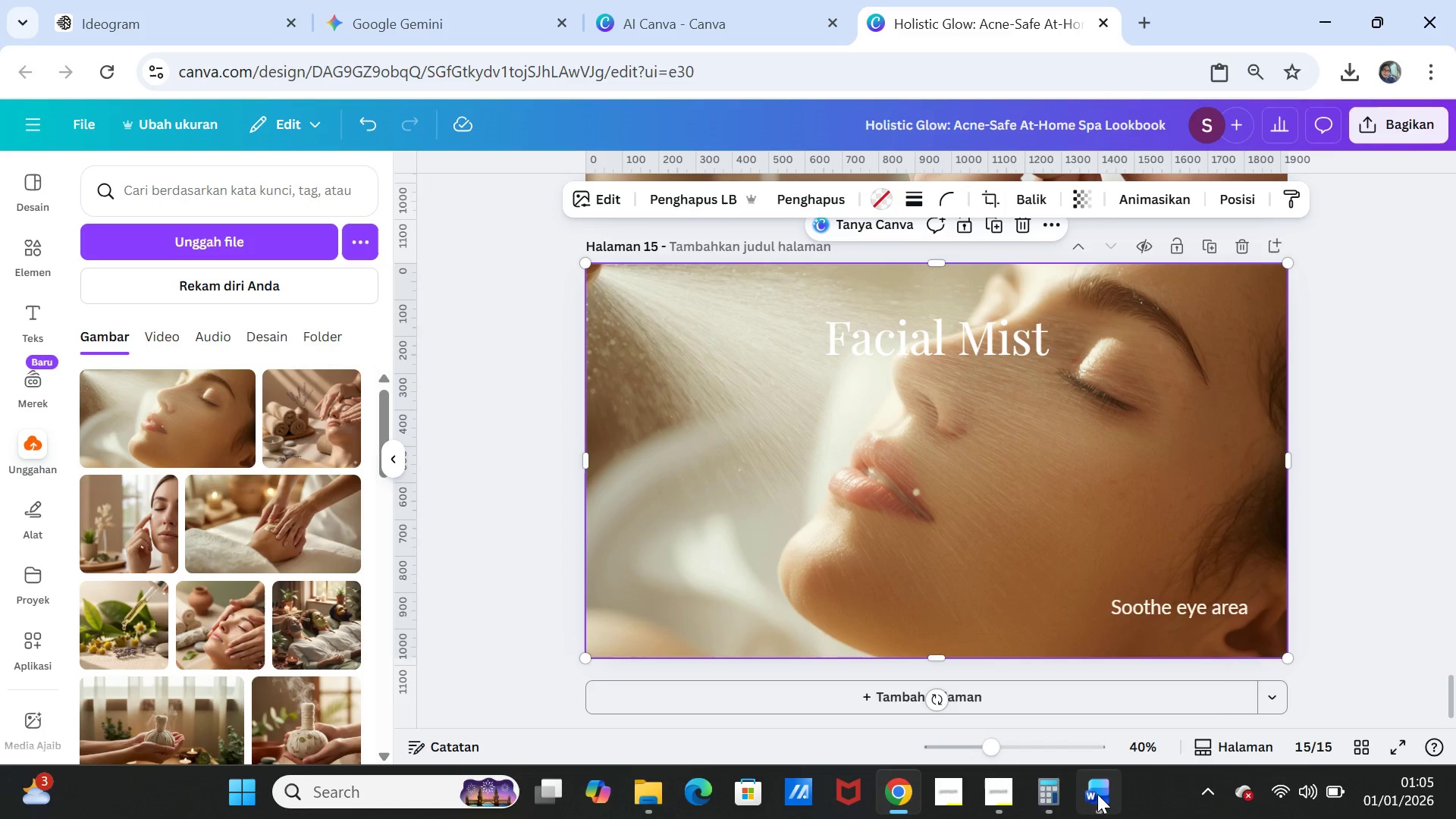 
left_click([1097, 794])
 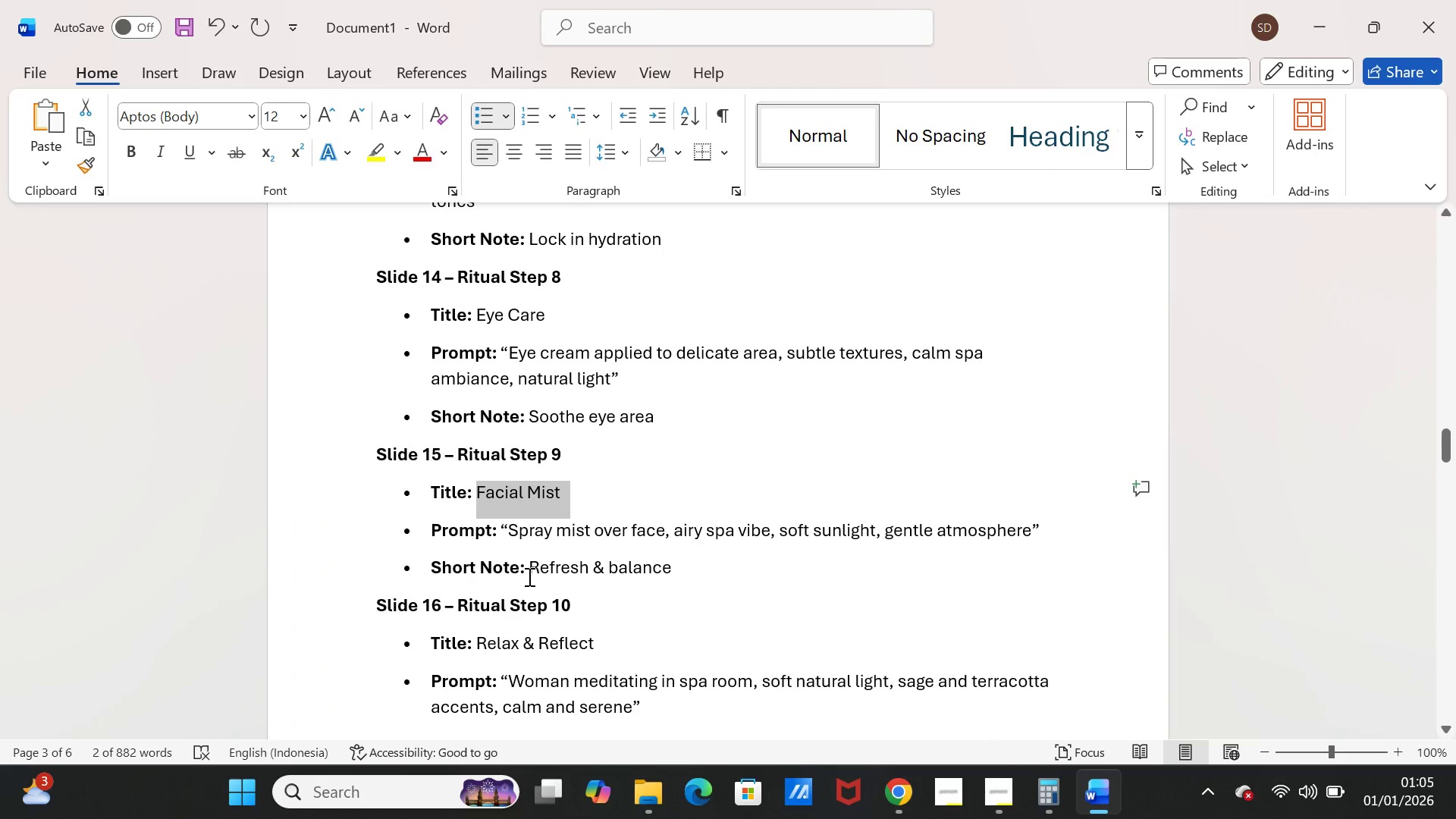 
left_click_drag(start_coordinate=[528, 576], to_coordinate=[665, 570])
 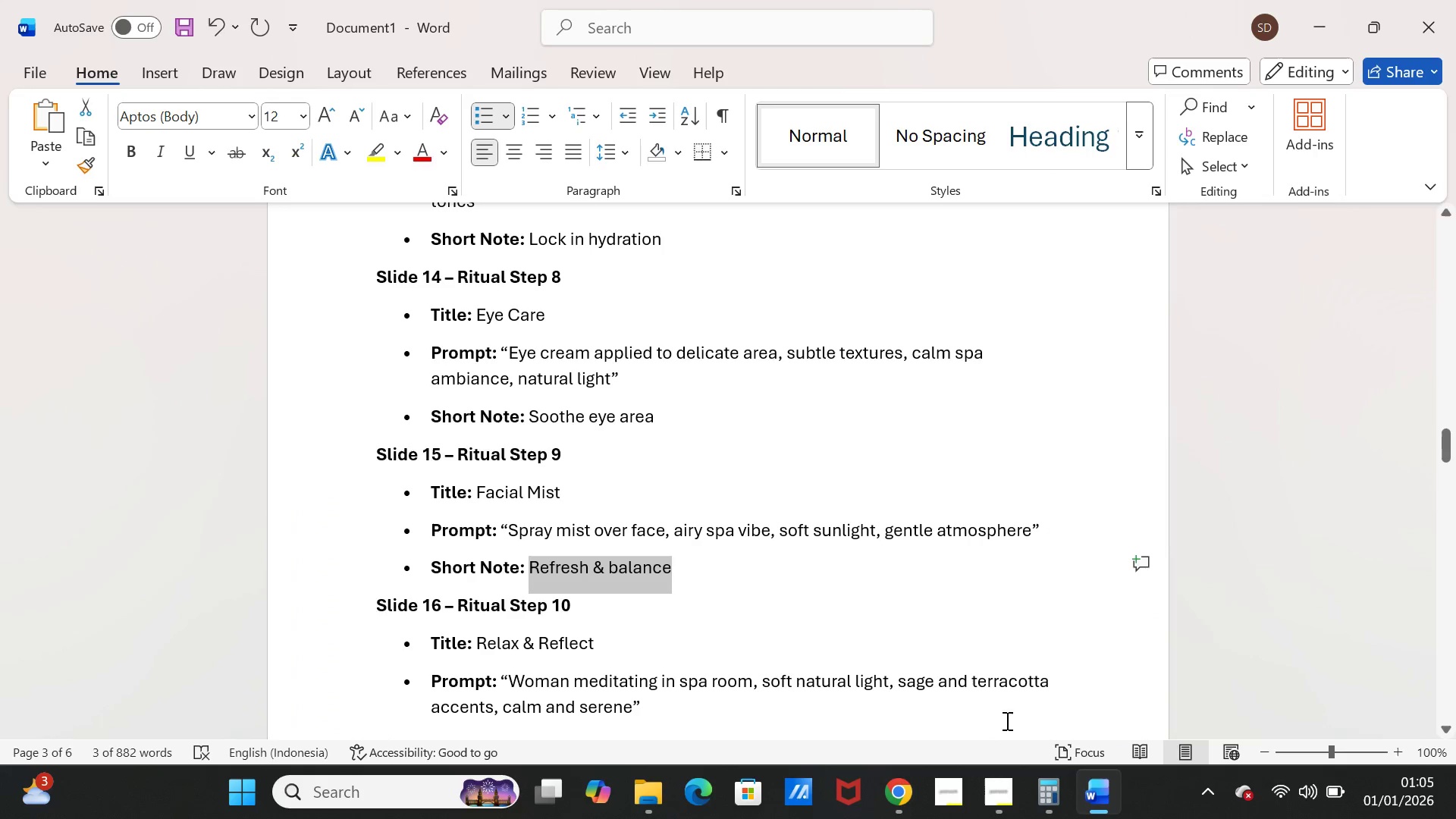 
key(Control+C)
 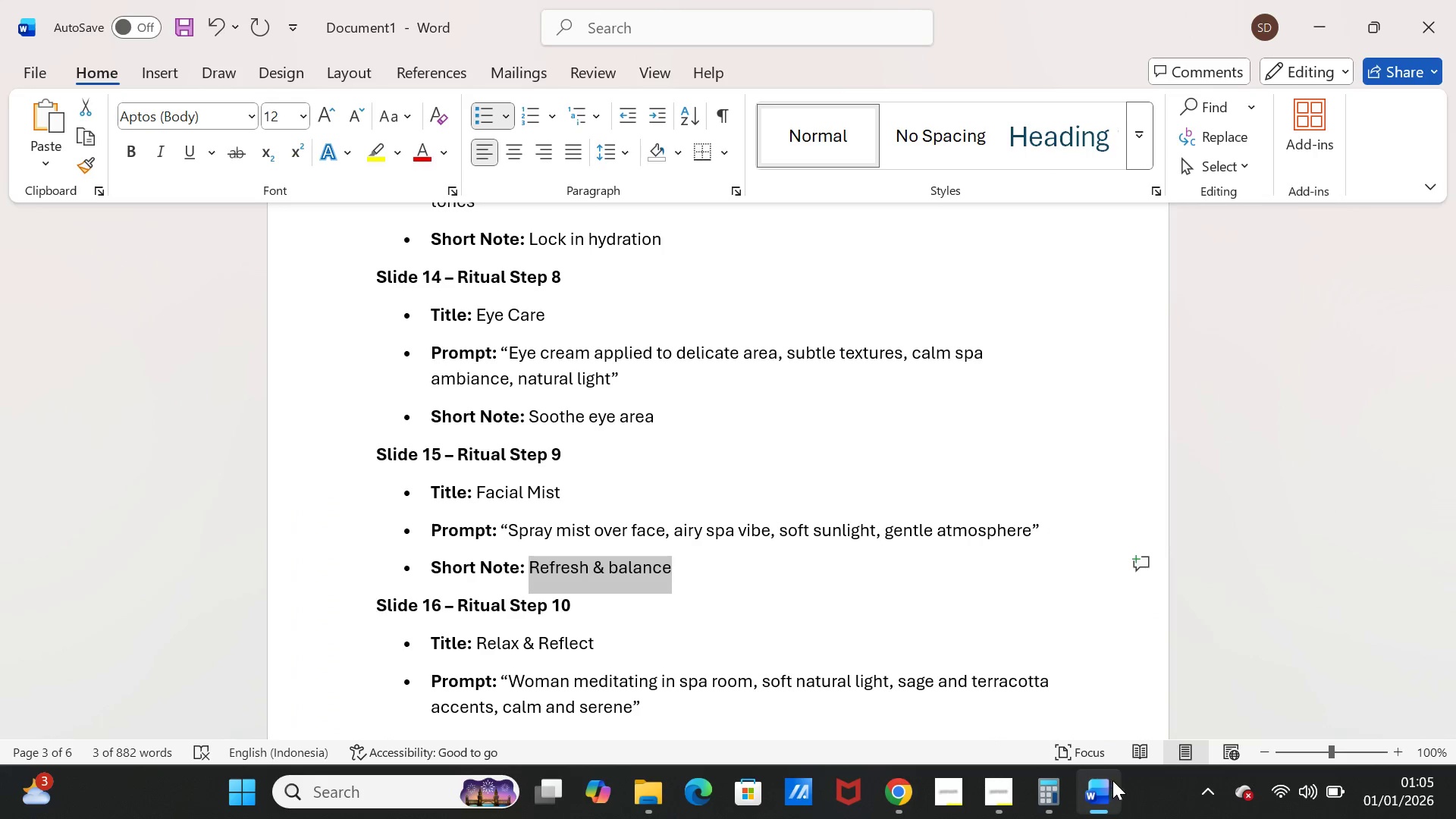 
left_click([1112, 780])
 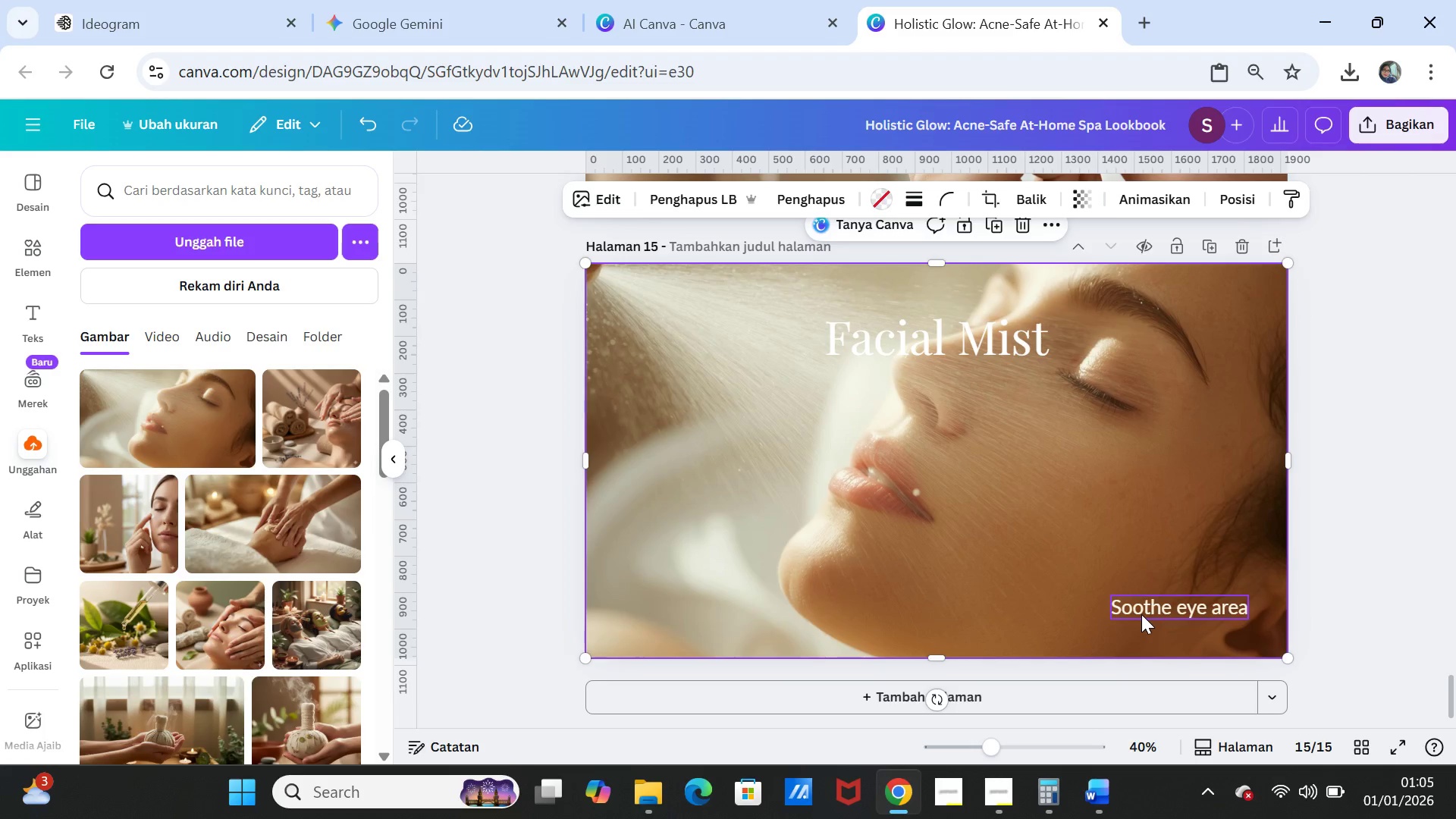 
double_click([1141, 614])
 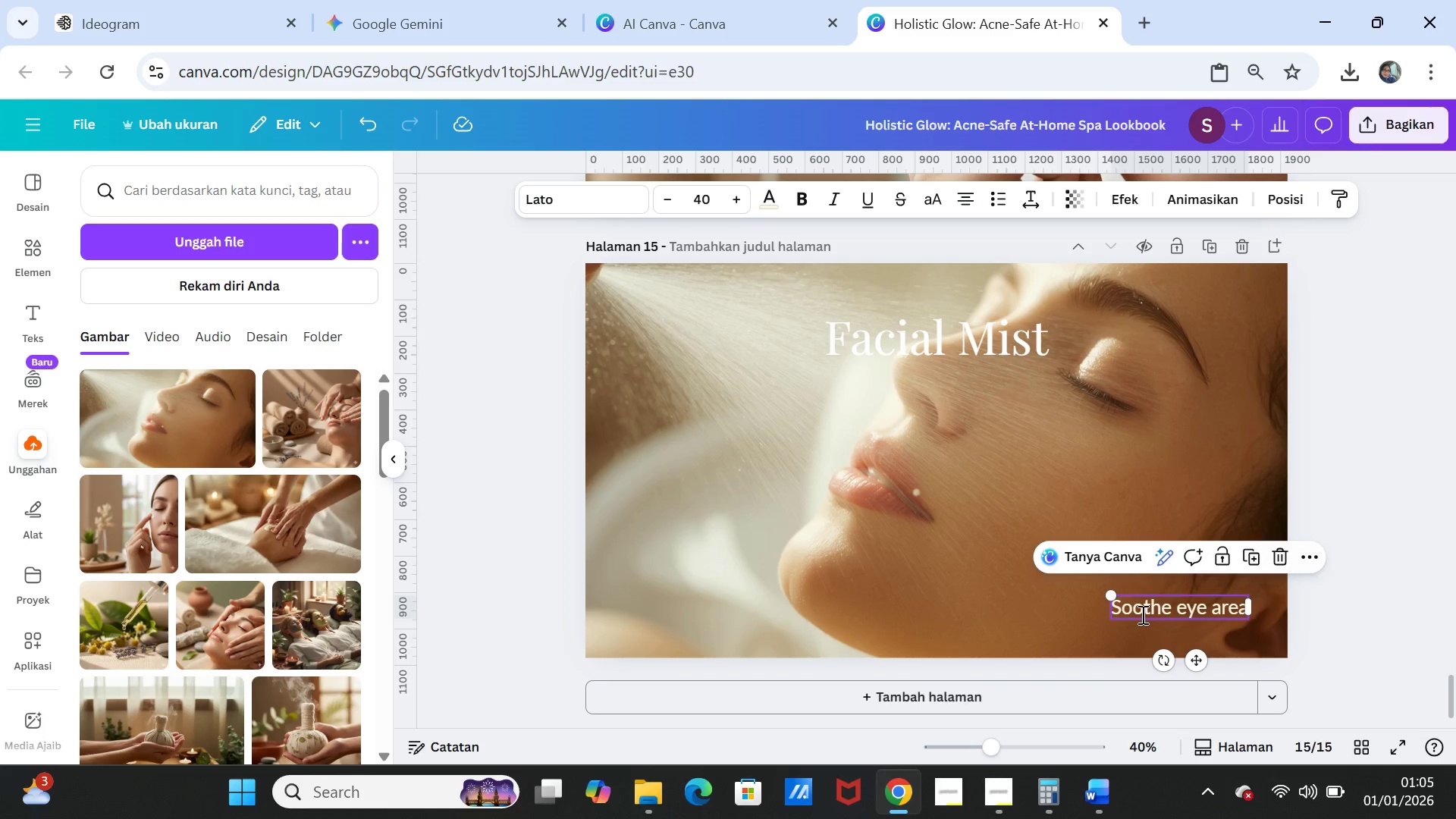 
key(Control+V)
 